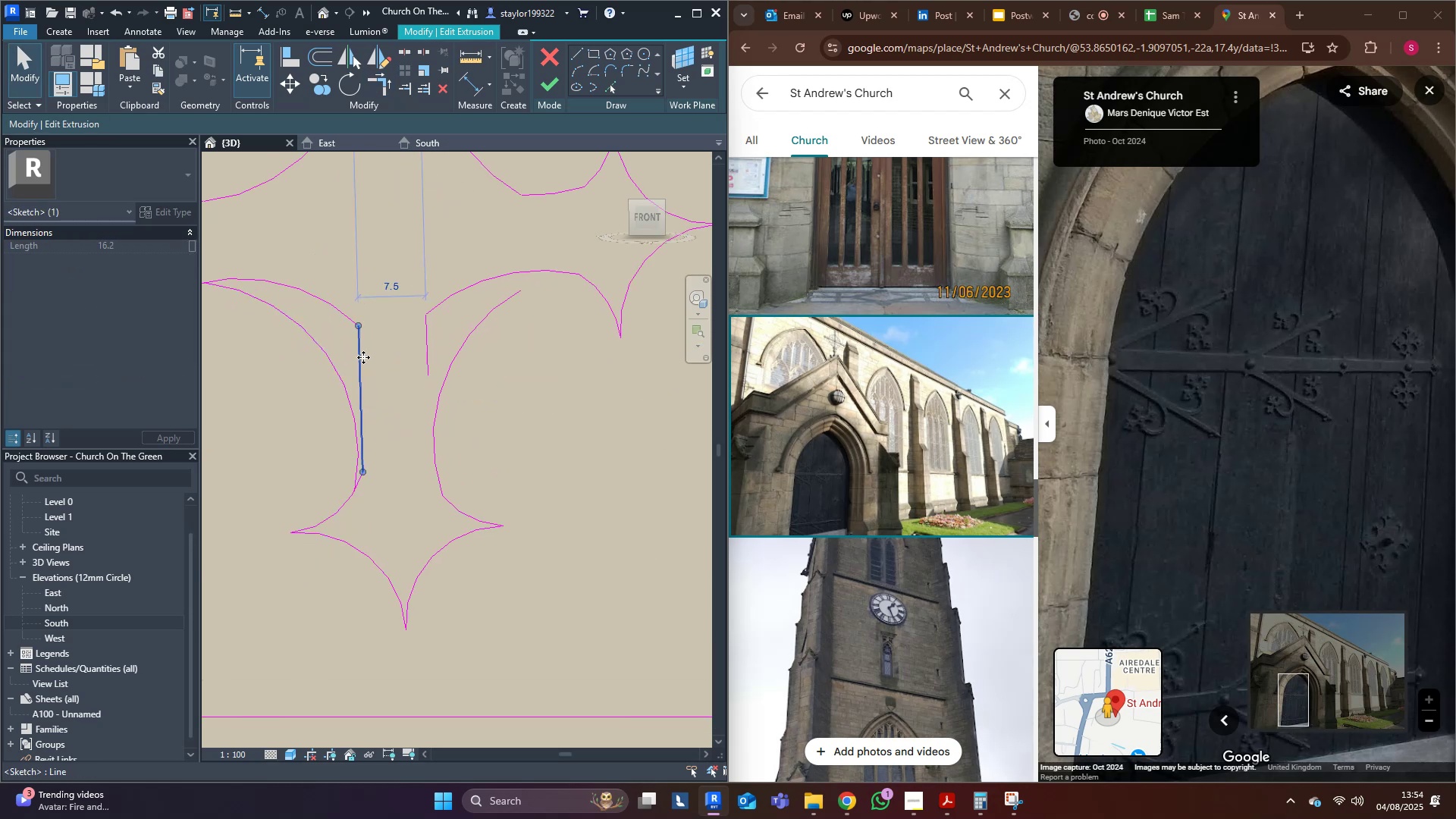 
key(Delete)
 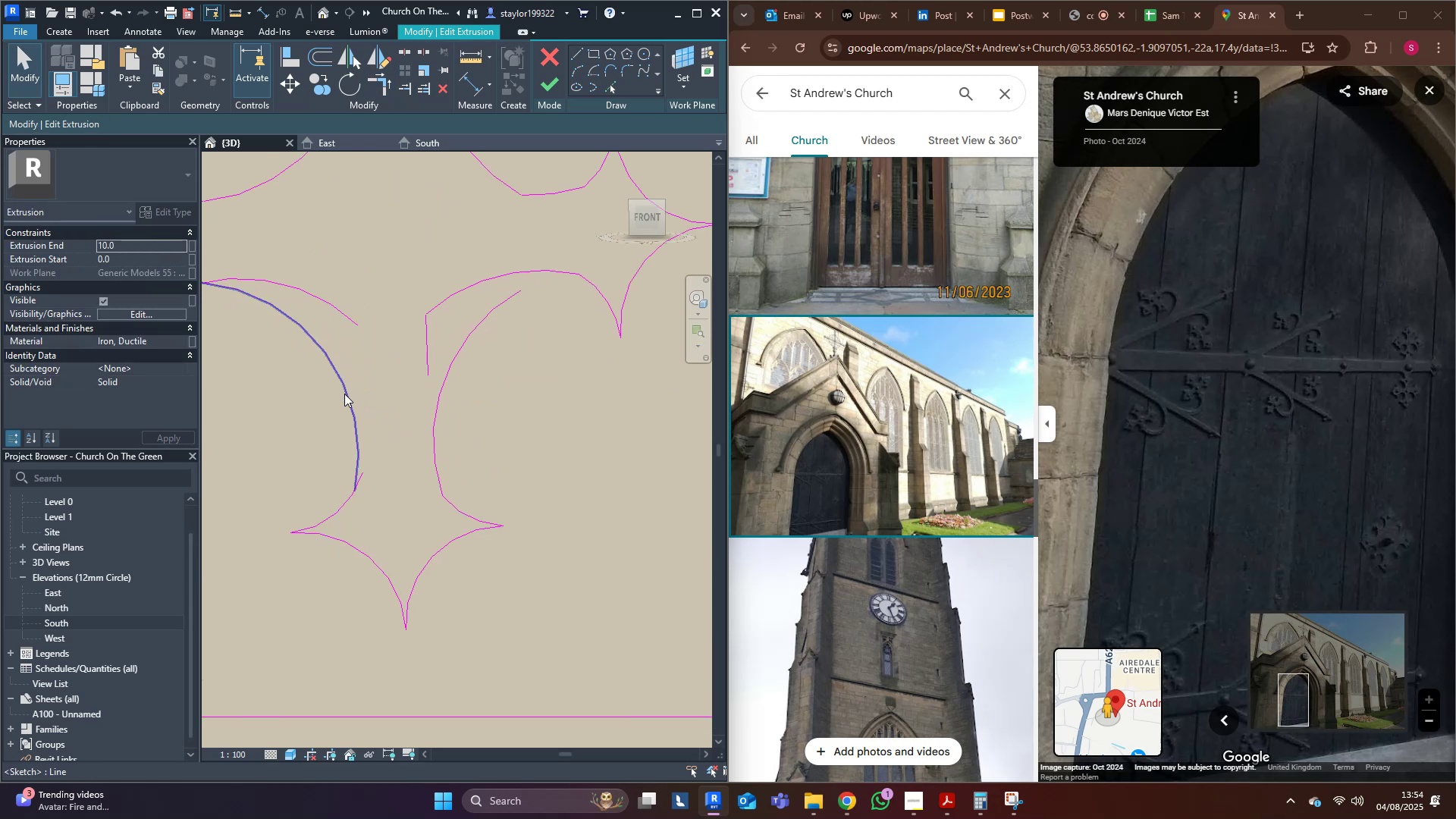 
left_click([344, 396])
 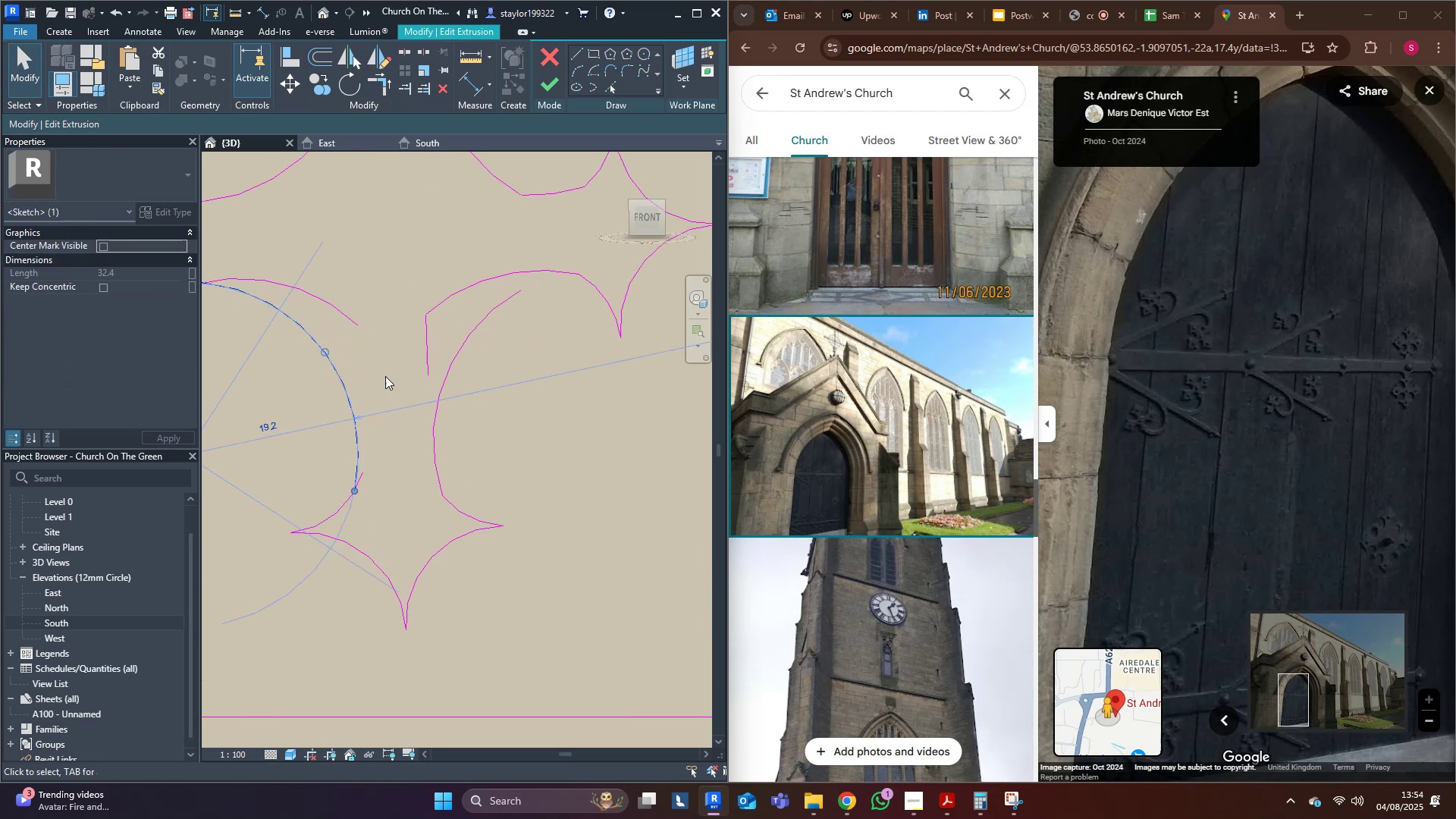 
key(Delete)
 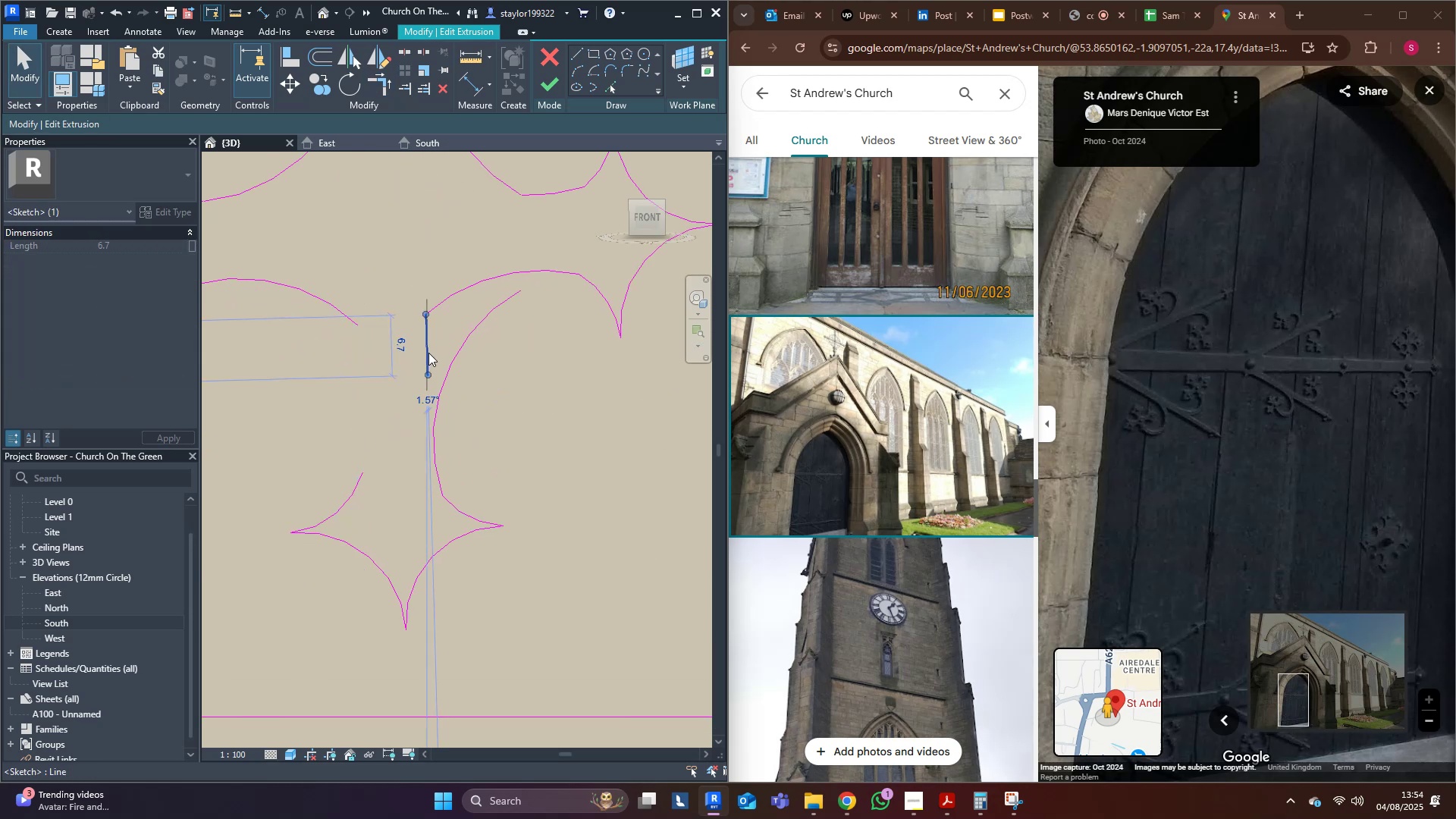 
key(Delete)
 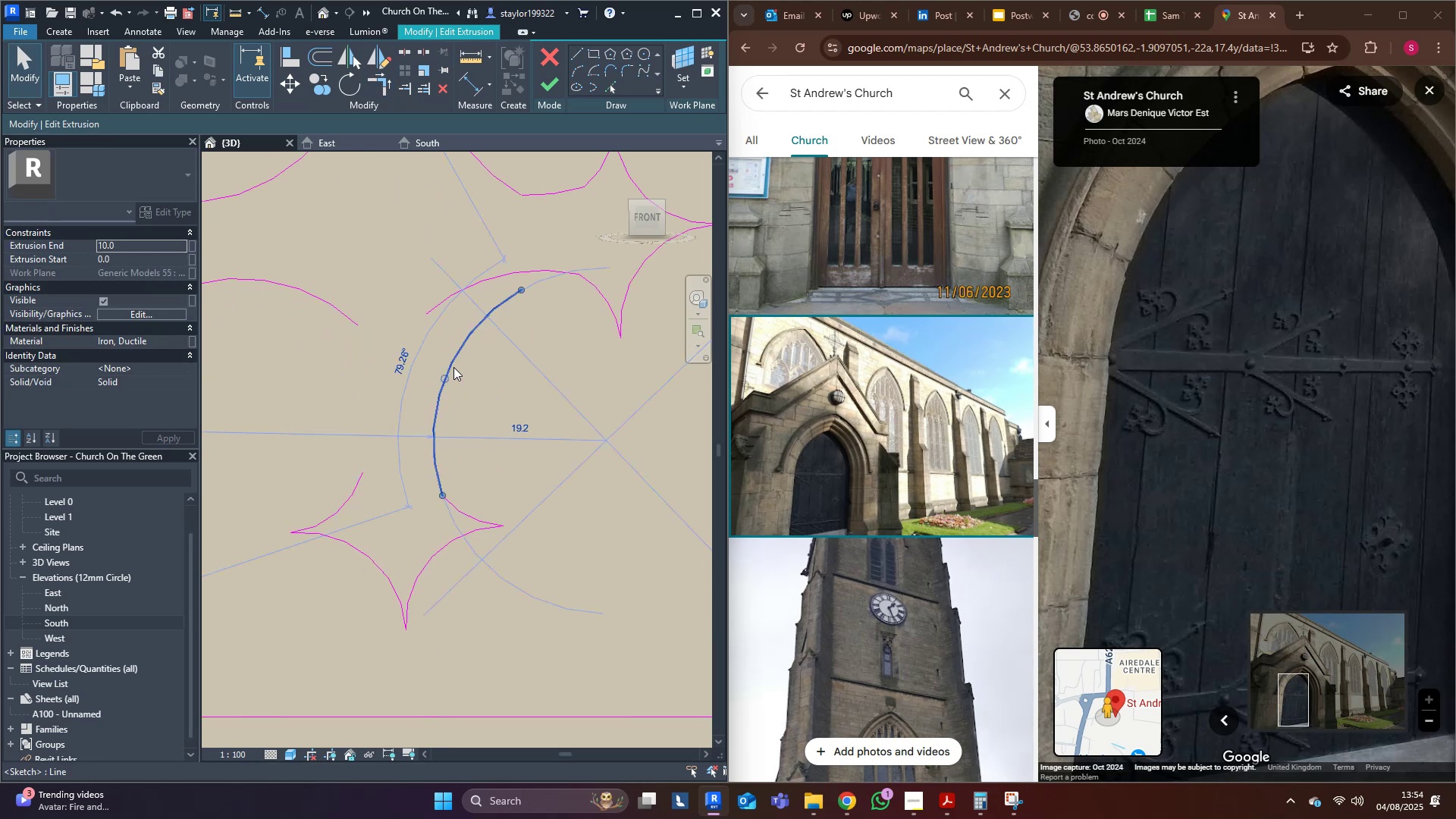 
left_click([453, 367])
 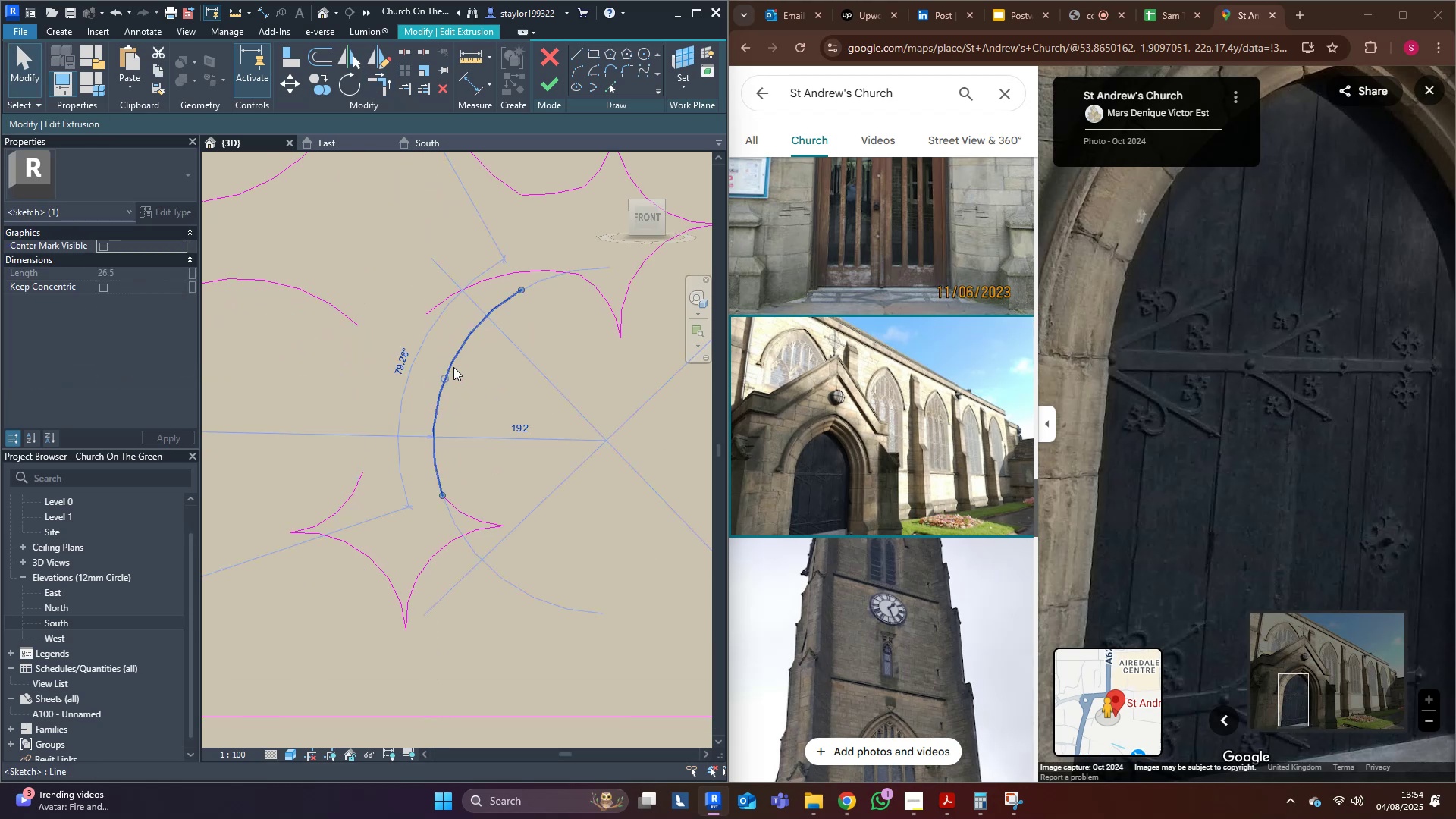 
key(Delete)
 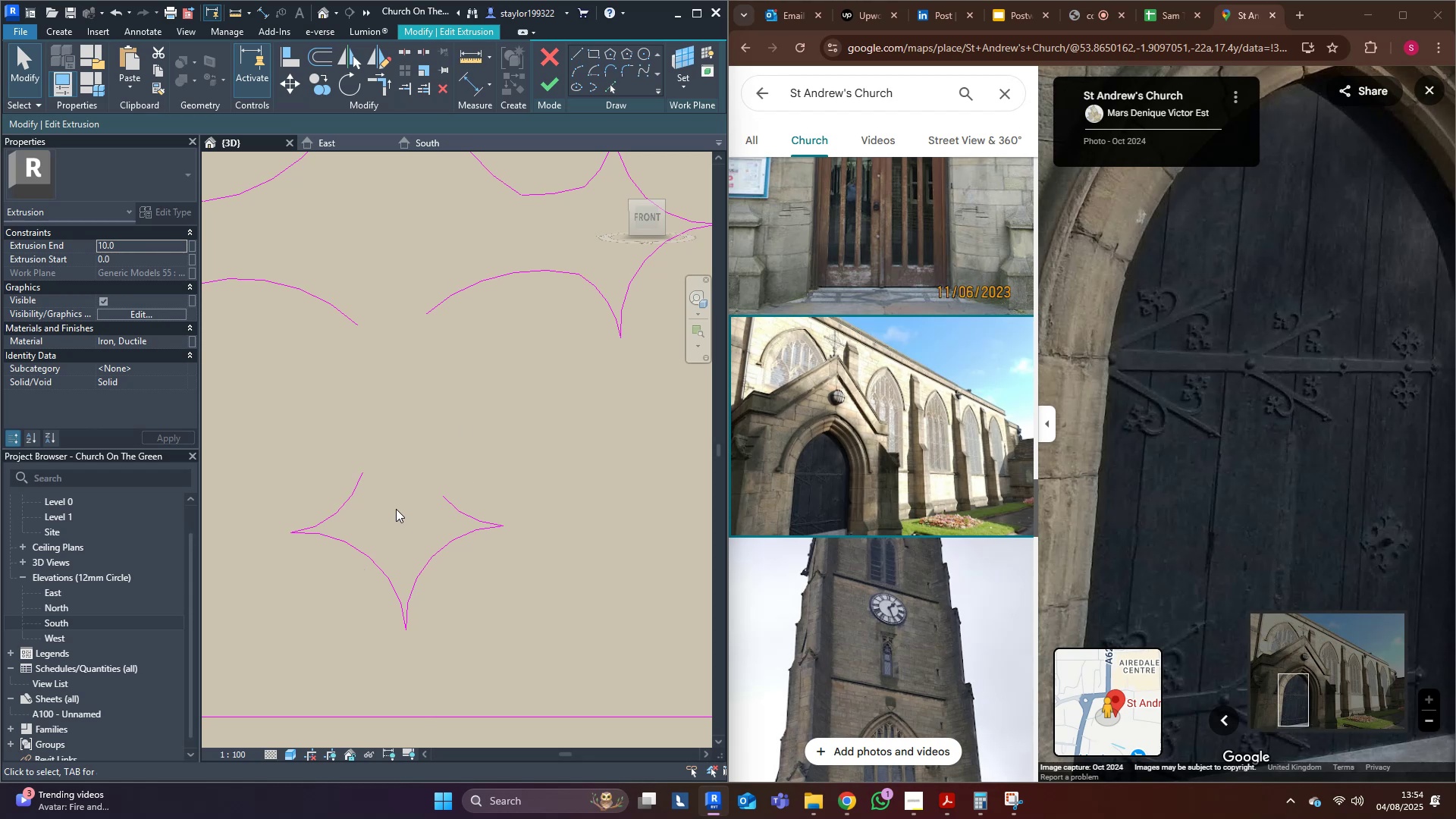 
left_click([460, 513])
 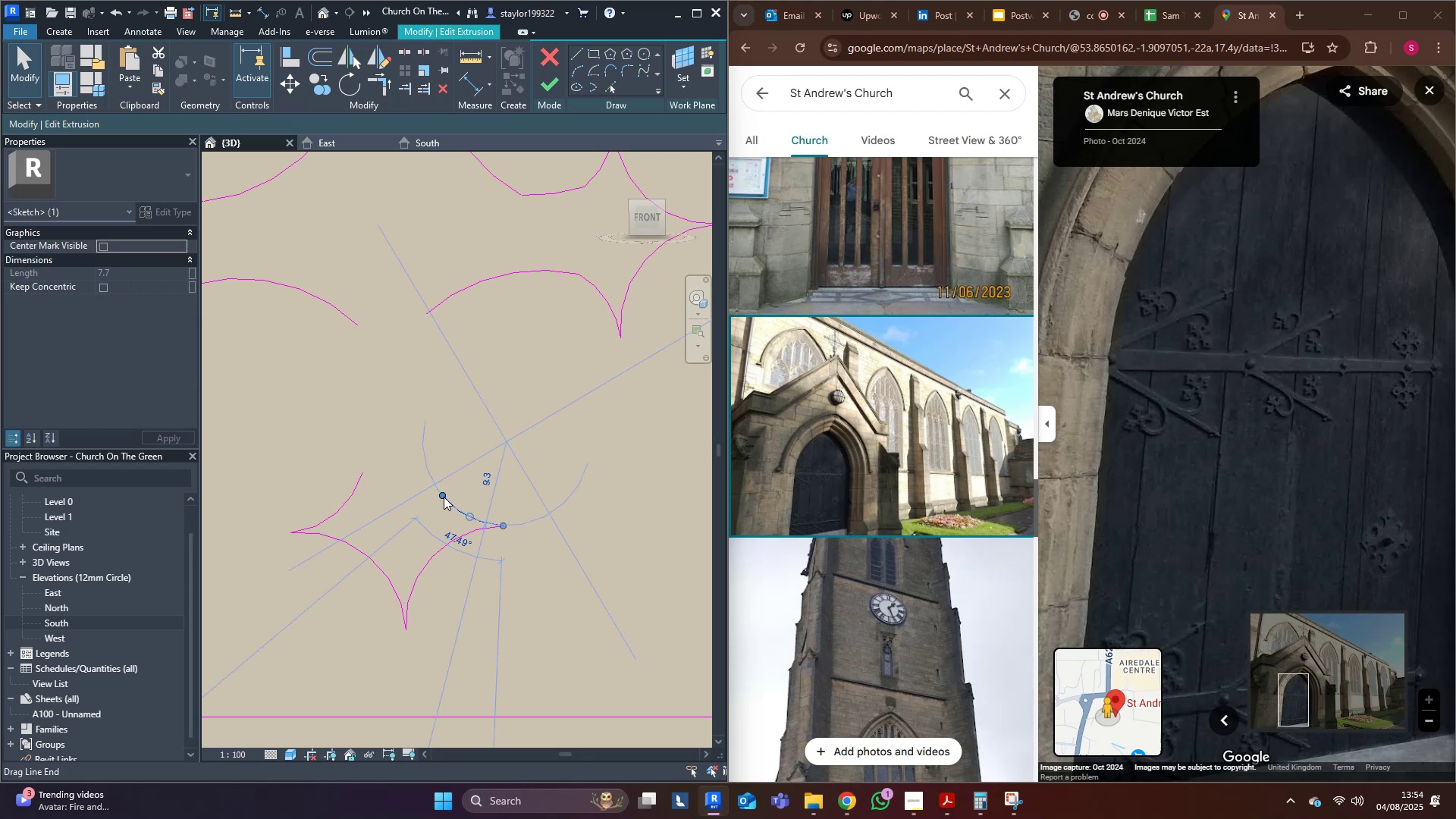 
left_click_drag(start_coordinate=[440, 495], to_coordinate=[436, 468])
 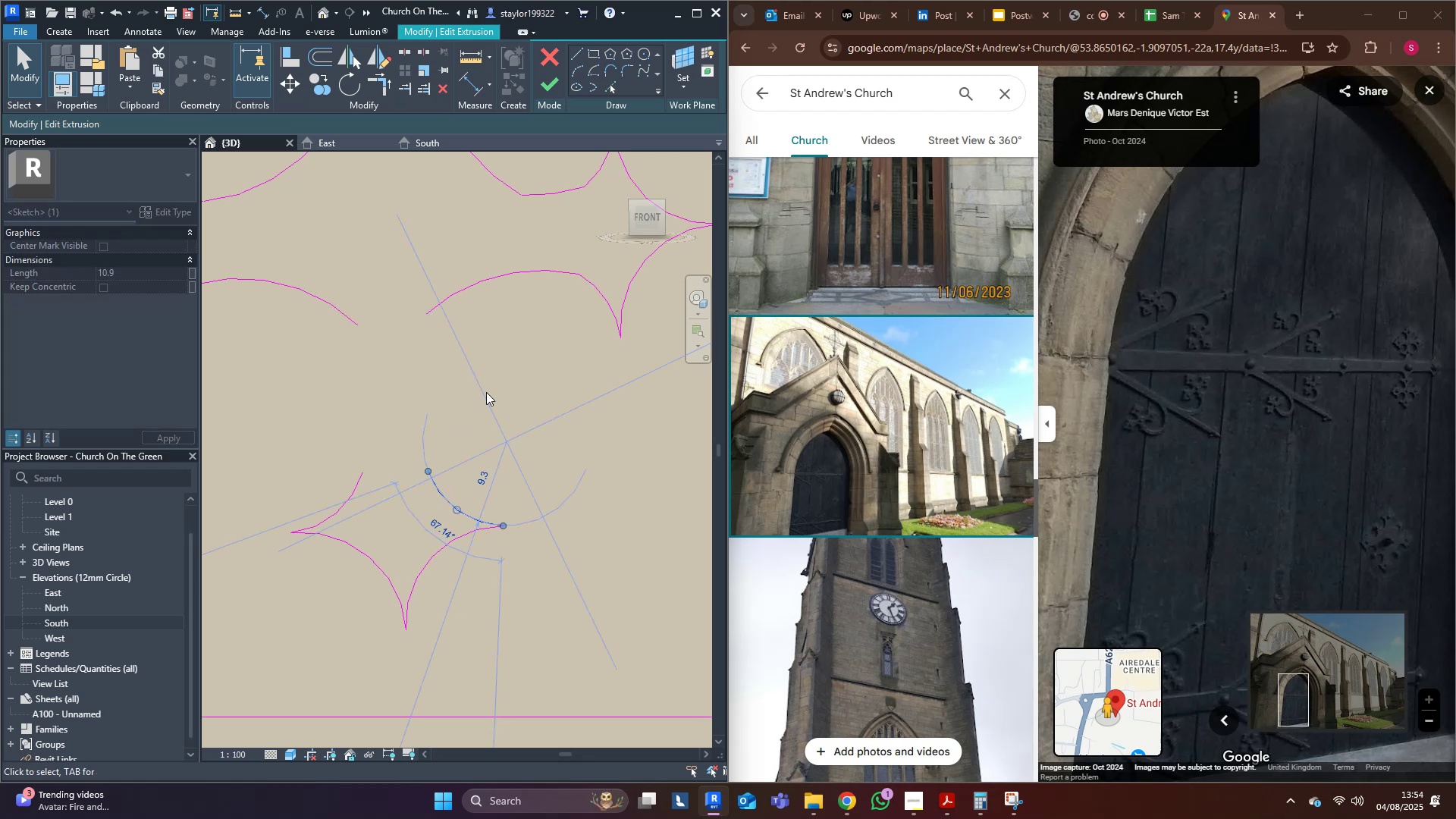 
left_click([490, 386])
 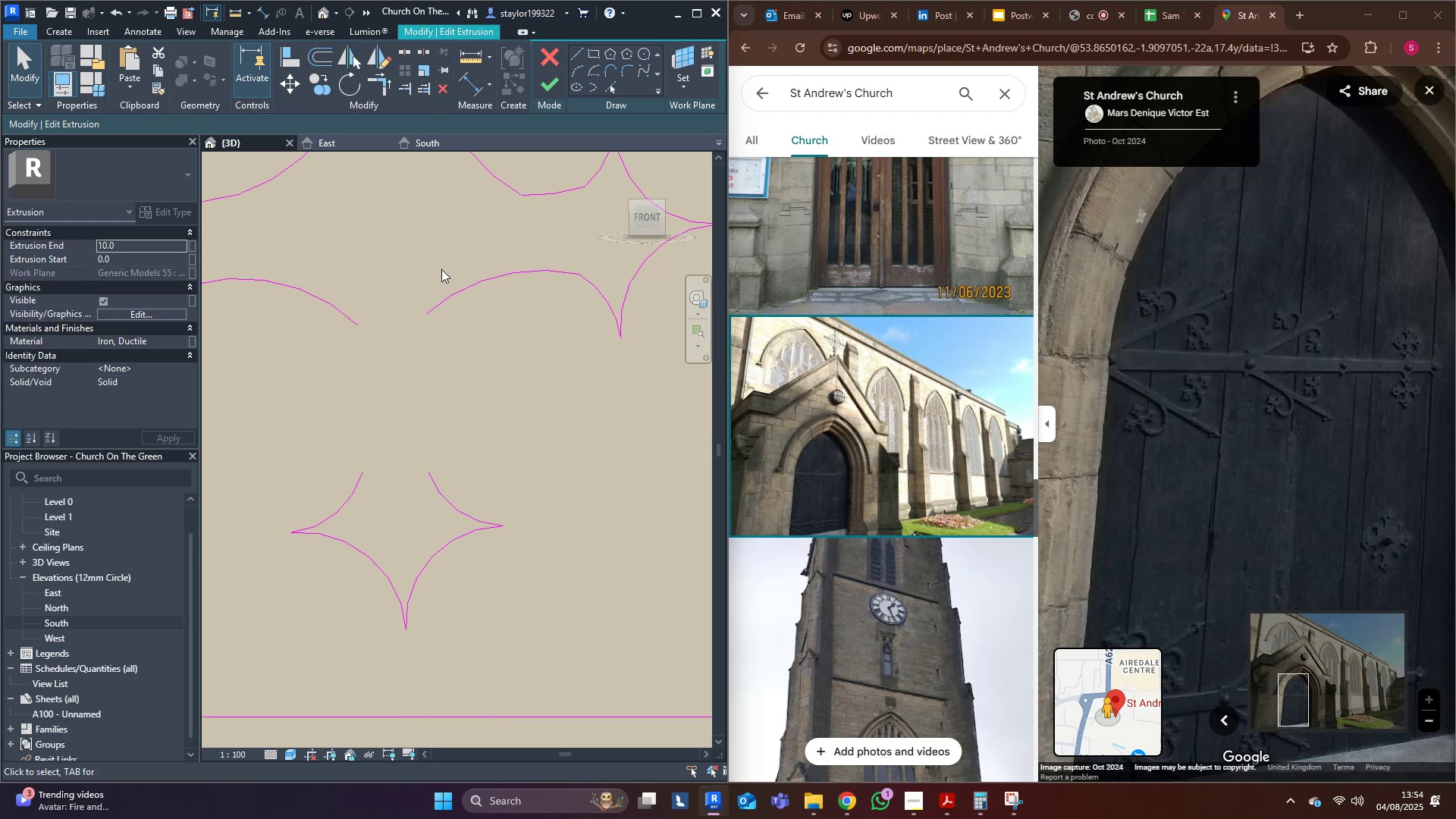 
left_click([439, 302])
 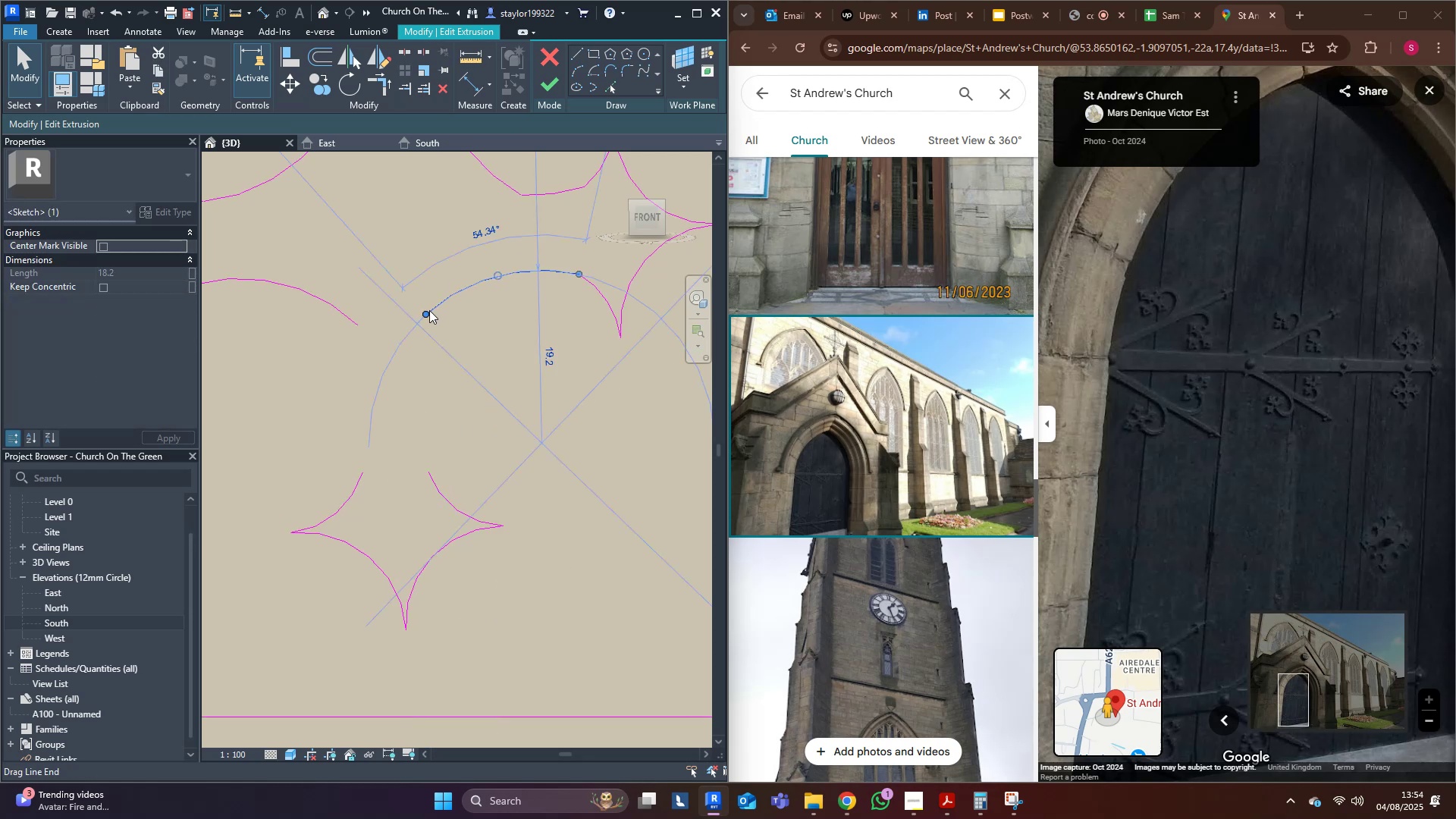 
left_click_drag(start_coordinate=[429, 311], to_coordinate=[425, 329])
 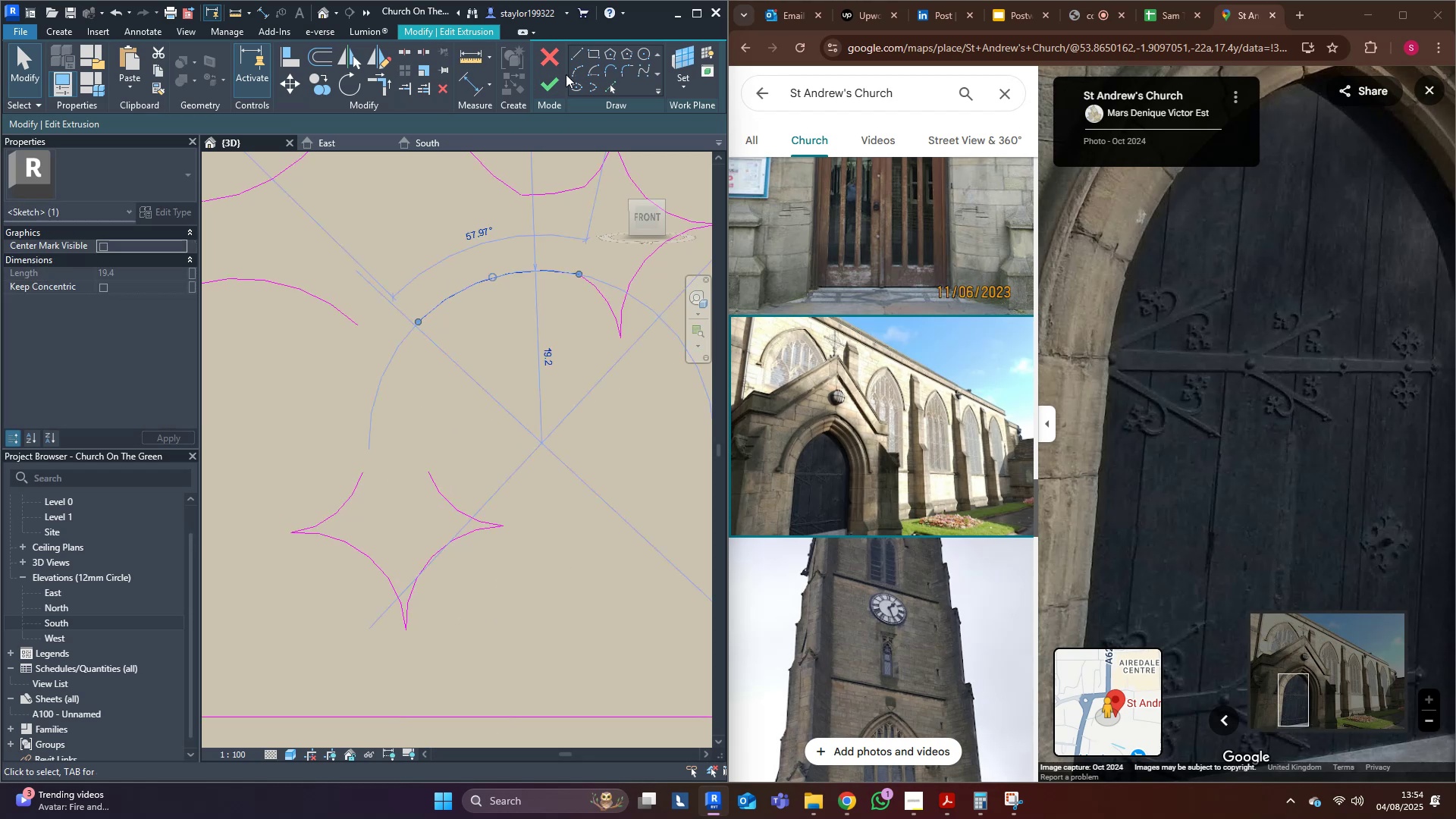 
left_click([579, 74])
 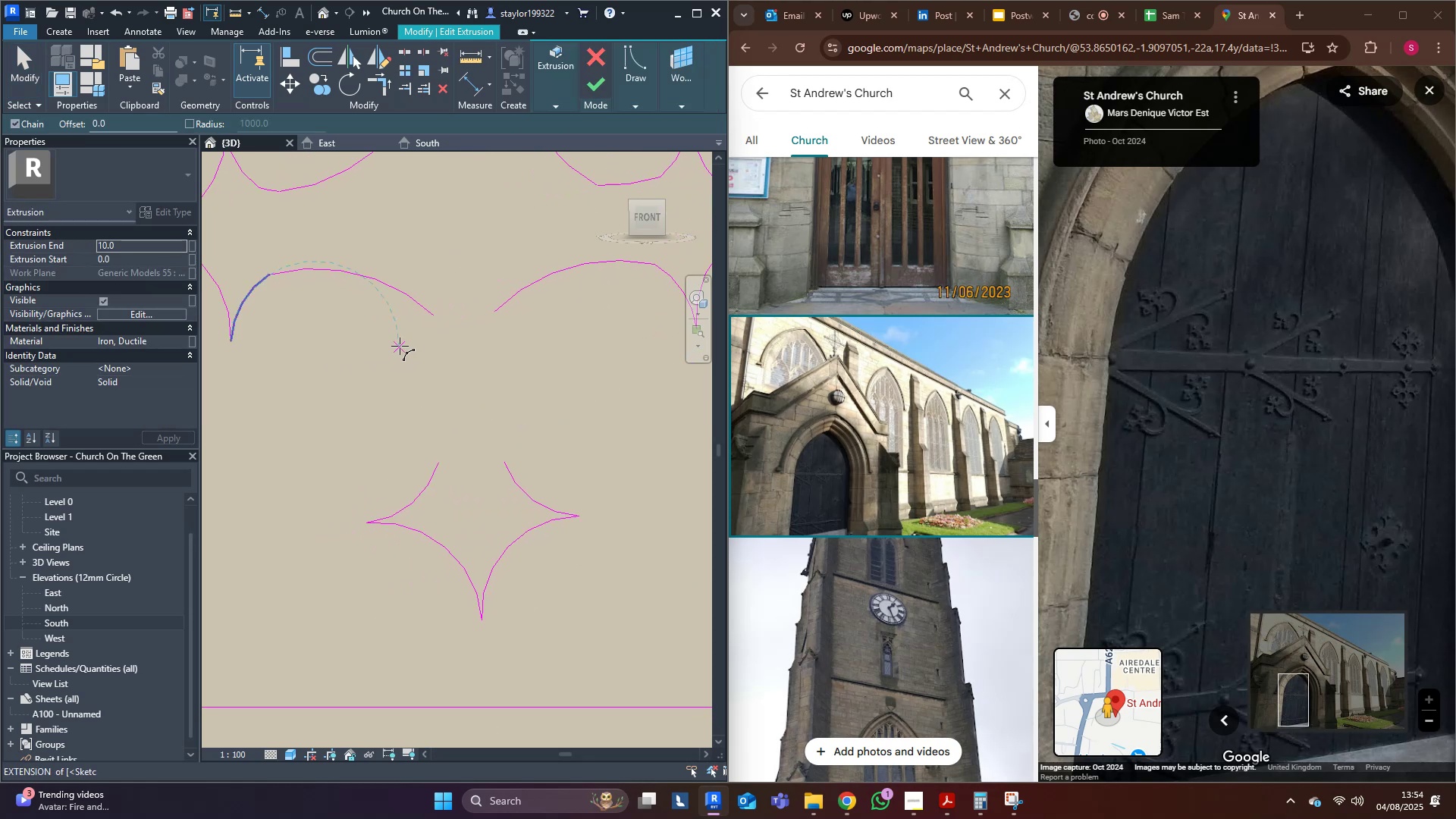 
left_click([442, 317])
 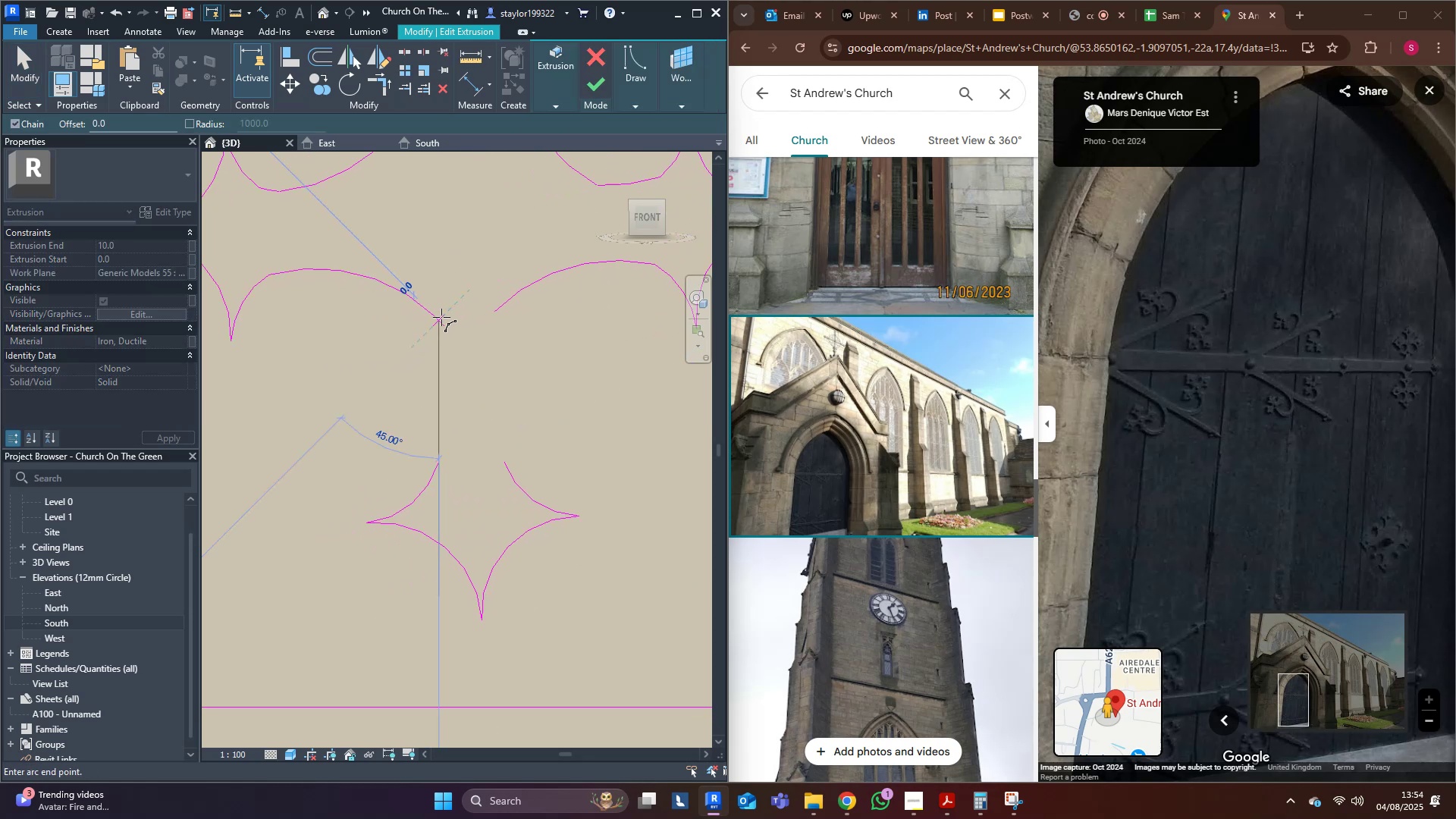 
key(Escape)
 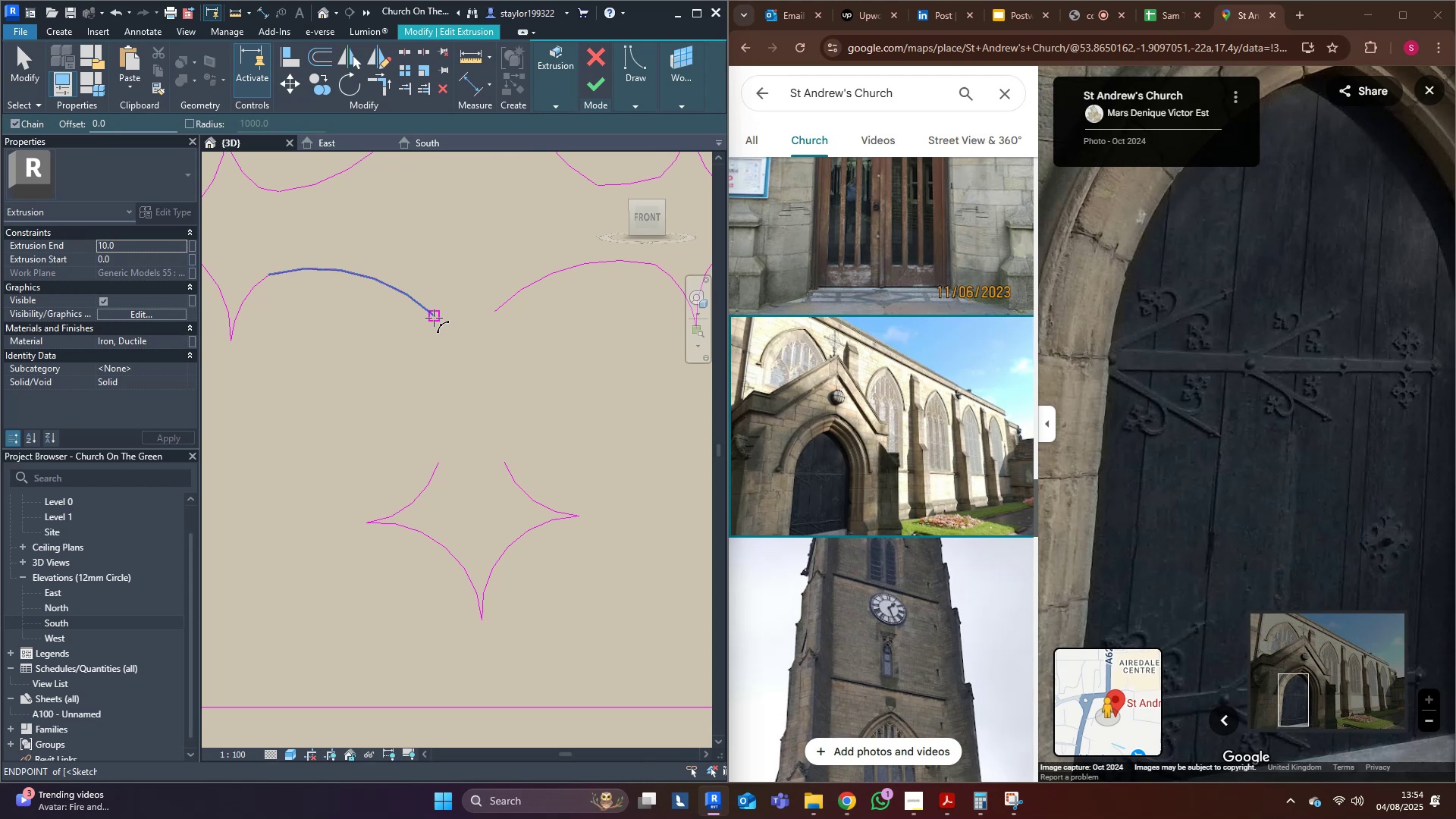 
left_click([434, 318])
 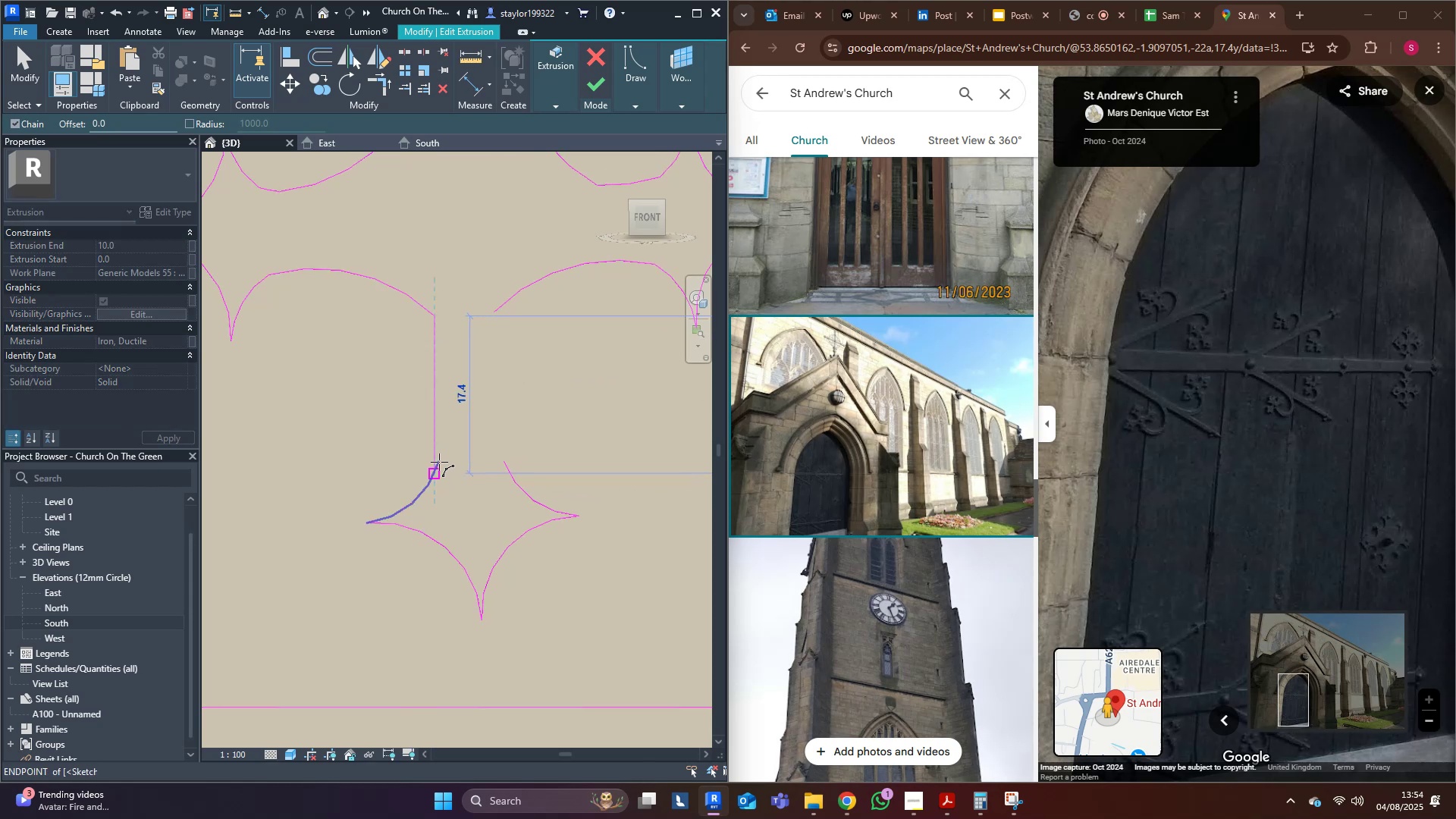 
key(Tab)
 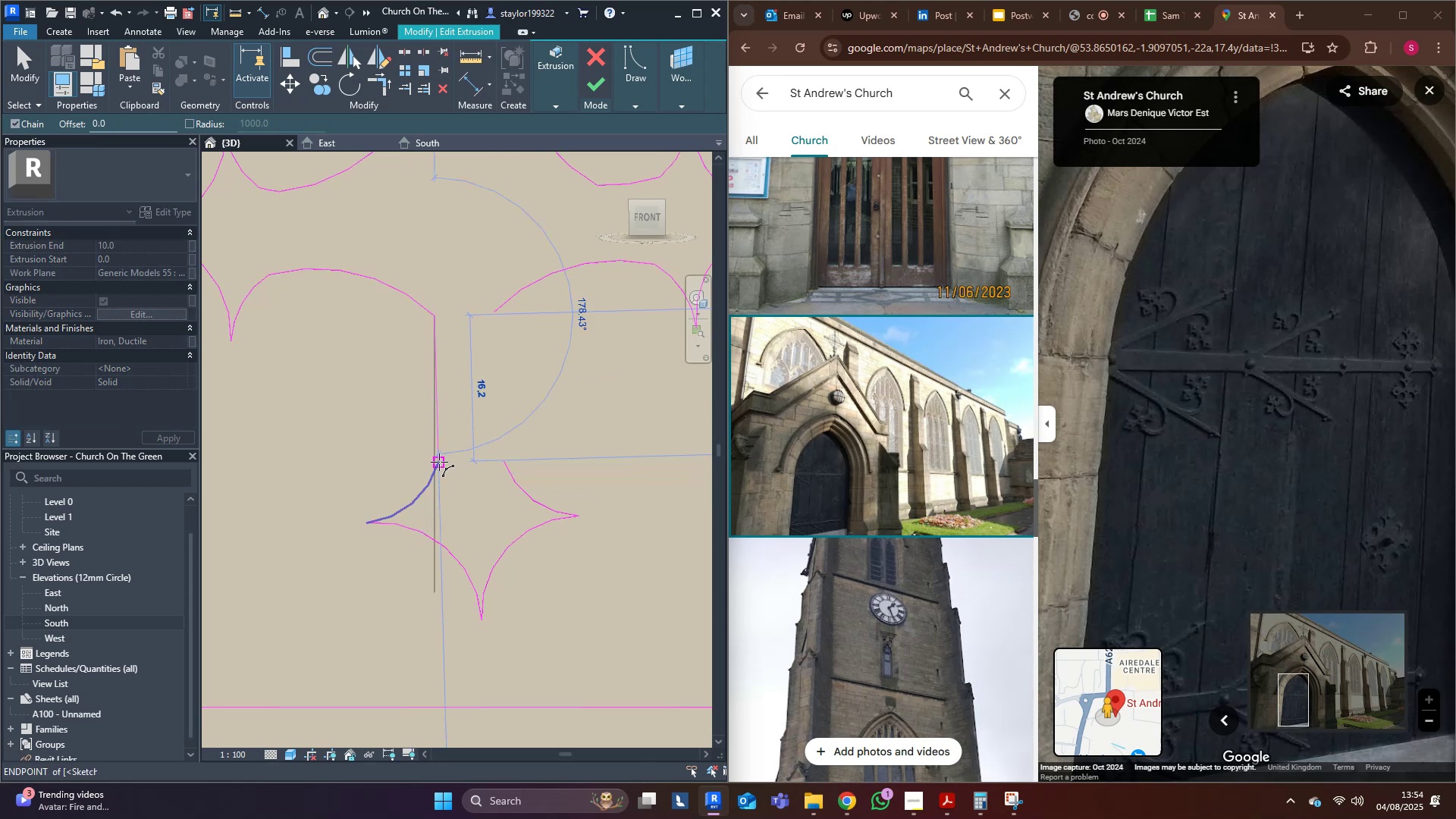 
key(Tab)
 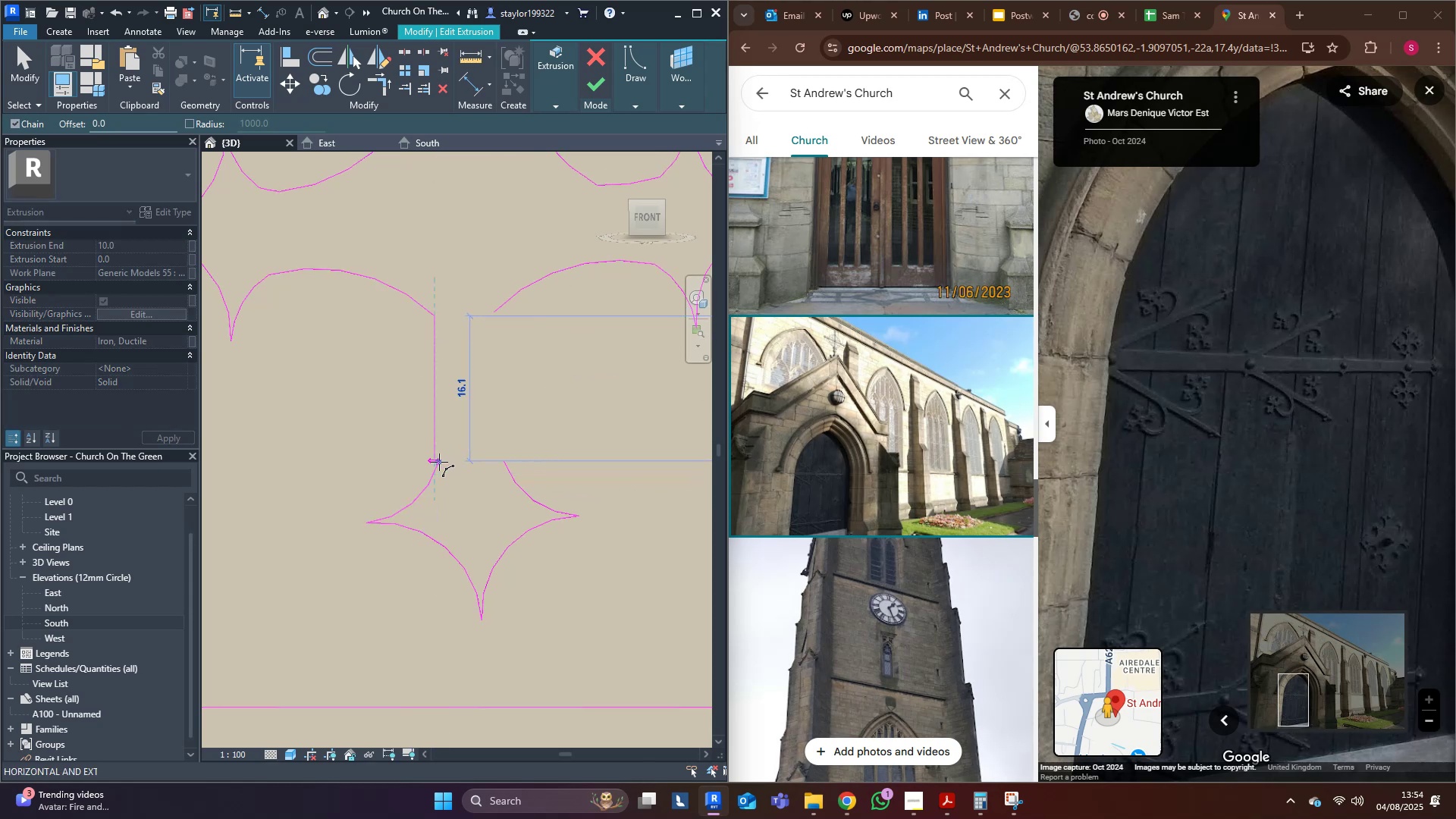 
key(Tab)
 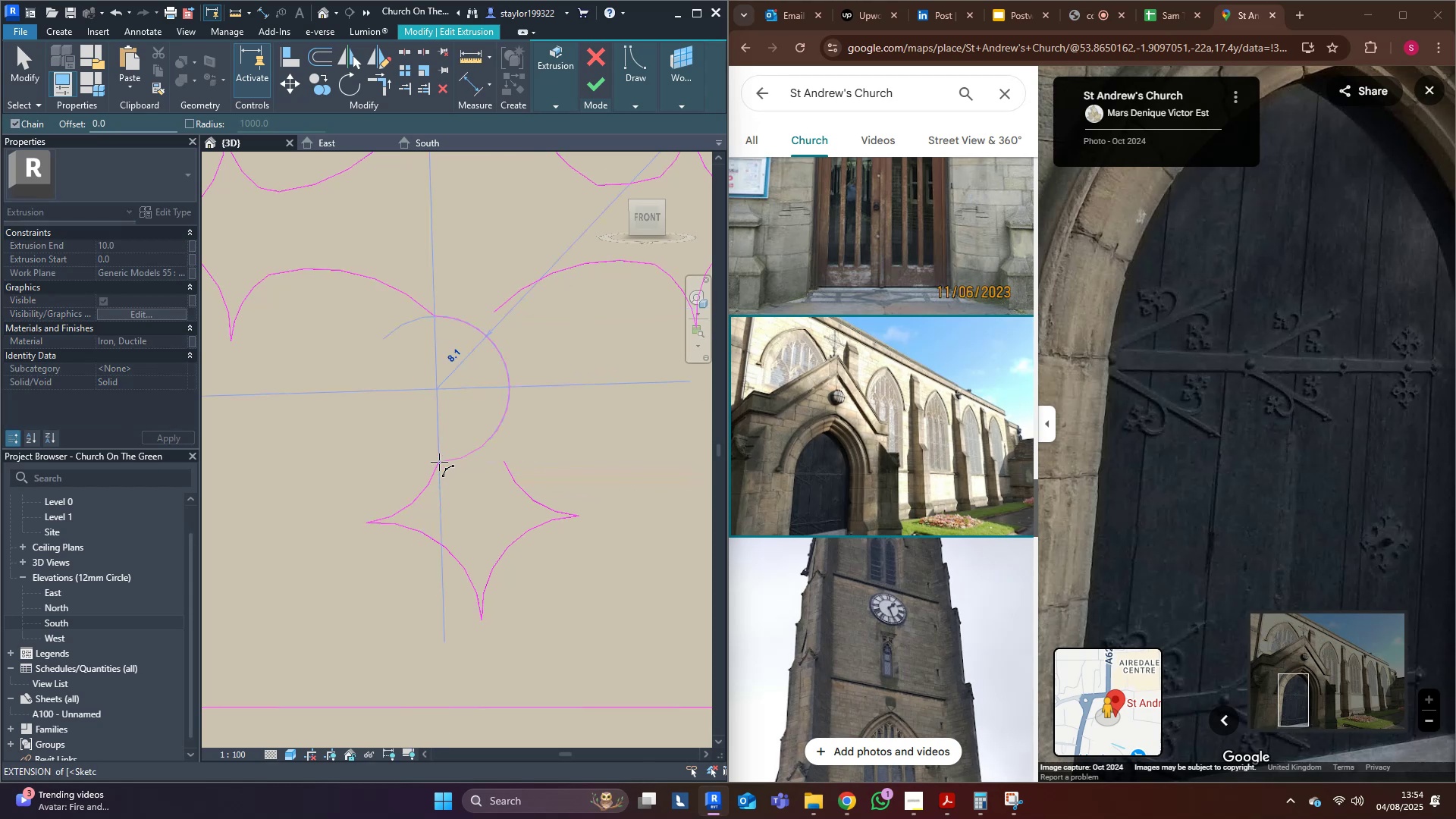 
left_click([439, 462])
 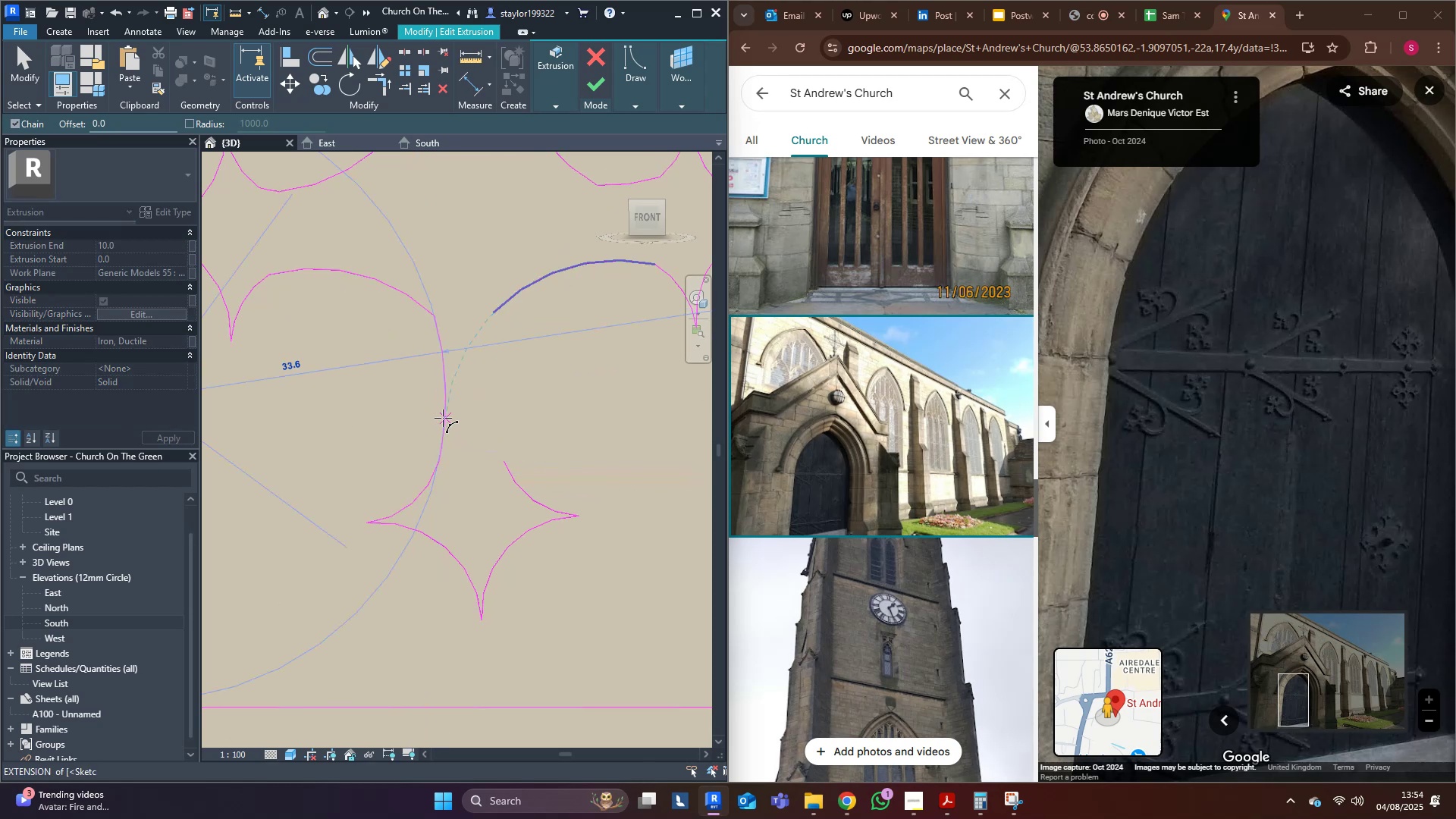 
left_click([443, 418])
 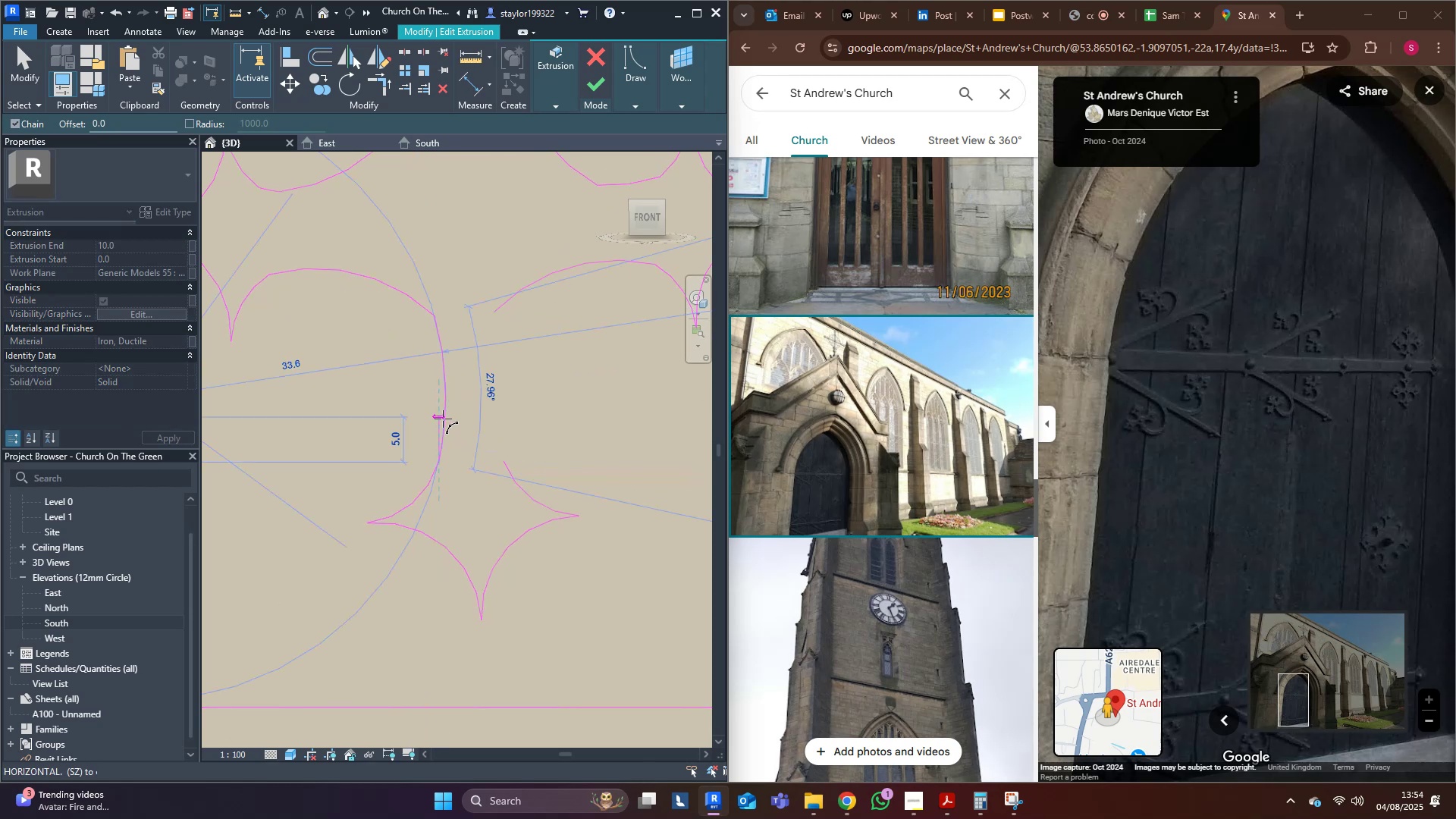 
key(Escape)
 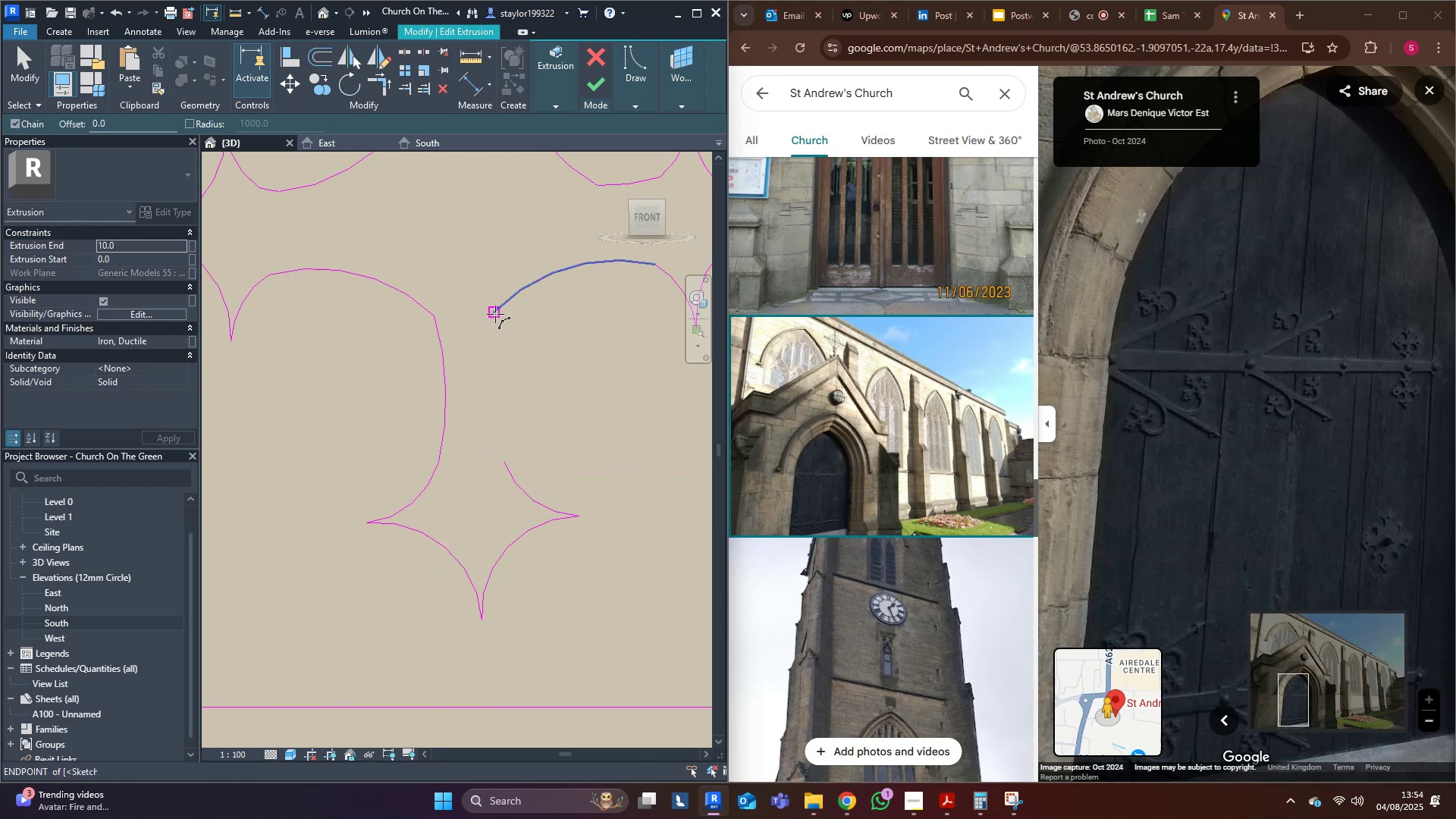 
left_click([495, 314])
 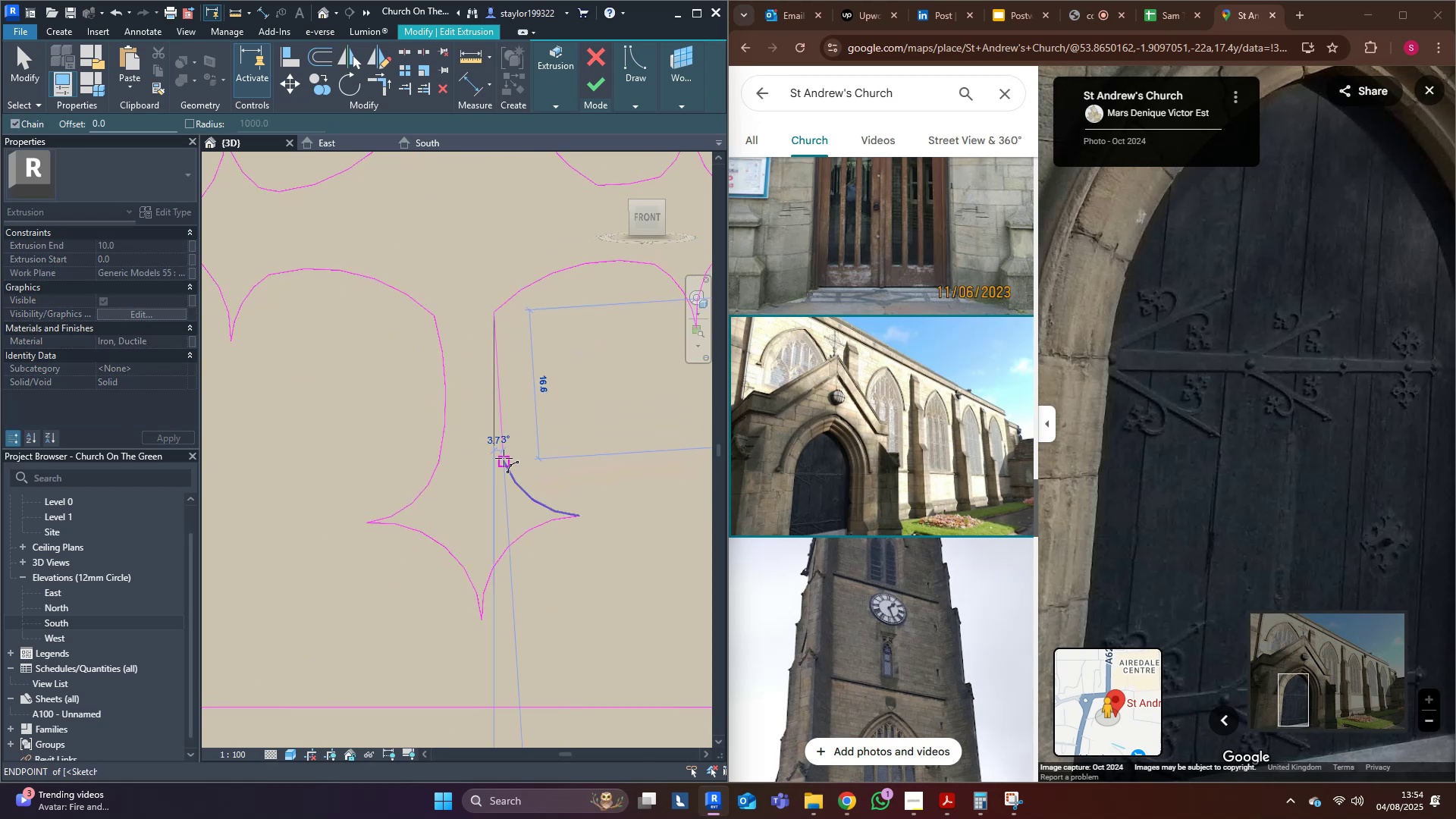 
left_click([503, 458])
 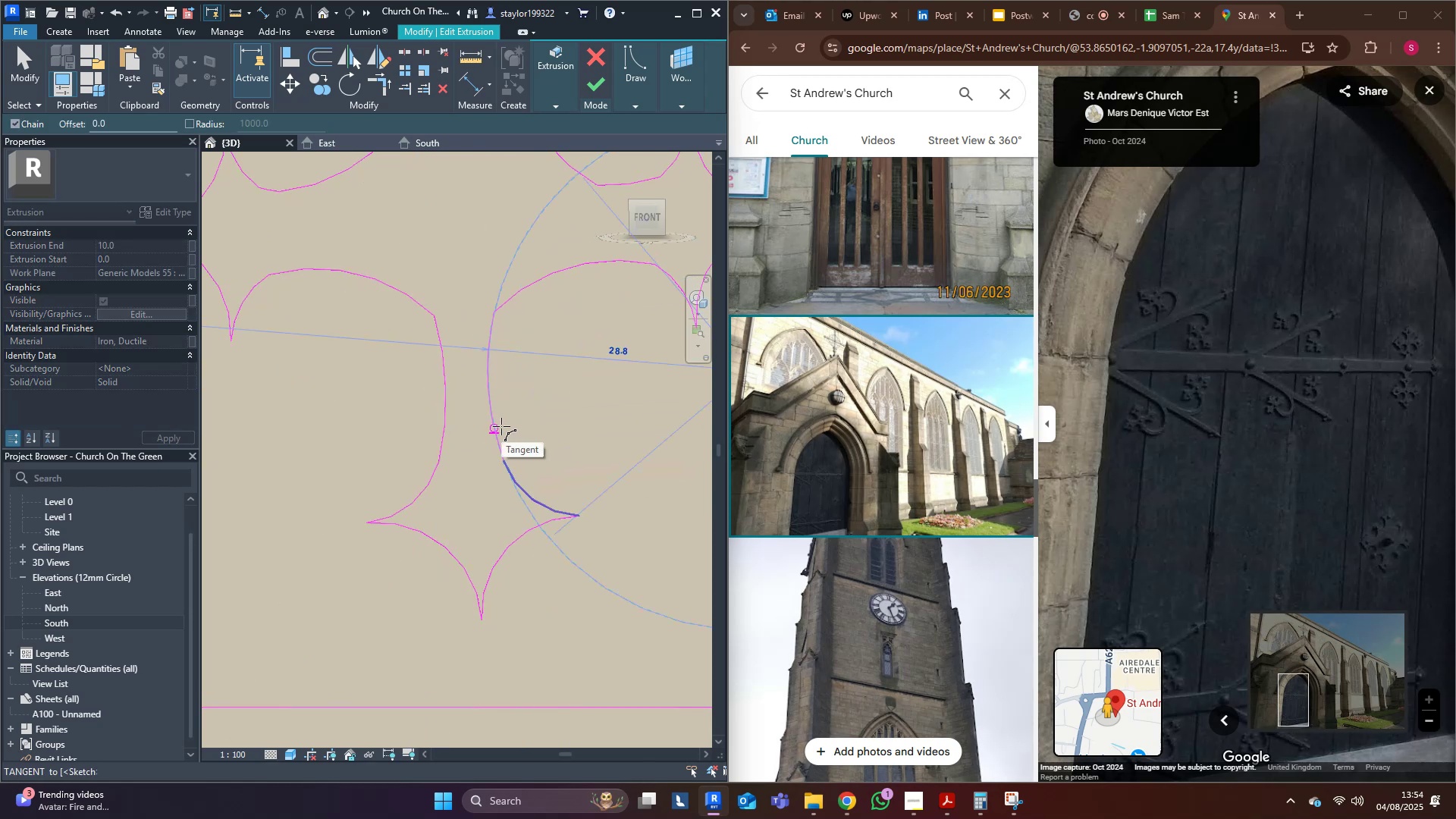 
left_click([500, 426])
 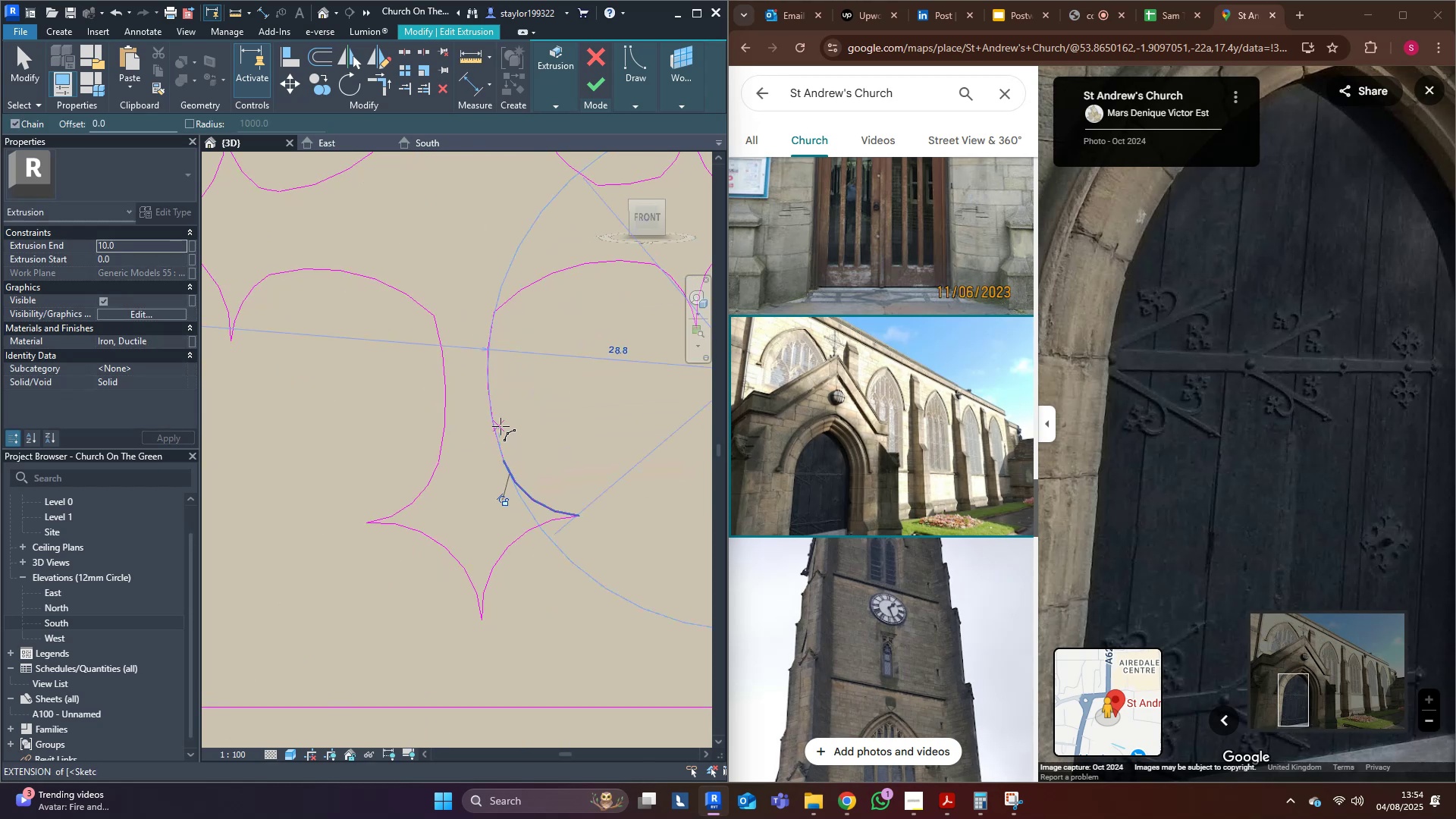 
key(Escape)
 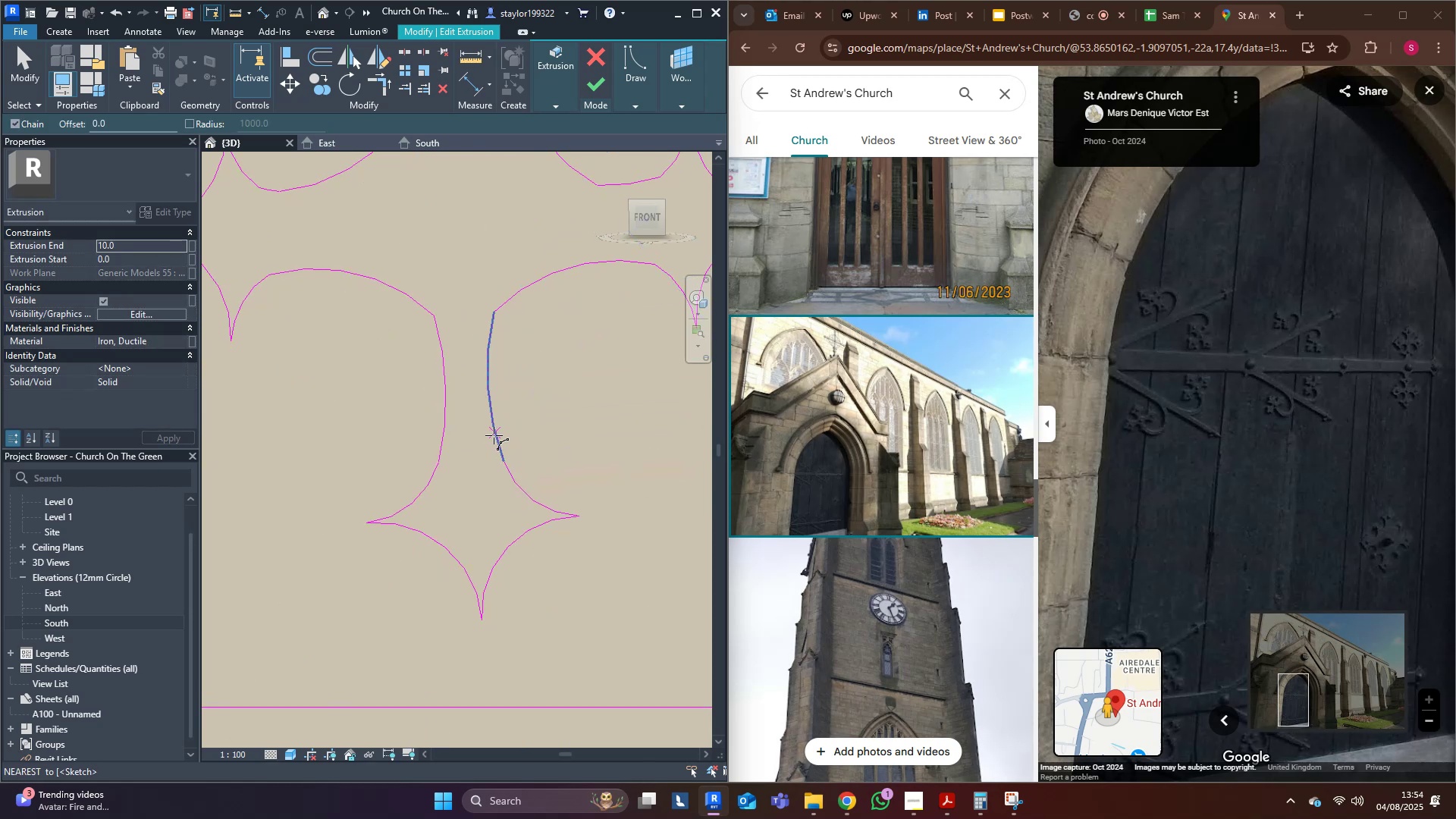 
scroll: coordinate [507, 486], scroll_direction: down, amount: 6.0
 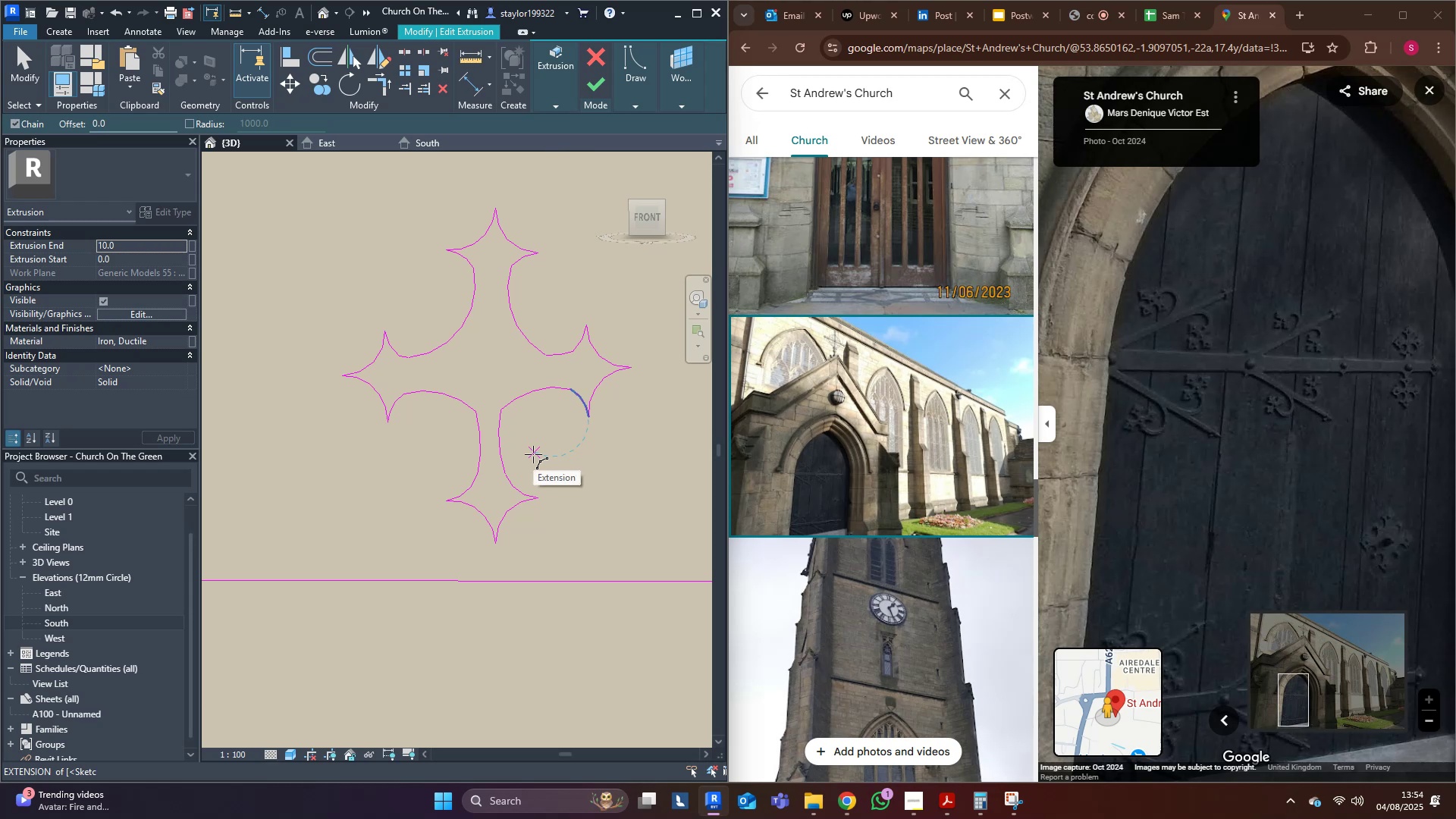 
wait(7.44)
 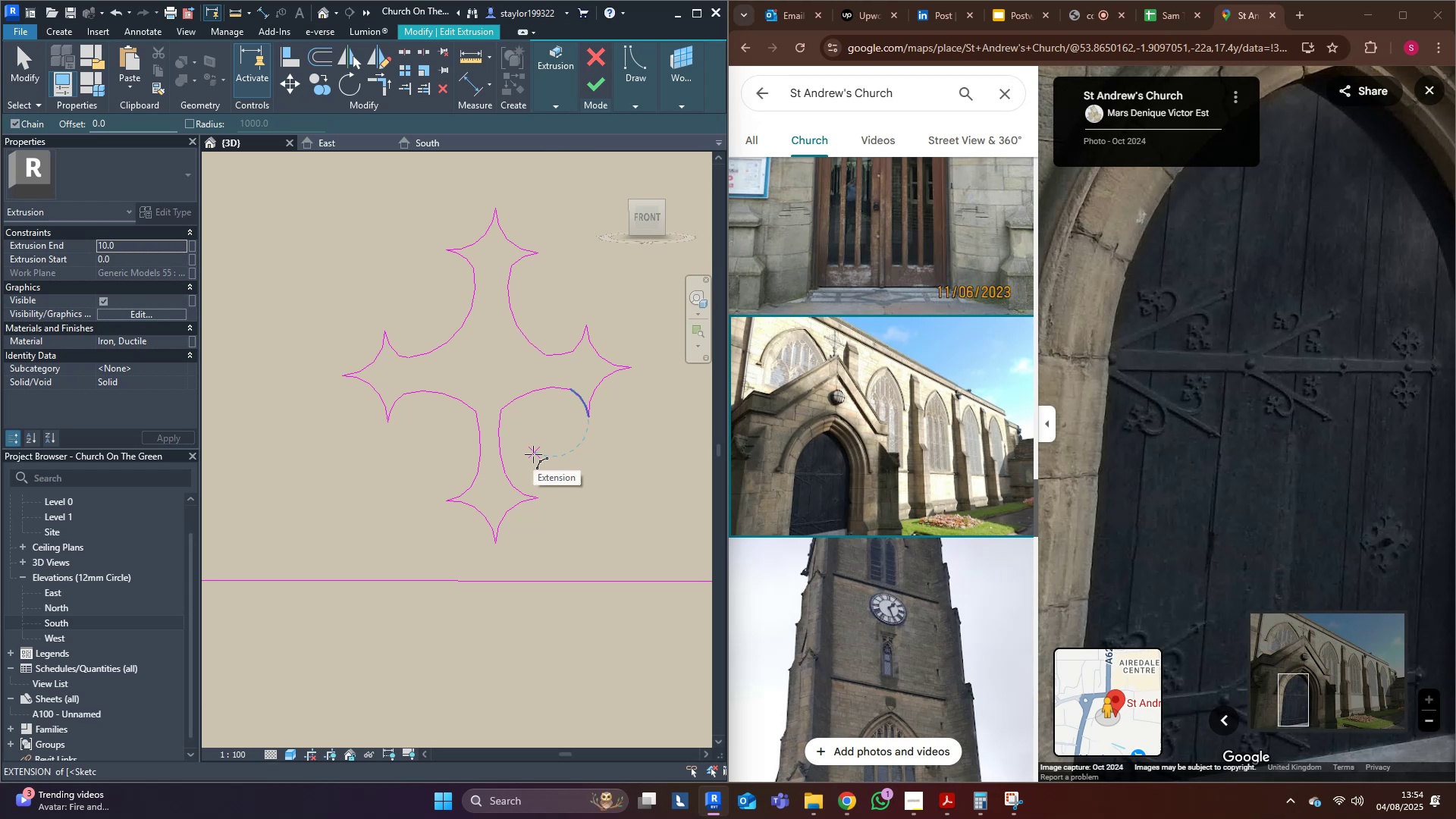 
scroll: coordinate [534, 442], scroll_direction: down, amount: 11.0
 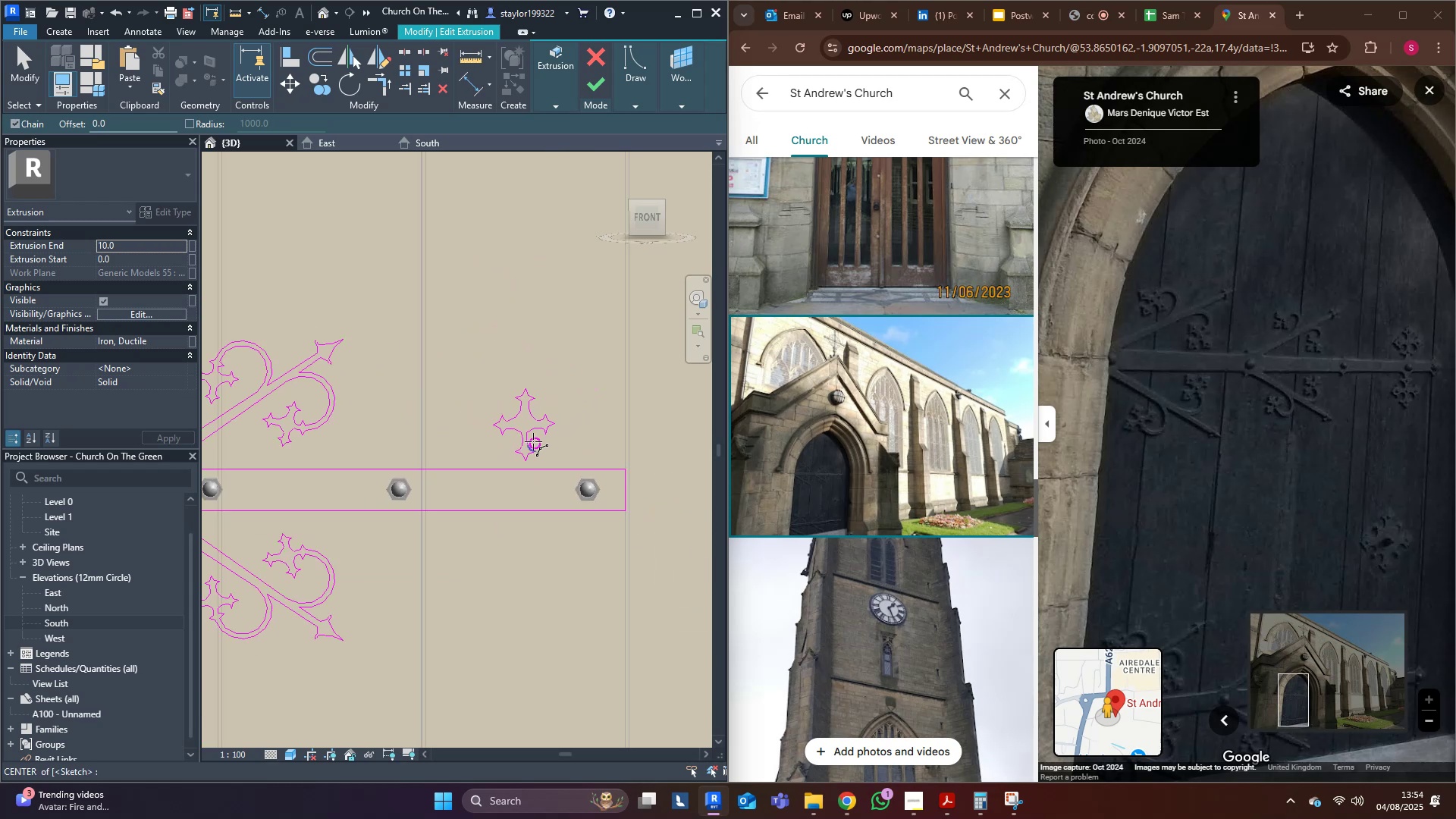 
scroll: coordinate [549, 444], scroll_direction: up, amount: 13.0
 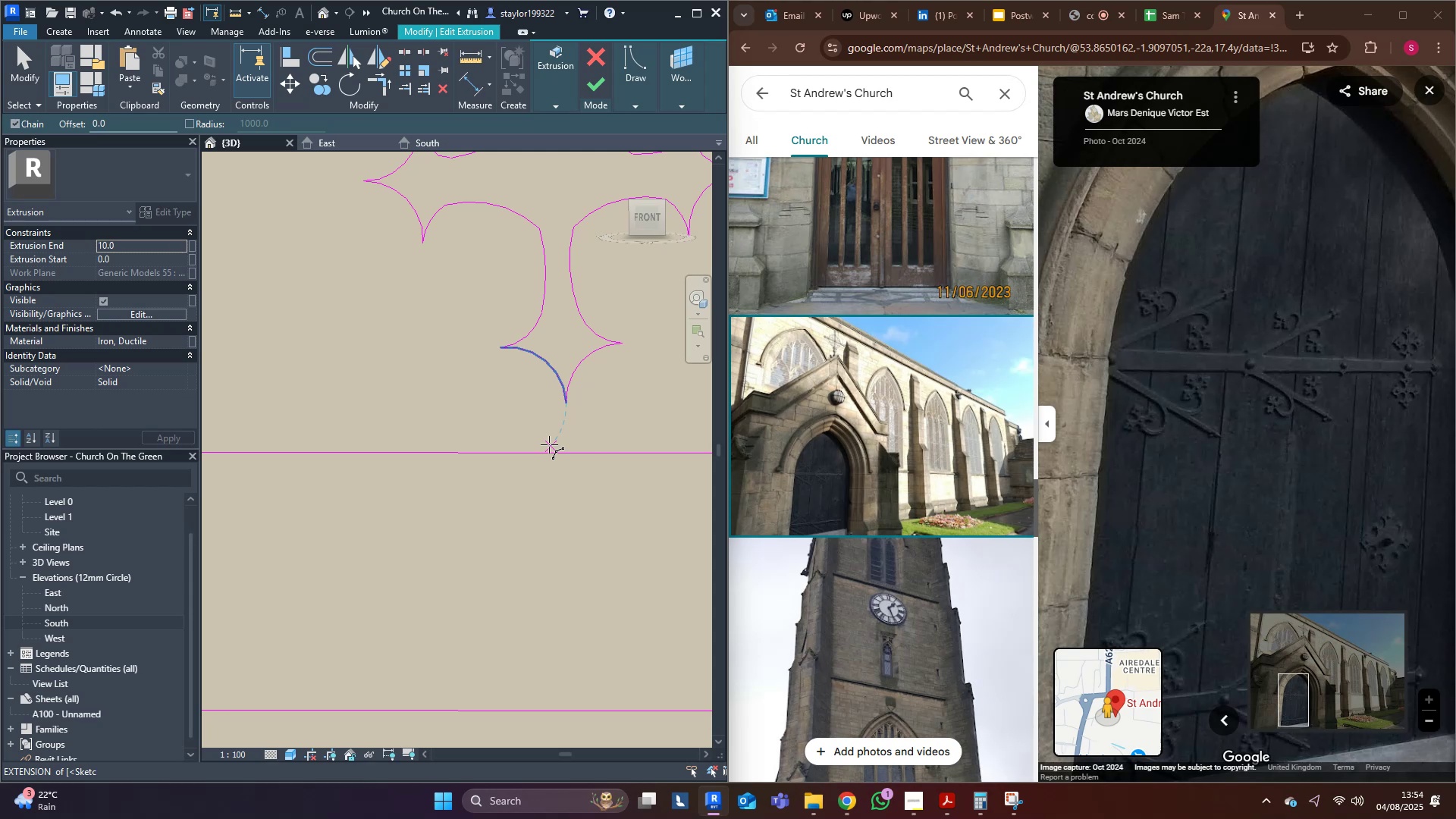 
wait(16.54)
 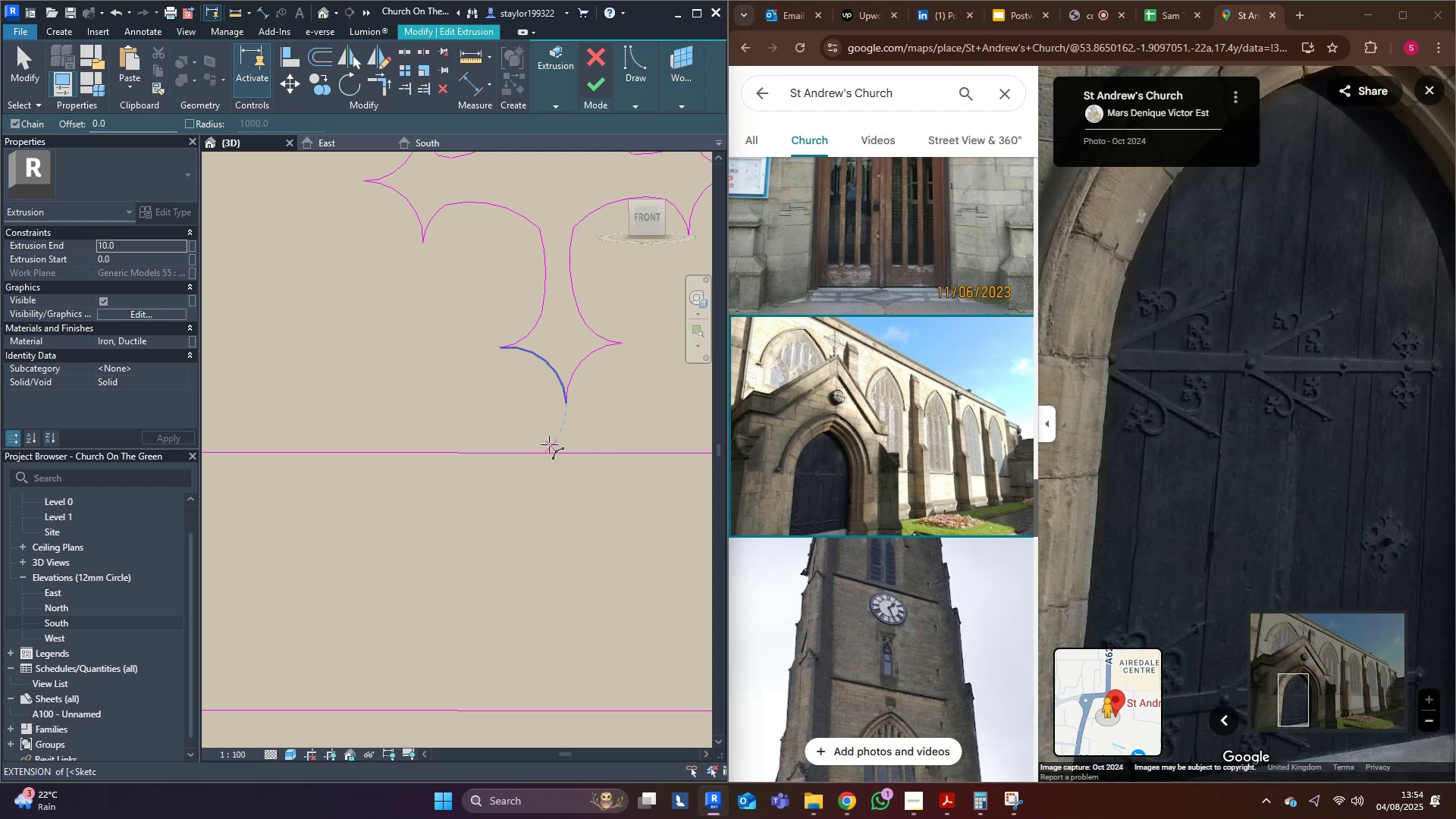 
scroll: coordinate [500, 333], scroll_direction: up, amount: 2.0
 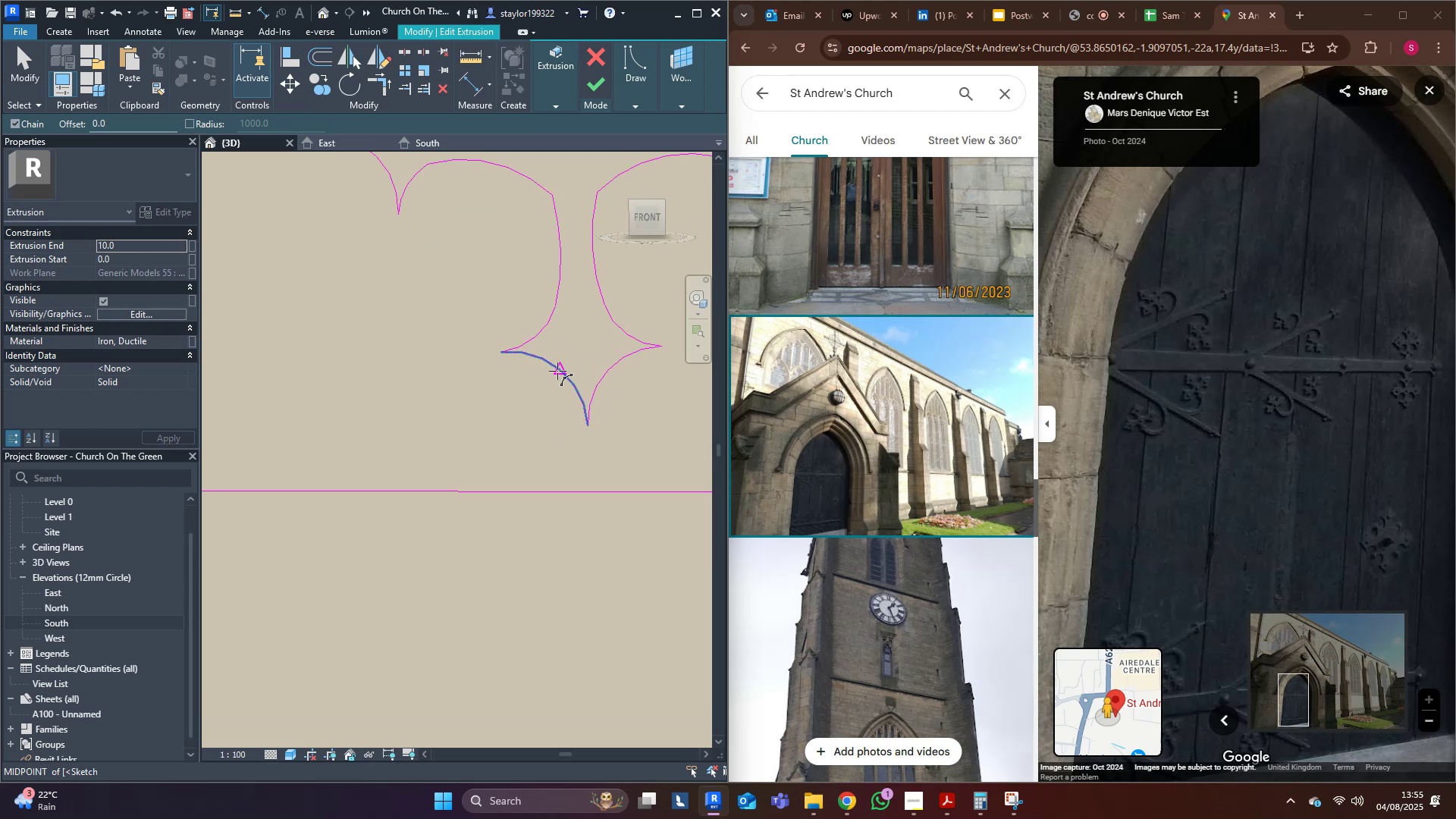 
left_click([557, 371])
 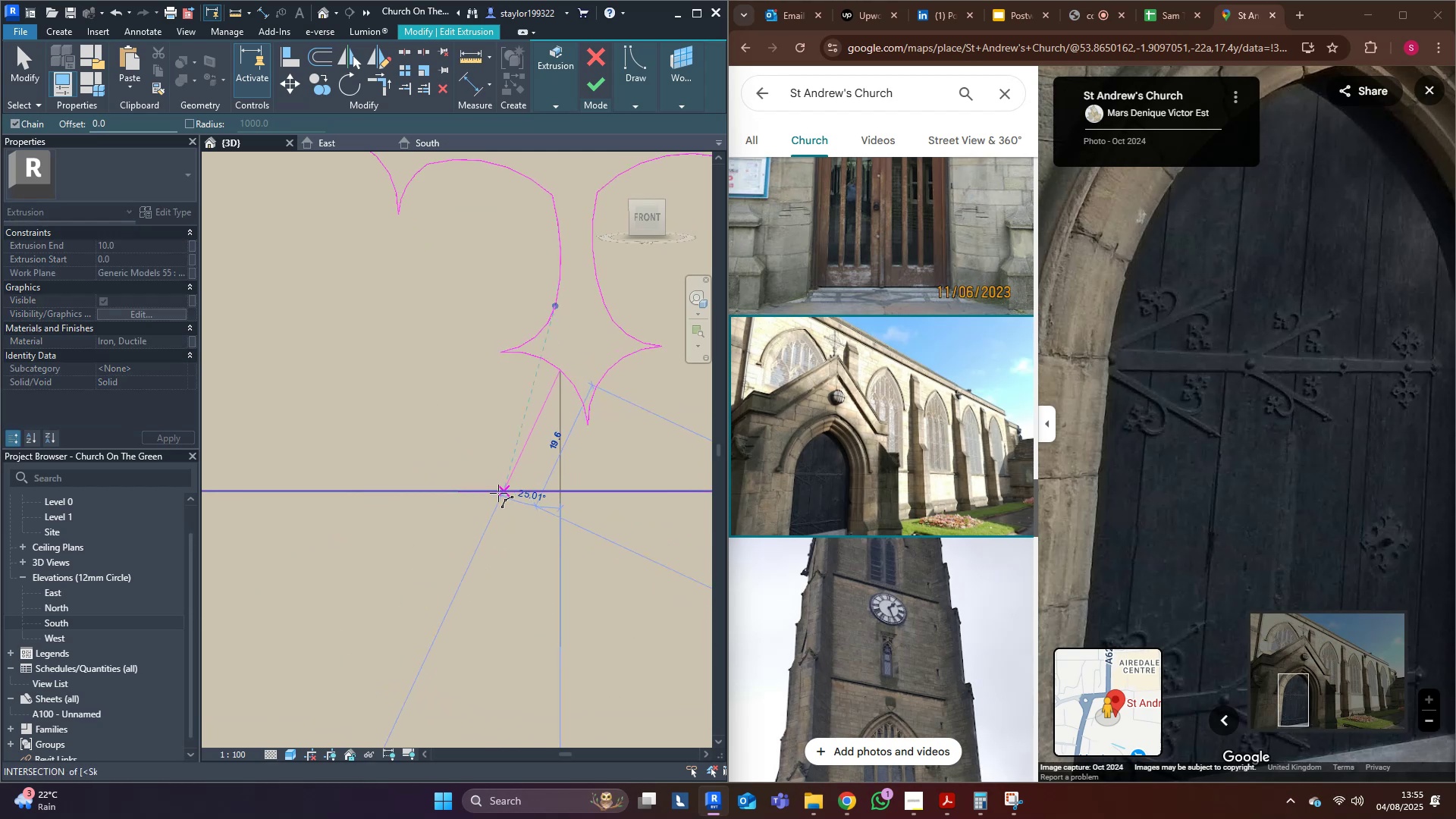 
left_click([498, 493])
 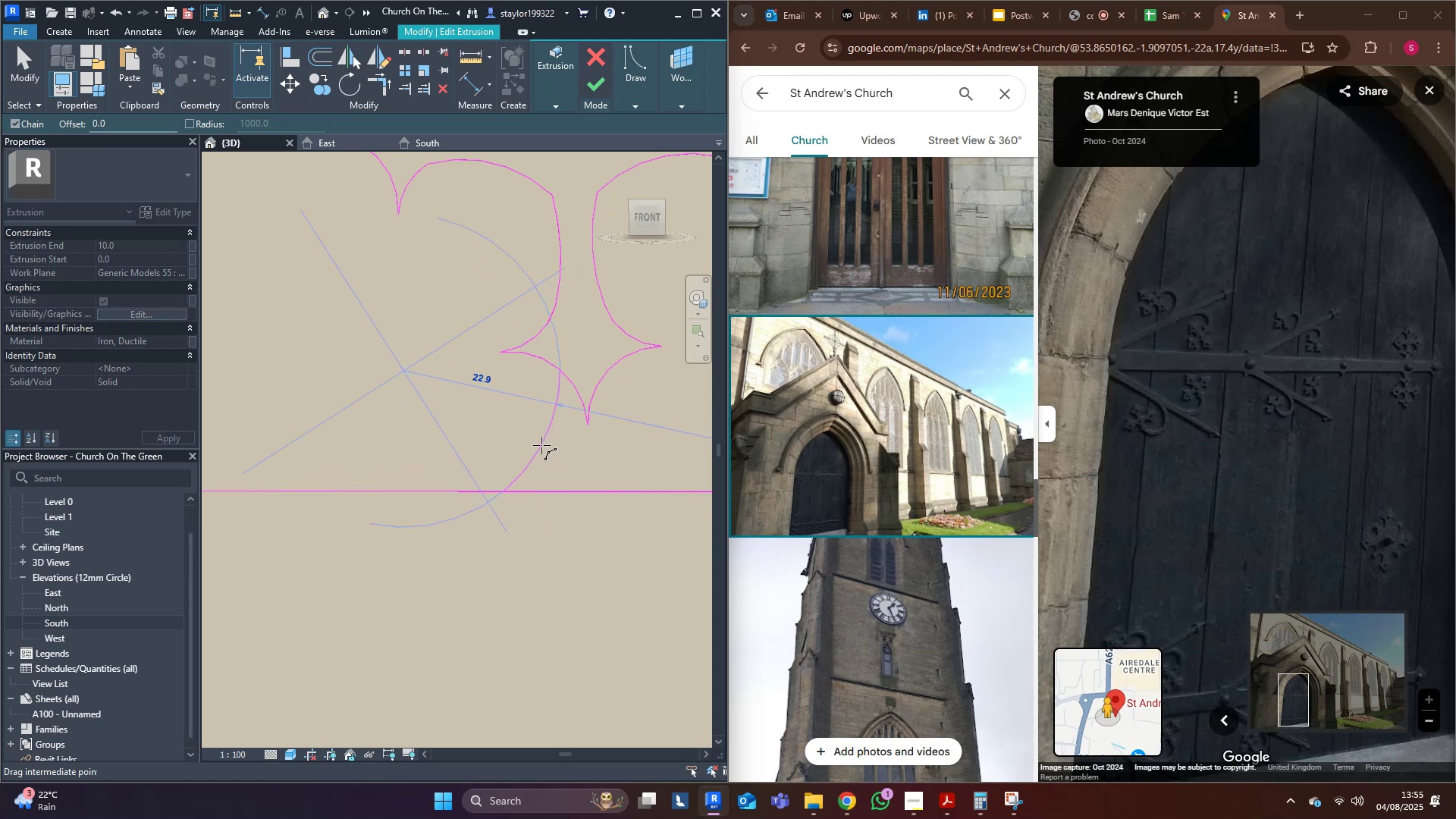 
left_click([543, 446])
 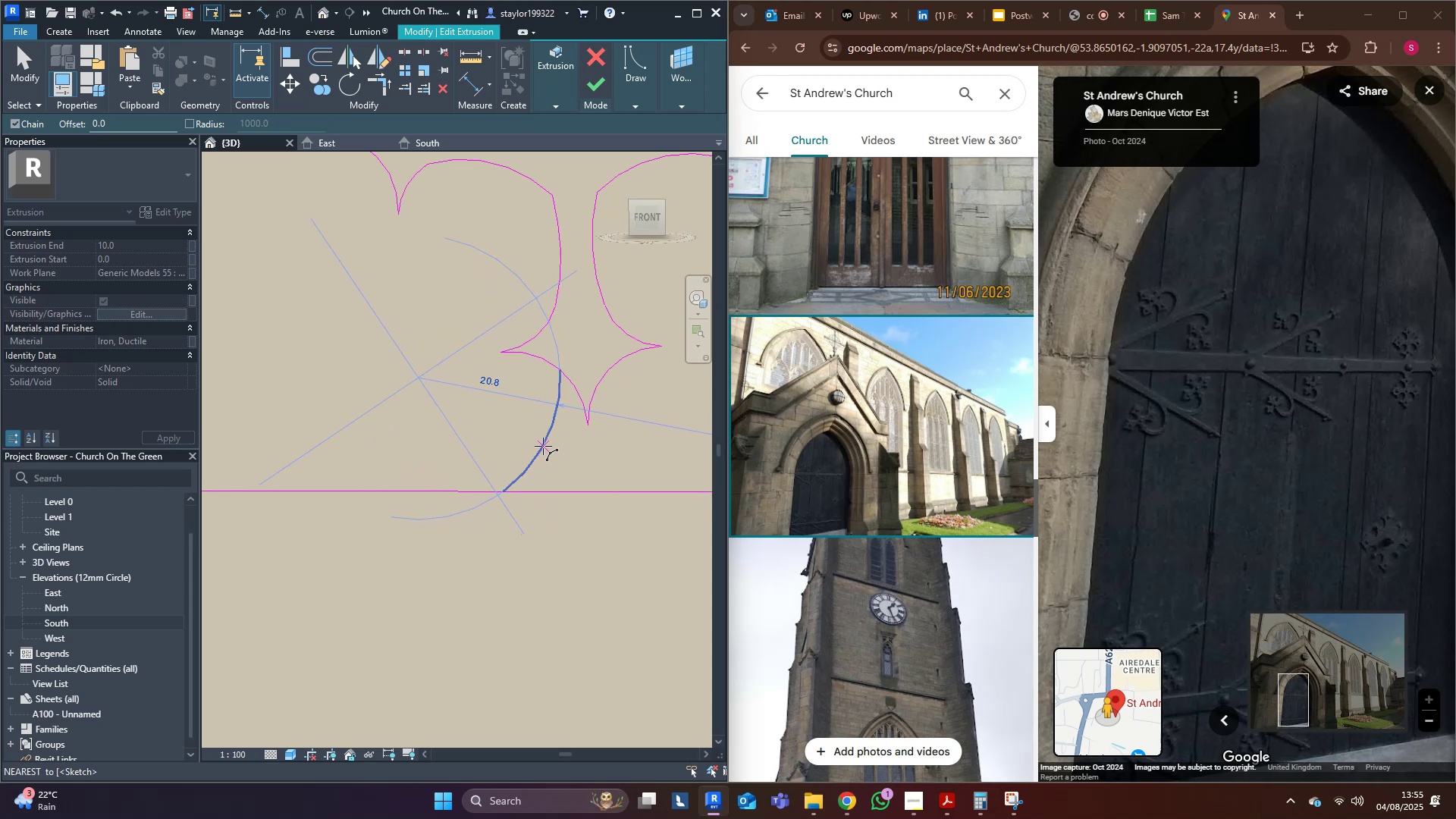 
key(Escape)
 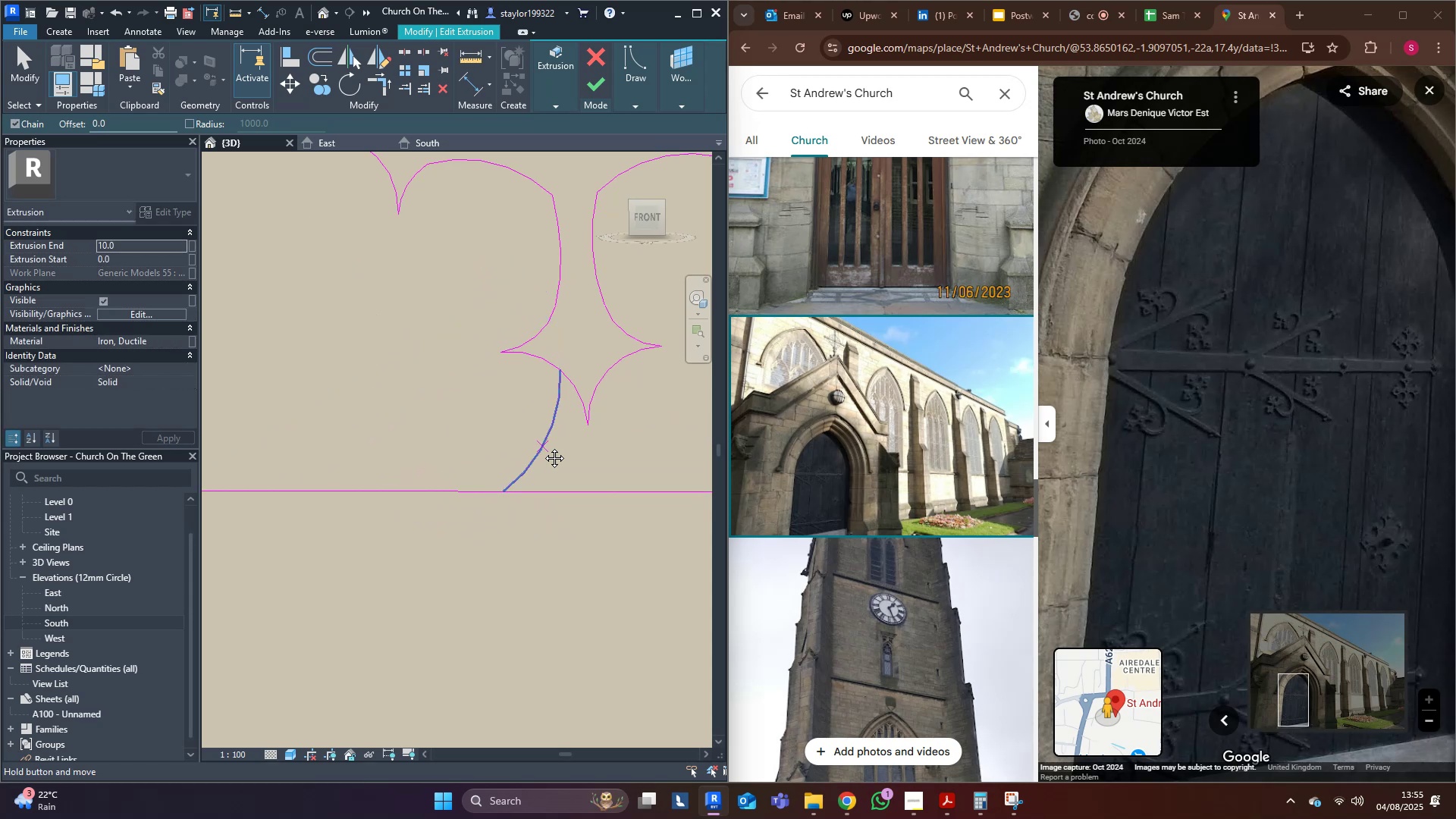 
middle_click([543, 447])
 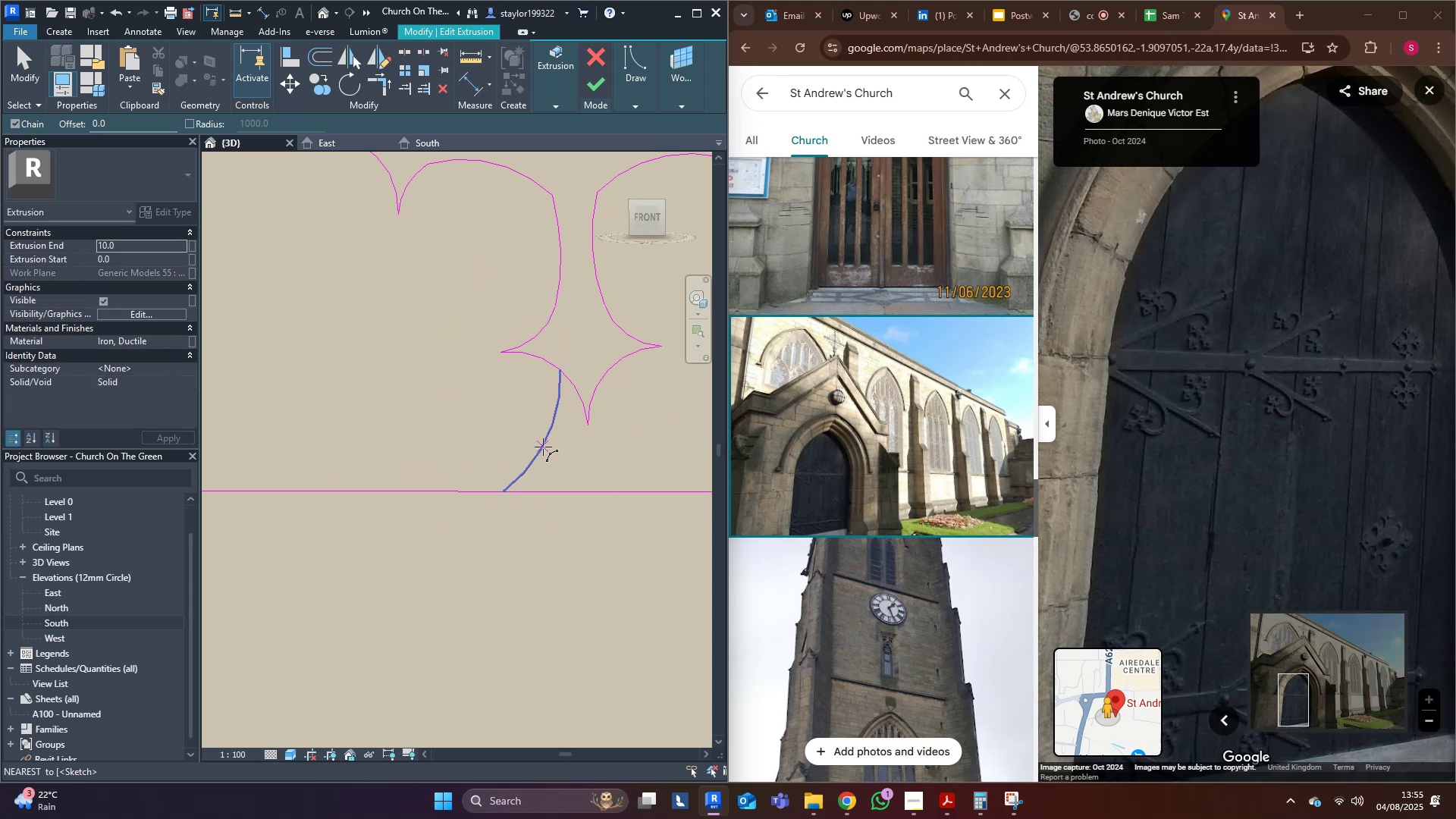 
type(md)
 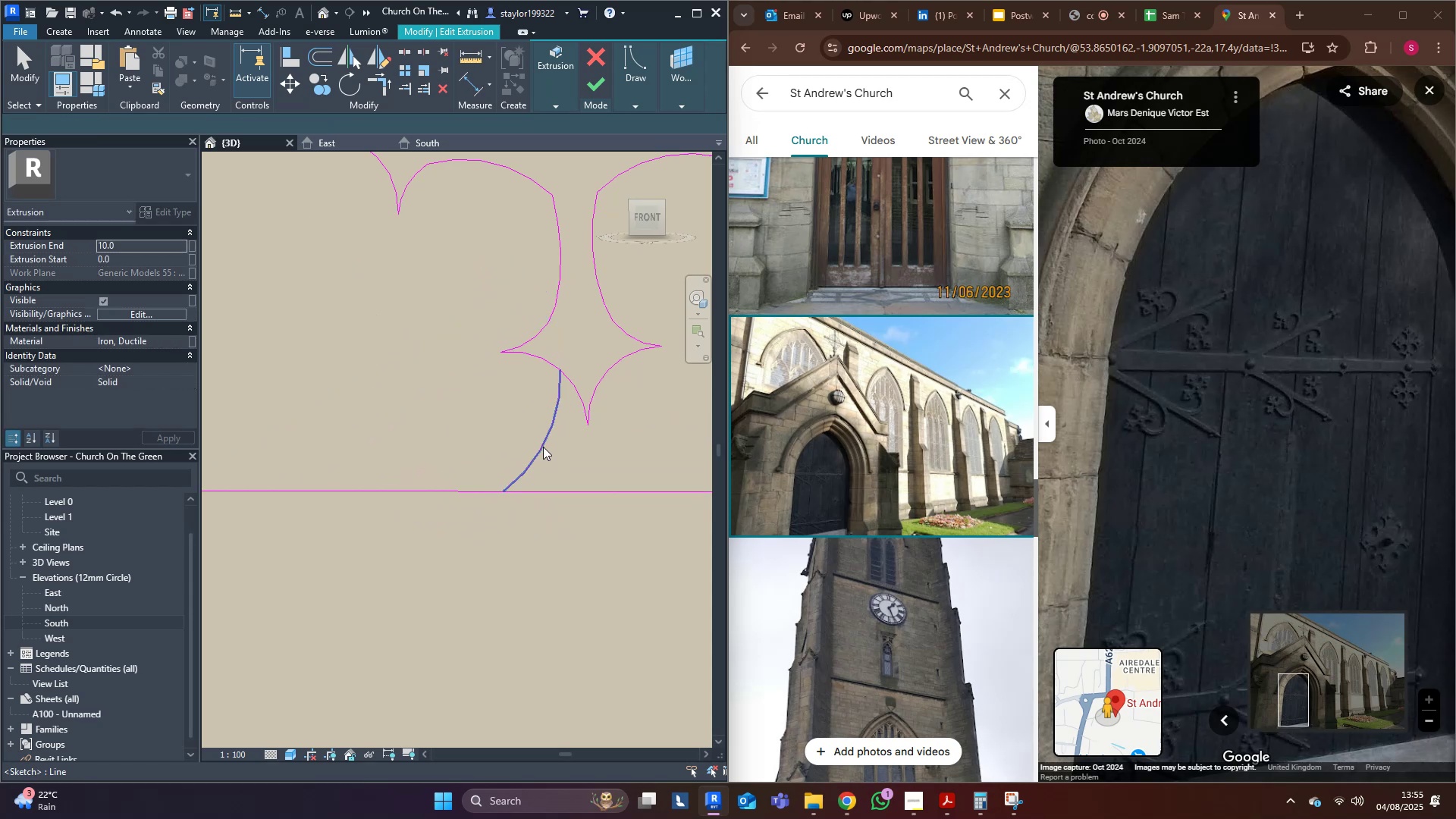 
left_click([543, 447])
 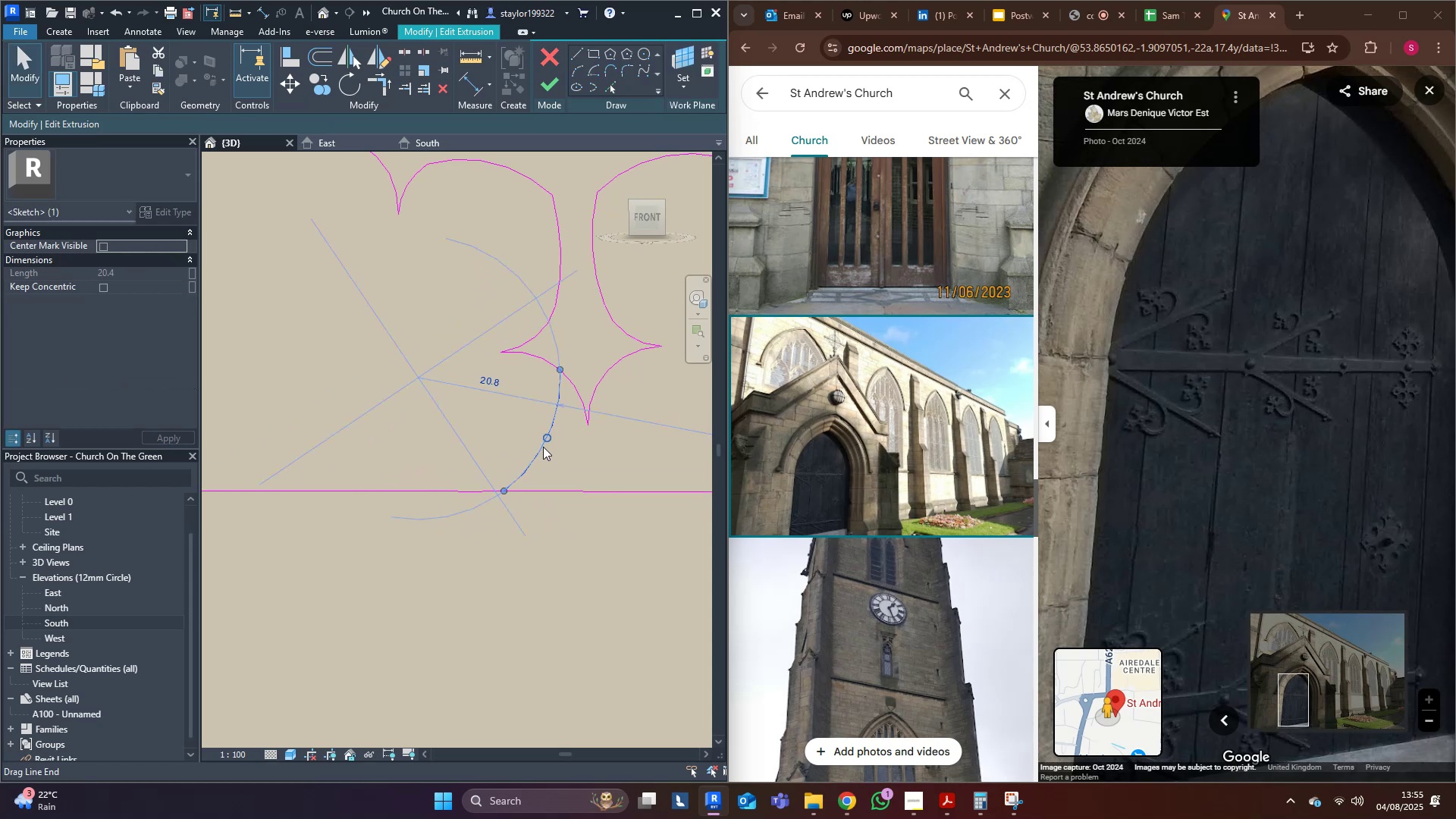 
type(dm)
 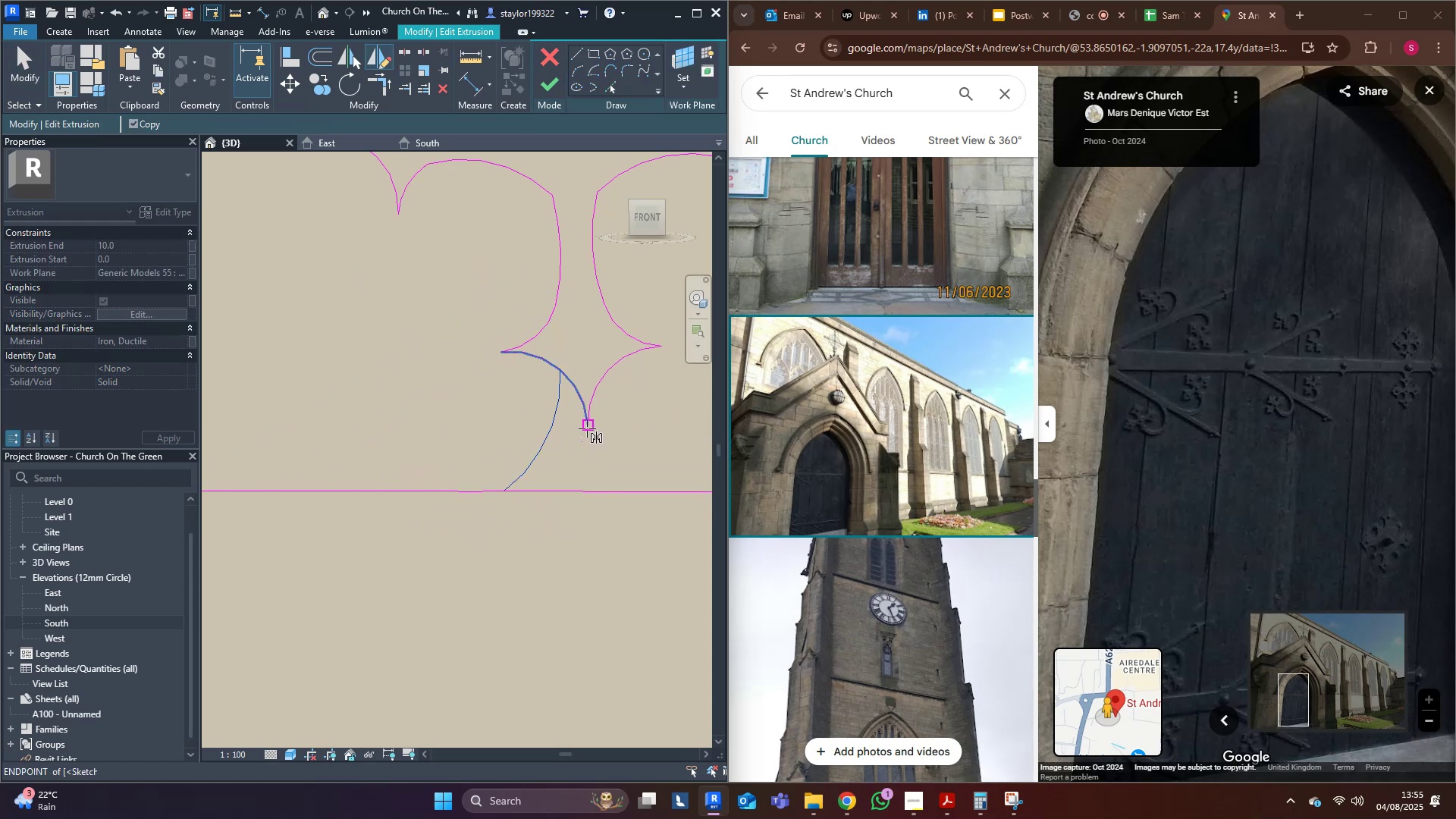 
left_click([587, 428])
 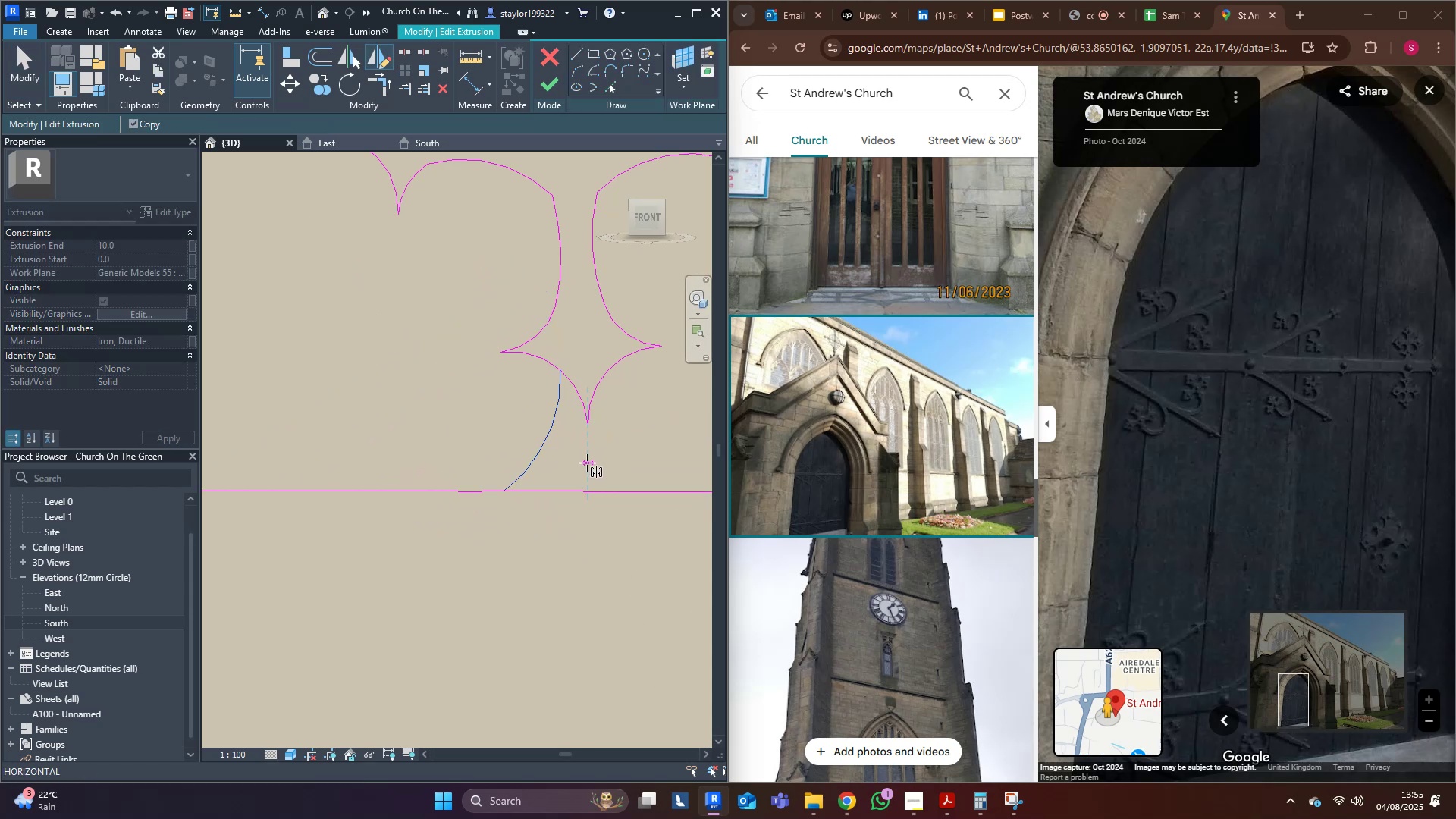 
left_click([587, 463])
 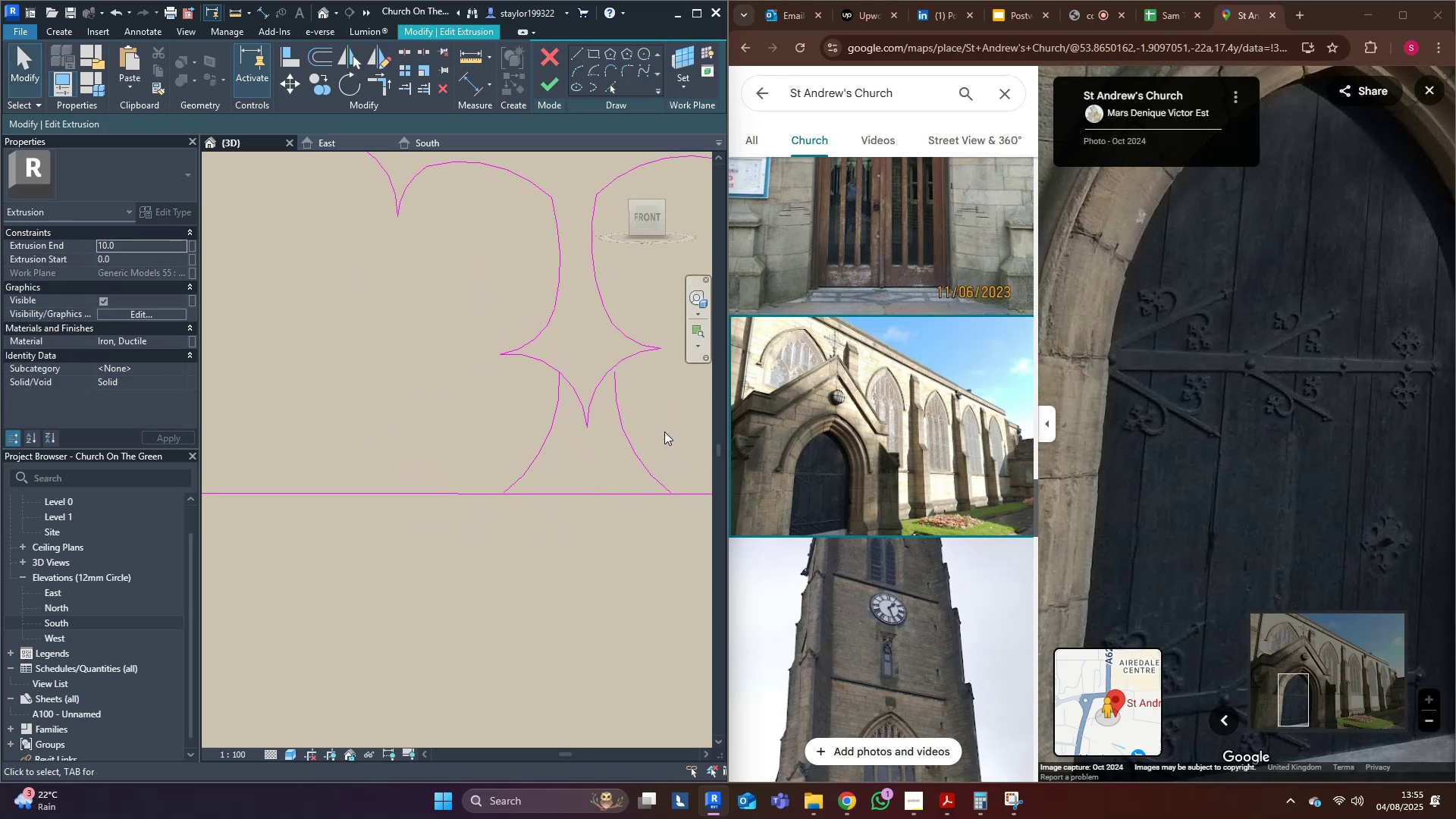 
type(tr)
 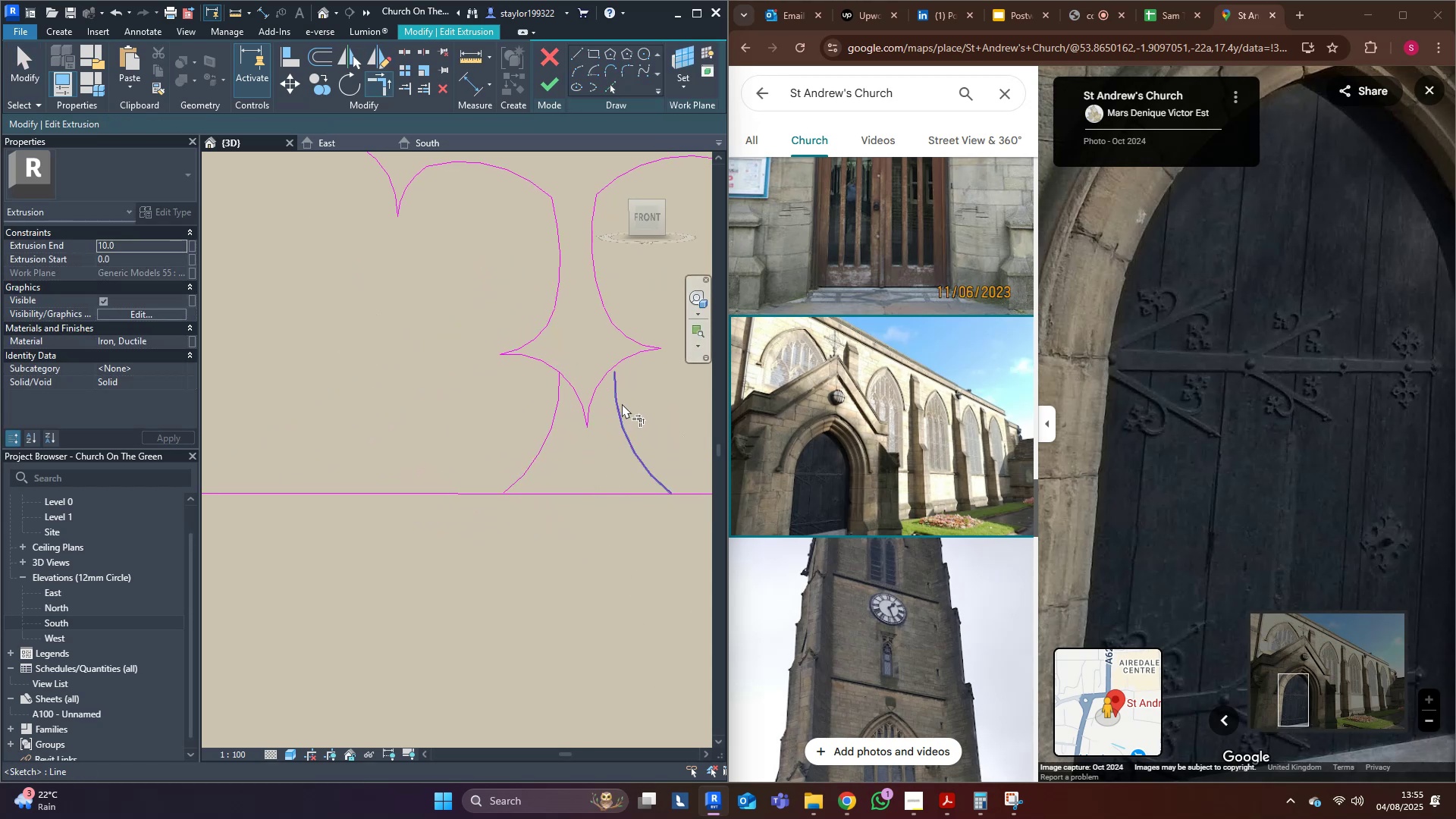 
left_click([622, 403])
 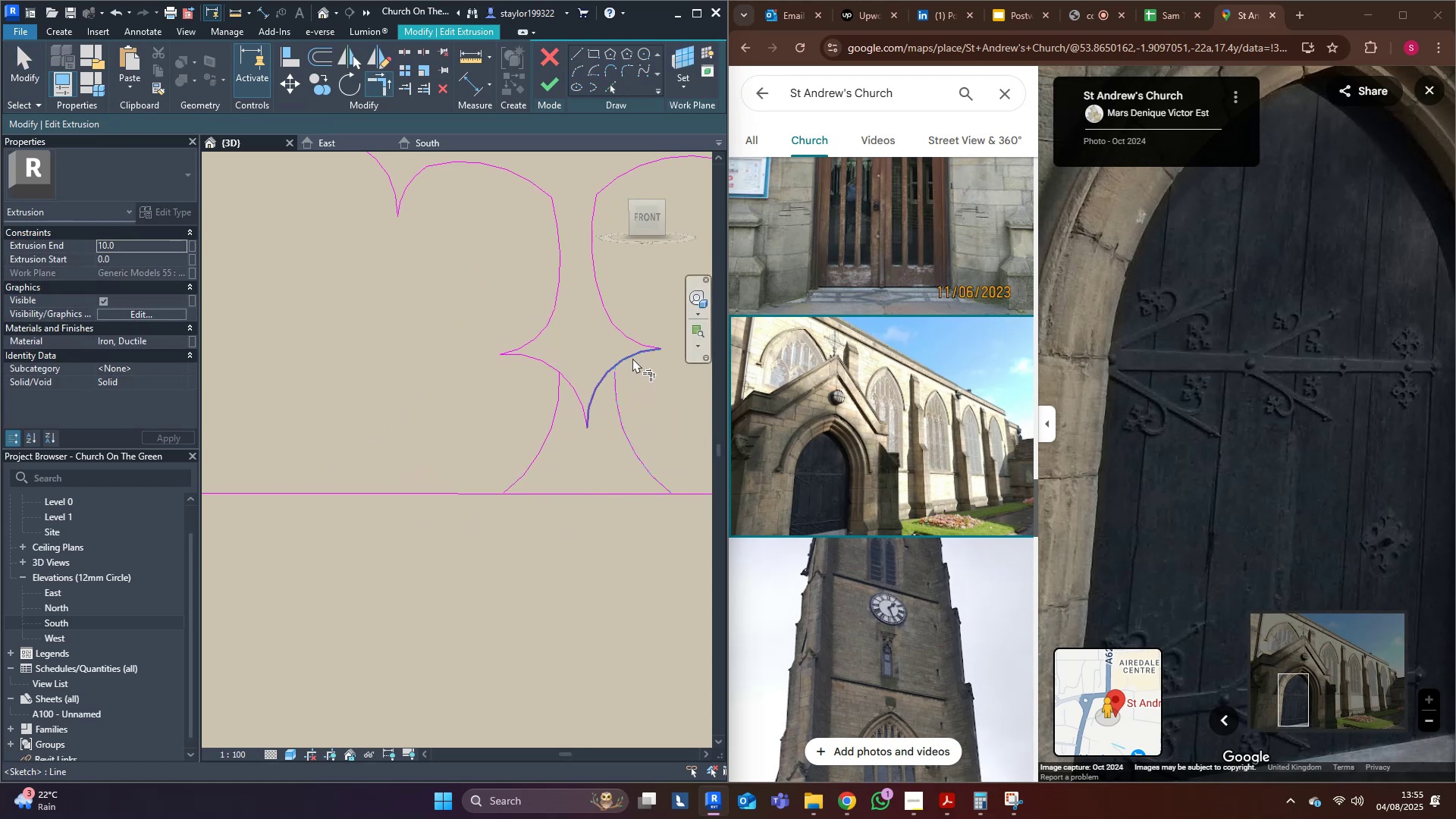 
left_click([632, 358])
 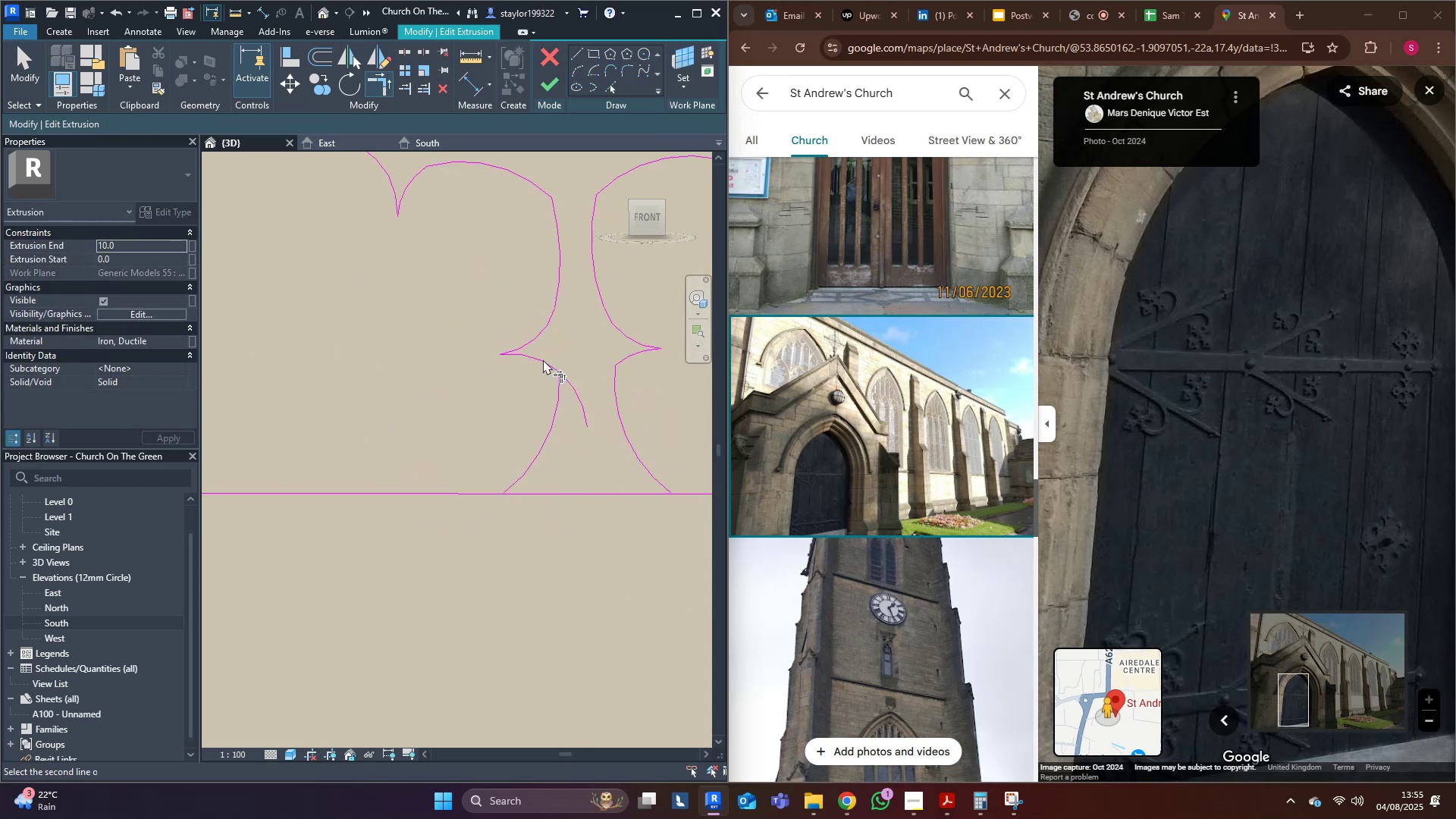 
double_click([557, 403])
 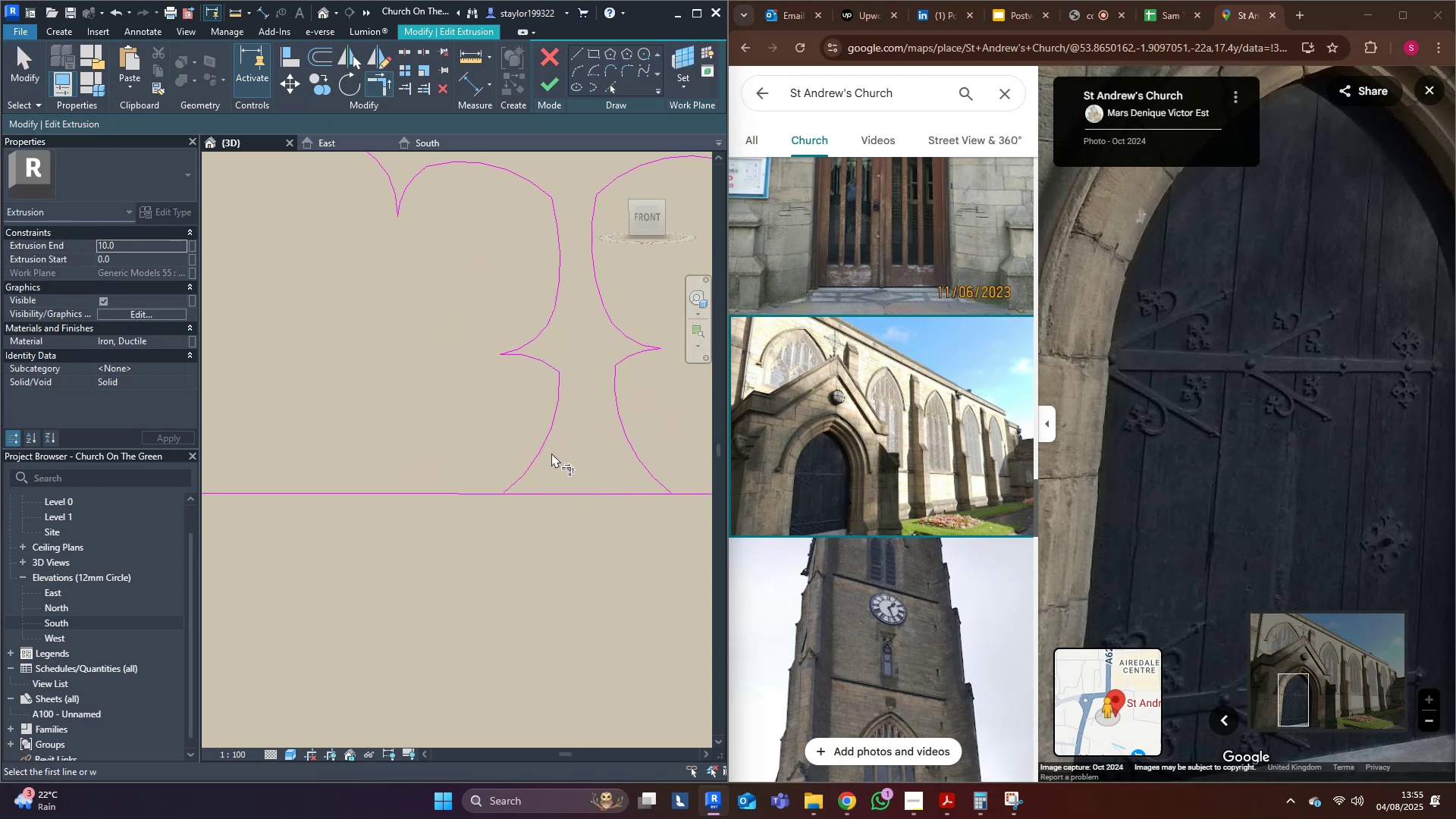 
scroll: coordinate [560, 478], scroll_direction: down, amount: 3.0
 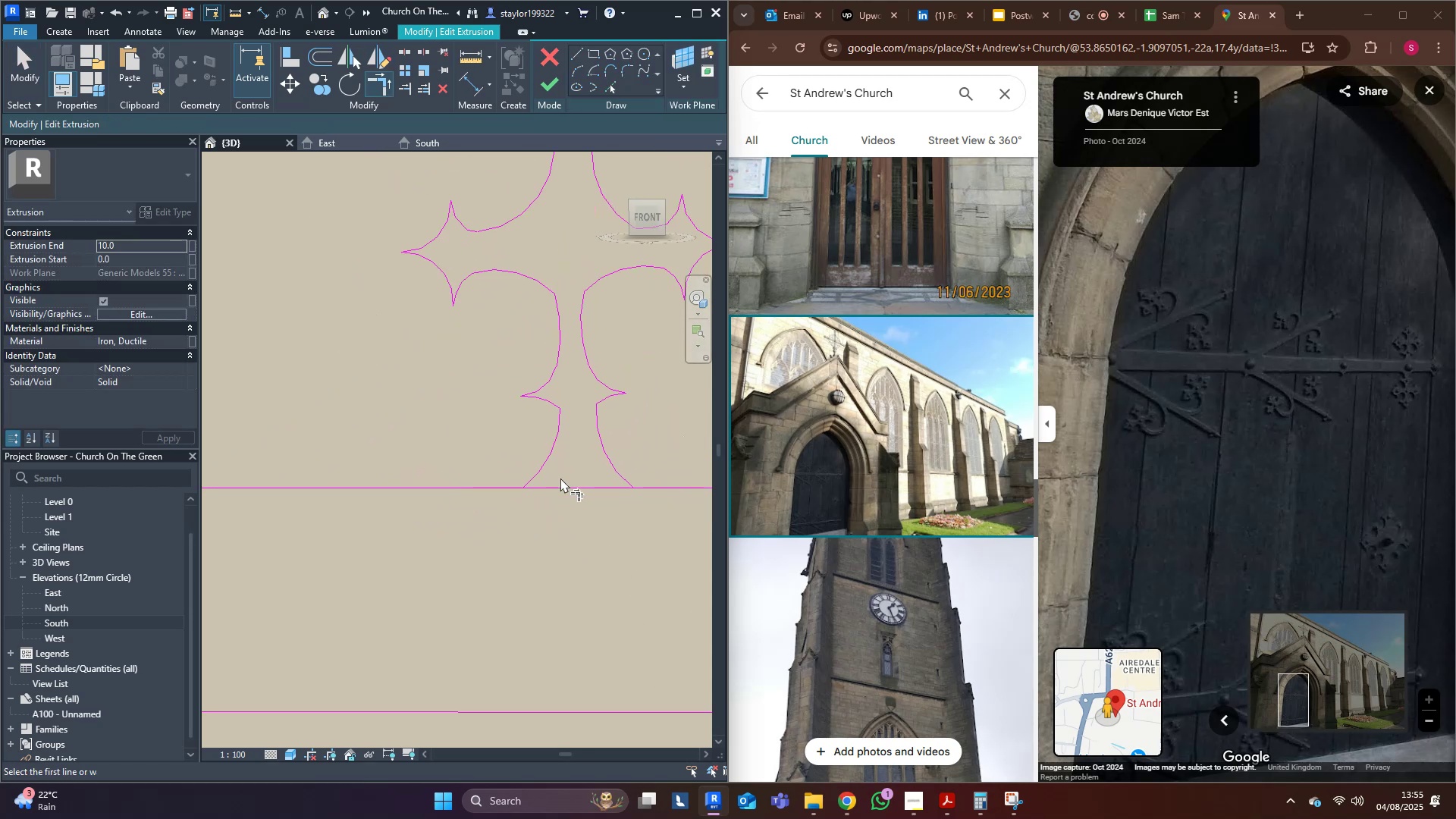 
type(sl)
 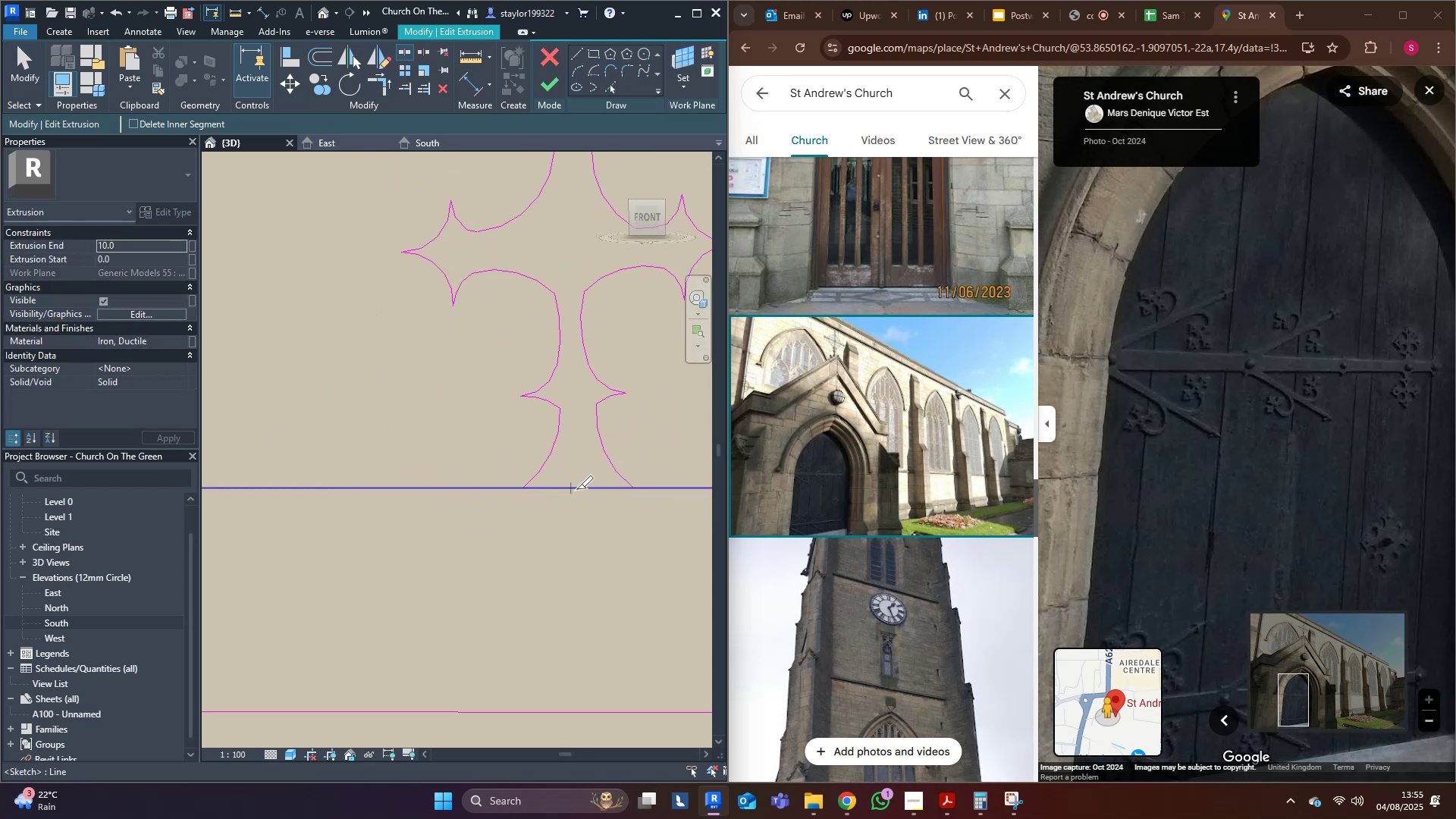 
left_click([576, 489])
 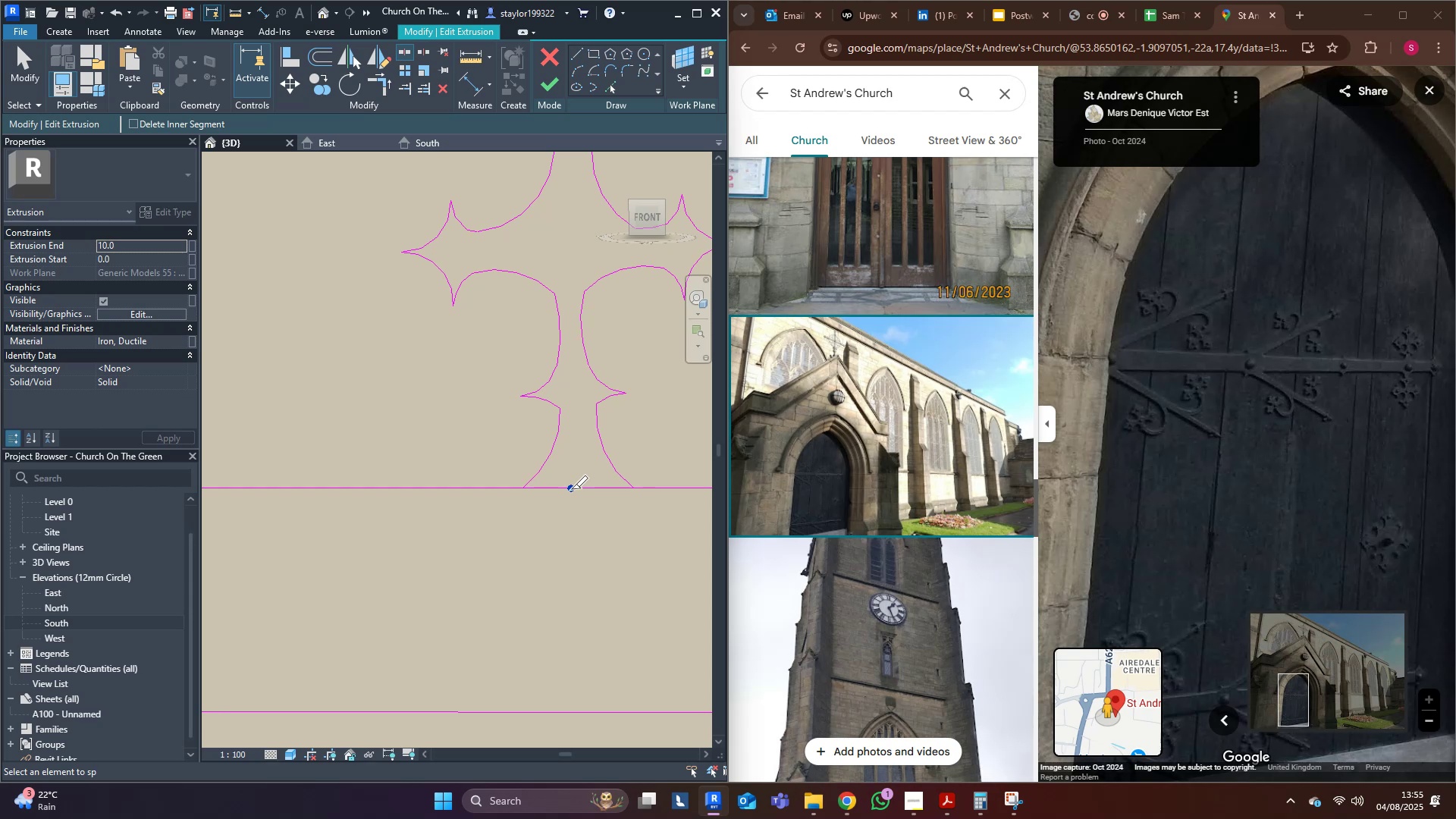 
type(tr)
 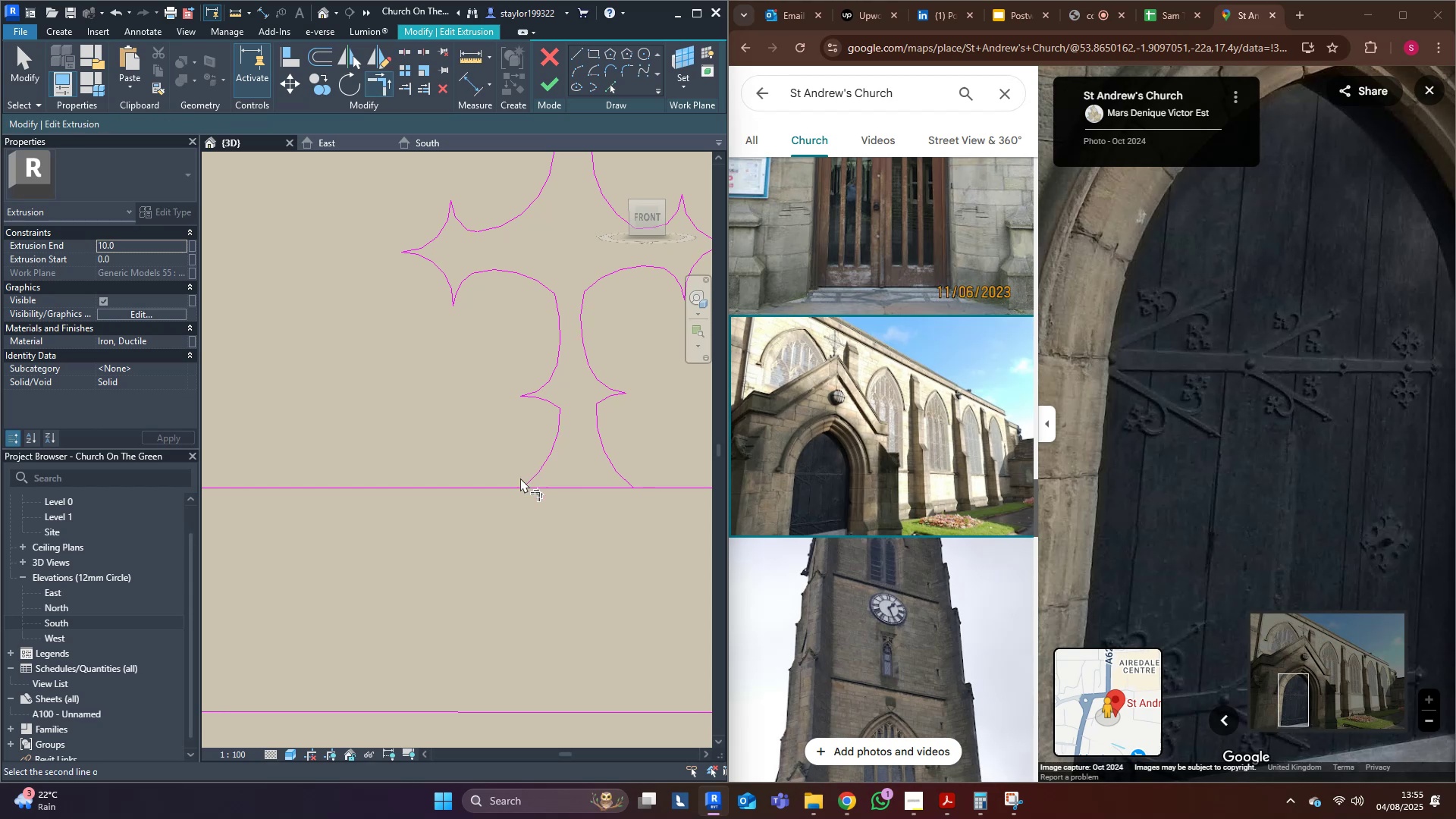 
double_click([511, 482])
 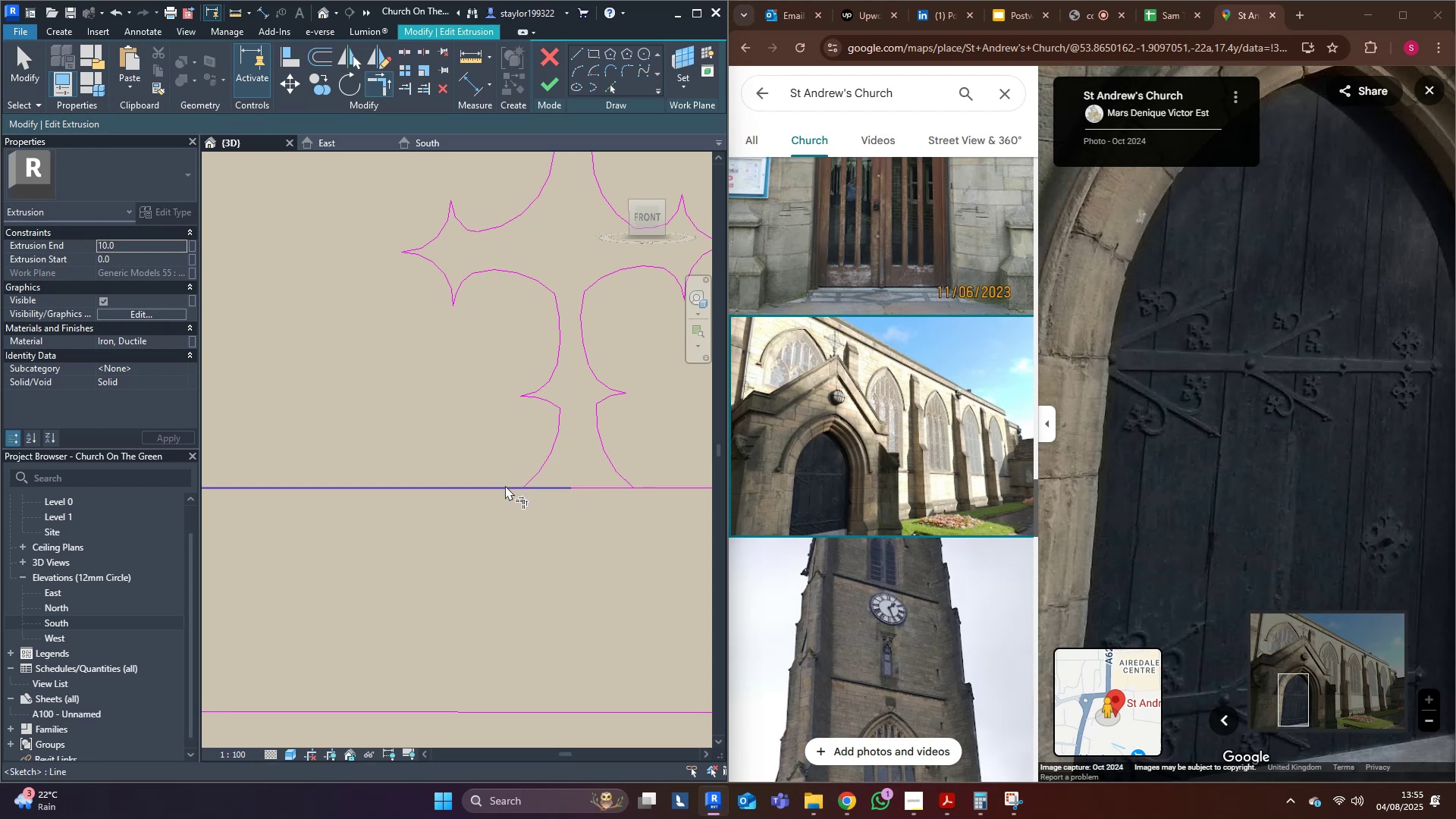 
triple_click([505, 485])
 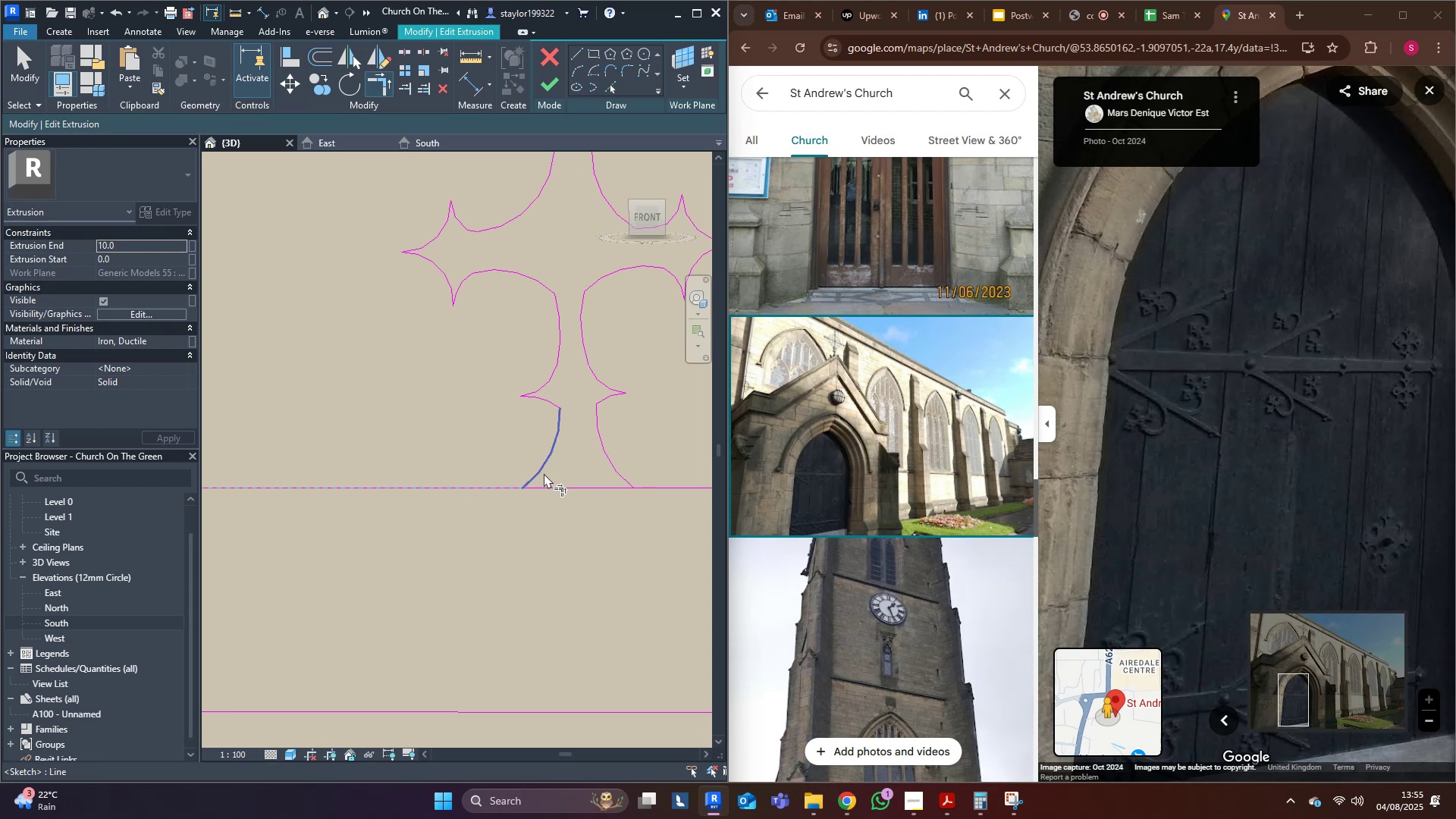 
triple_click([544, 473])
 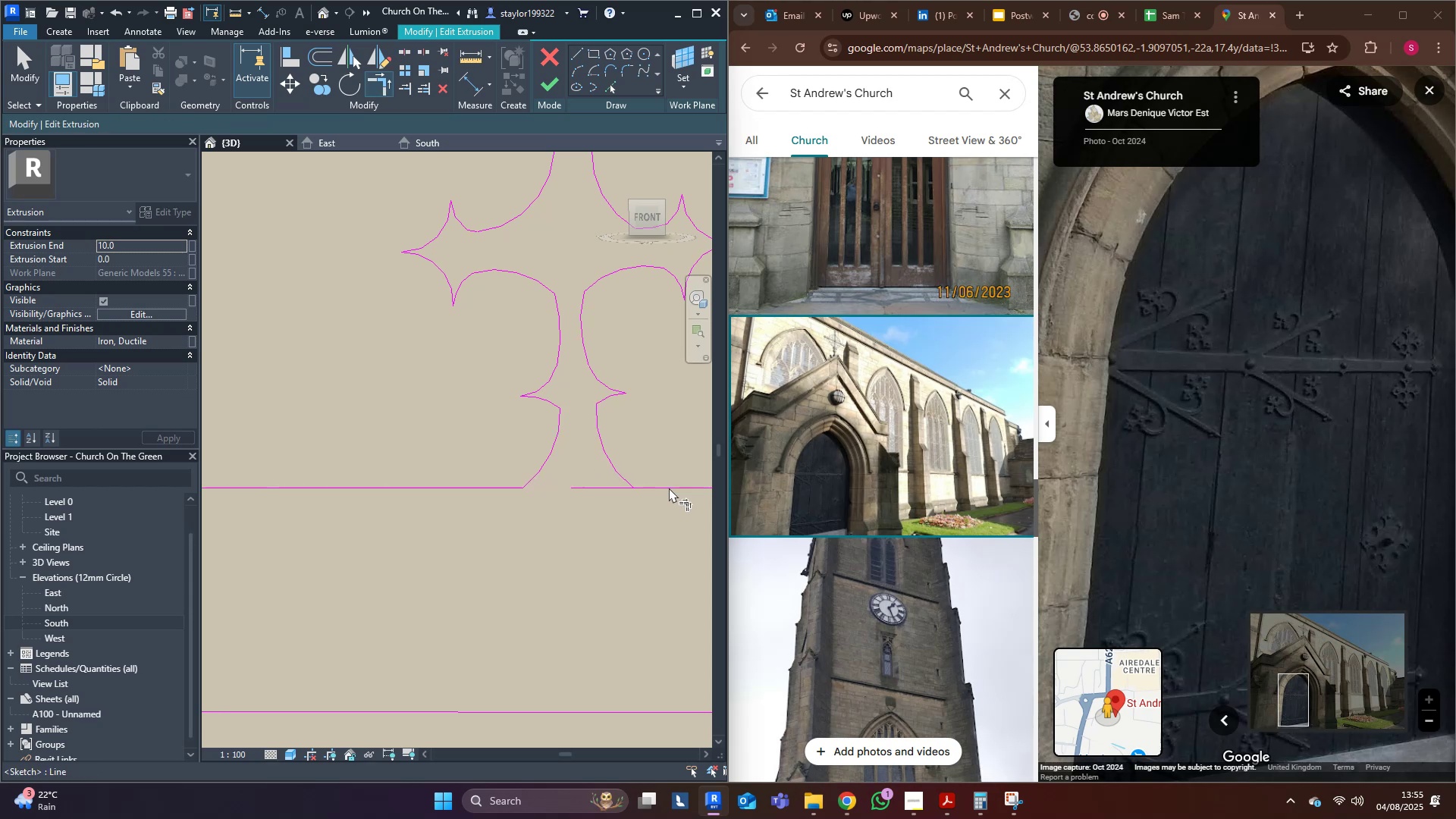 
double_click([635, 479])
 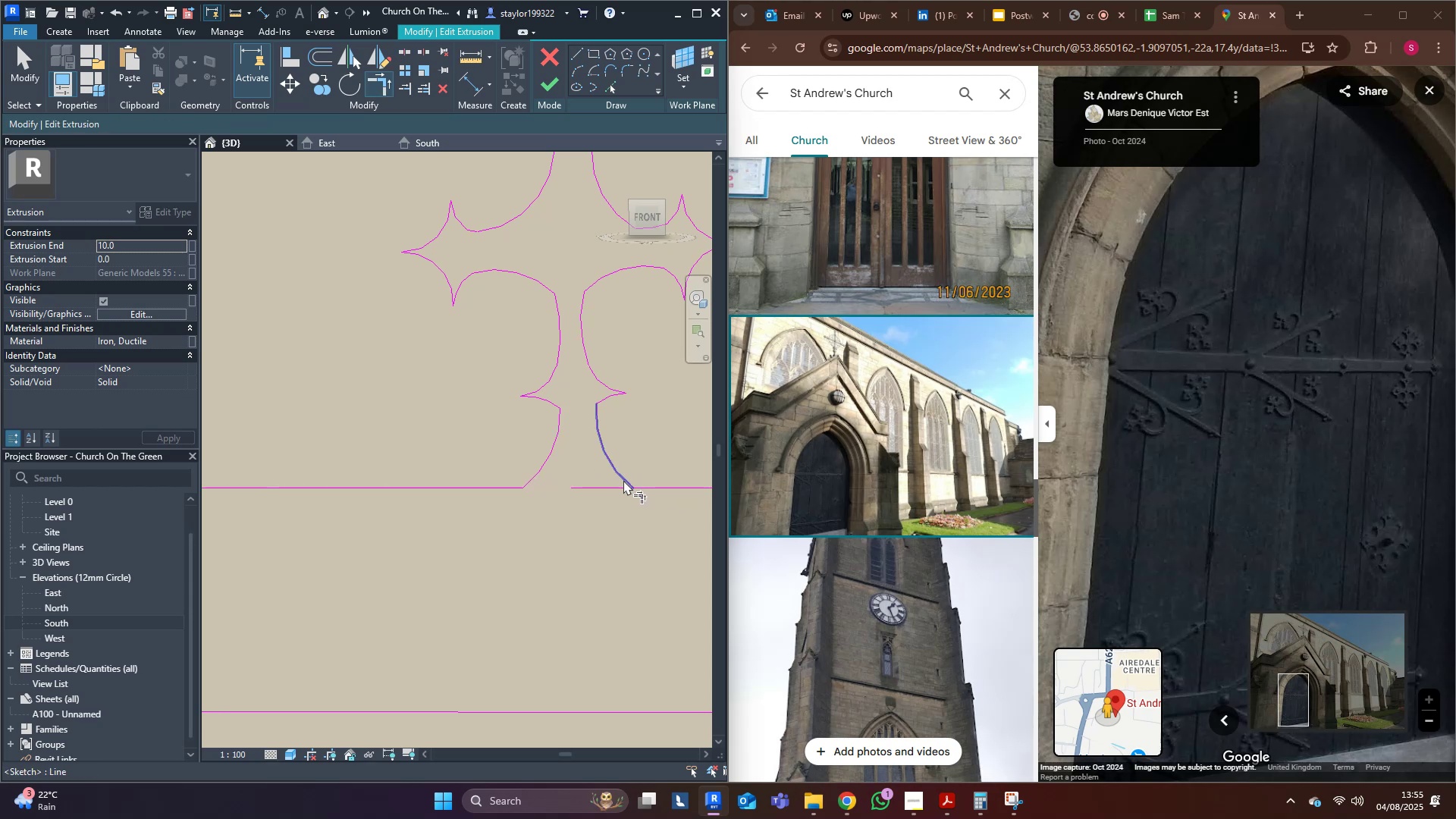 
triple_click([623, 480])
 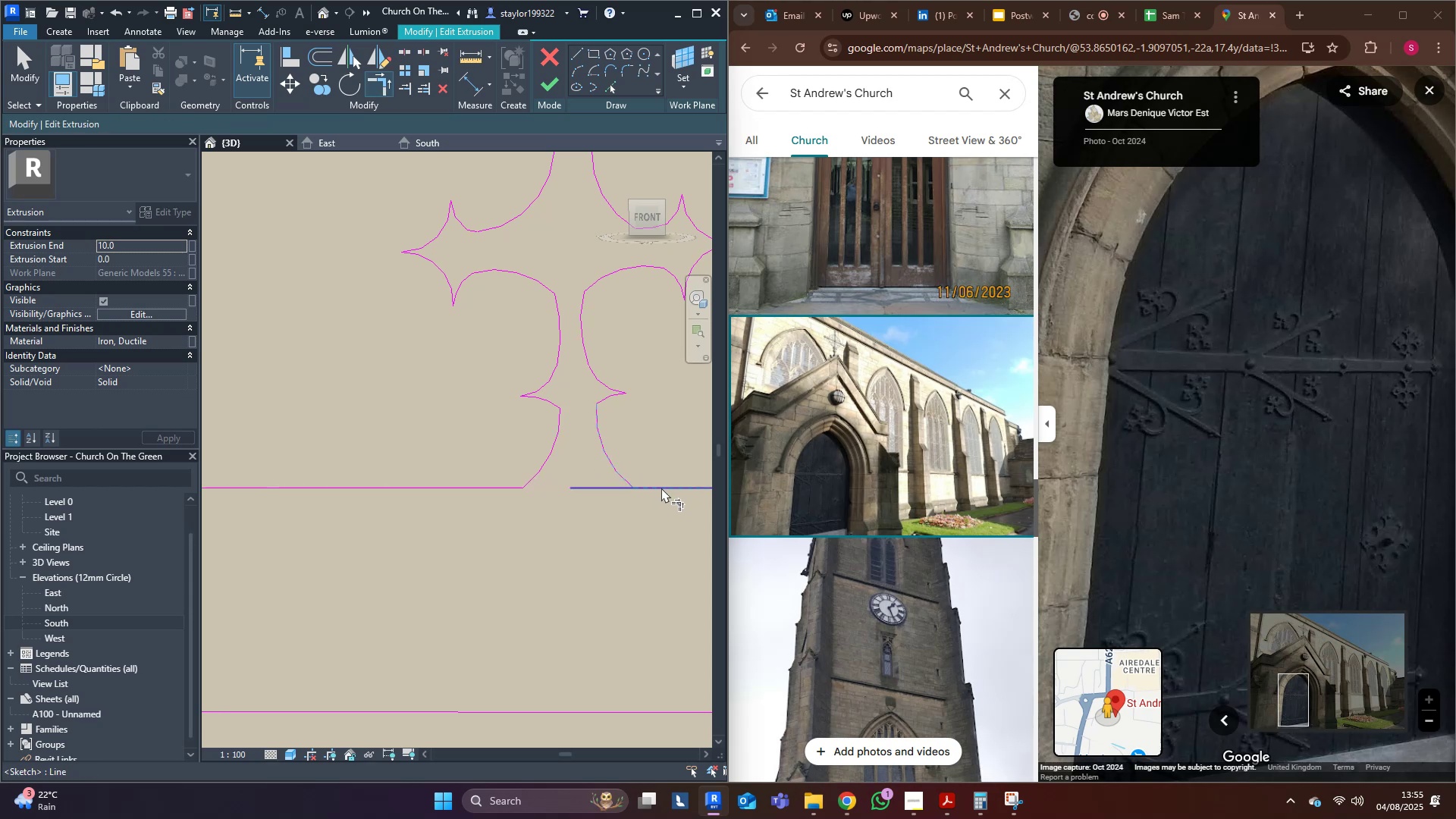 
triple_click([661, 488])
 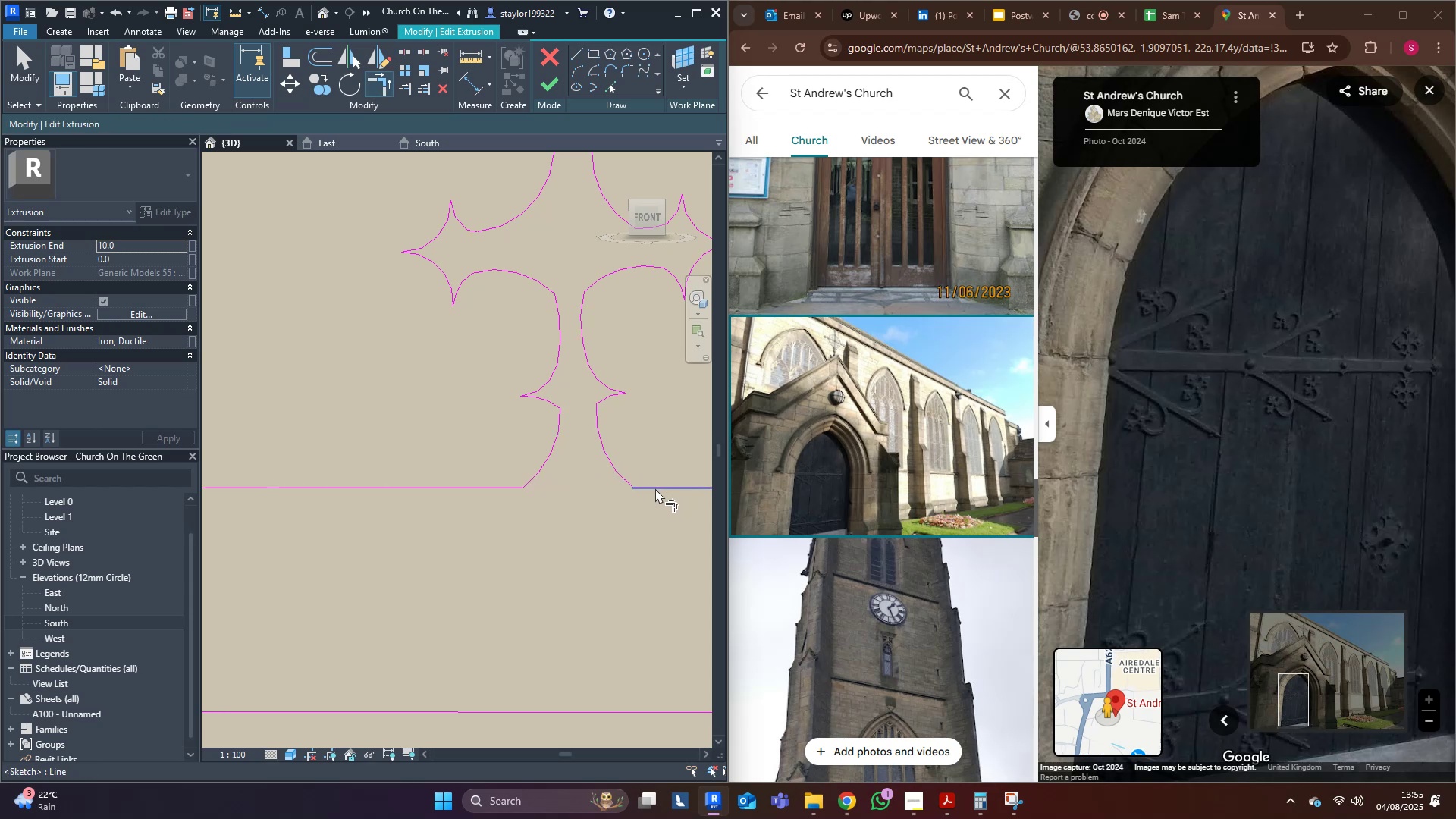 
scroll: coordinate [632, 488], scroll_direction: down, amount: 19.0
 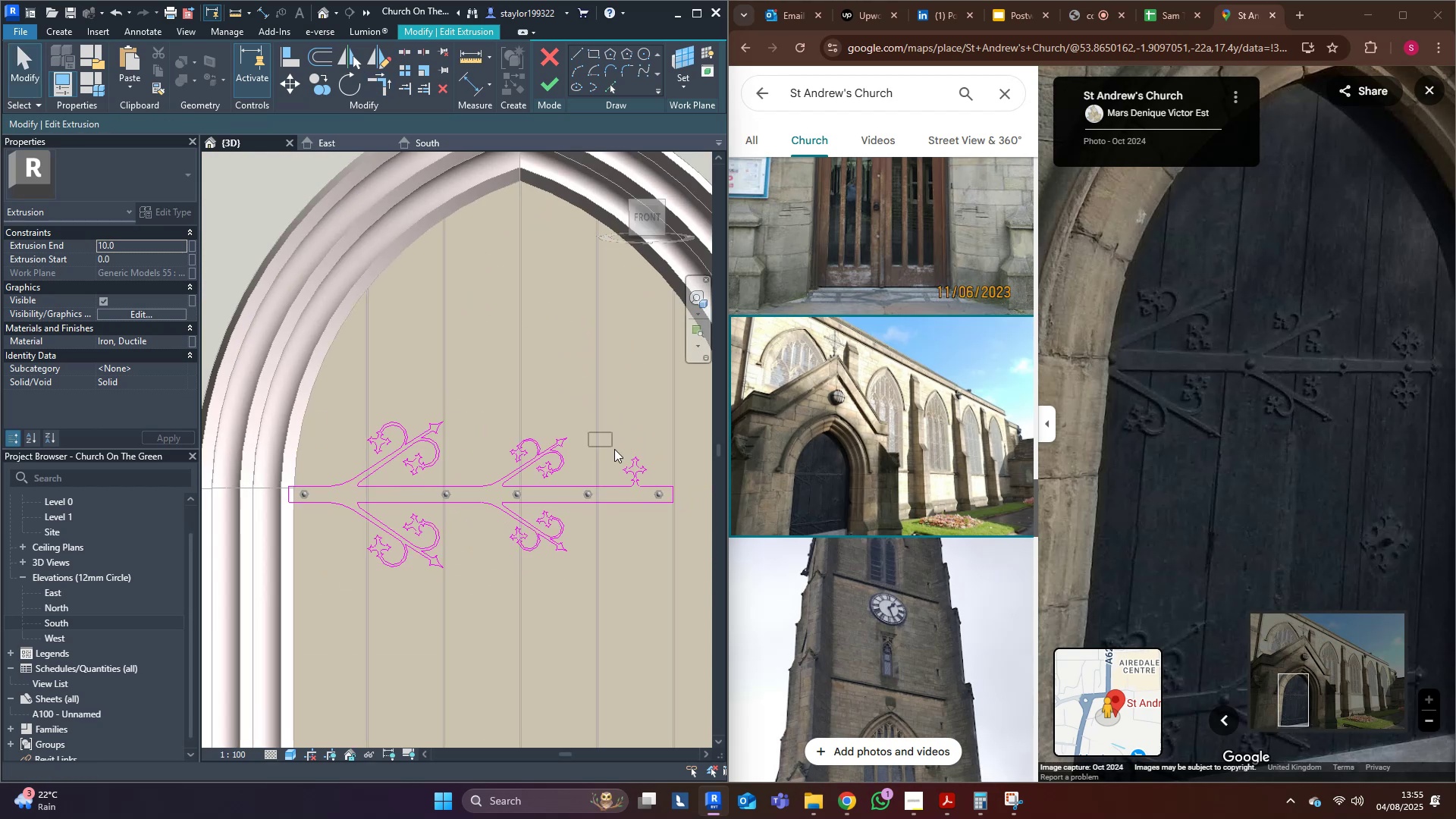 
type(mddm)
 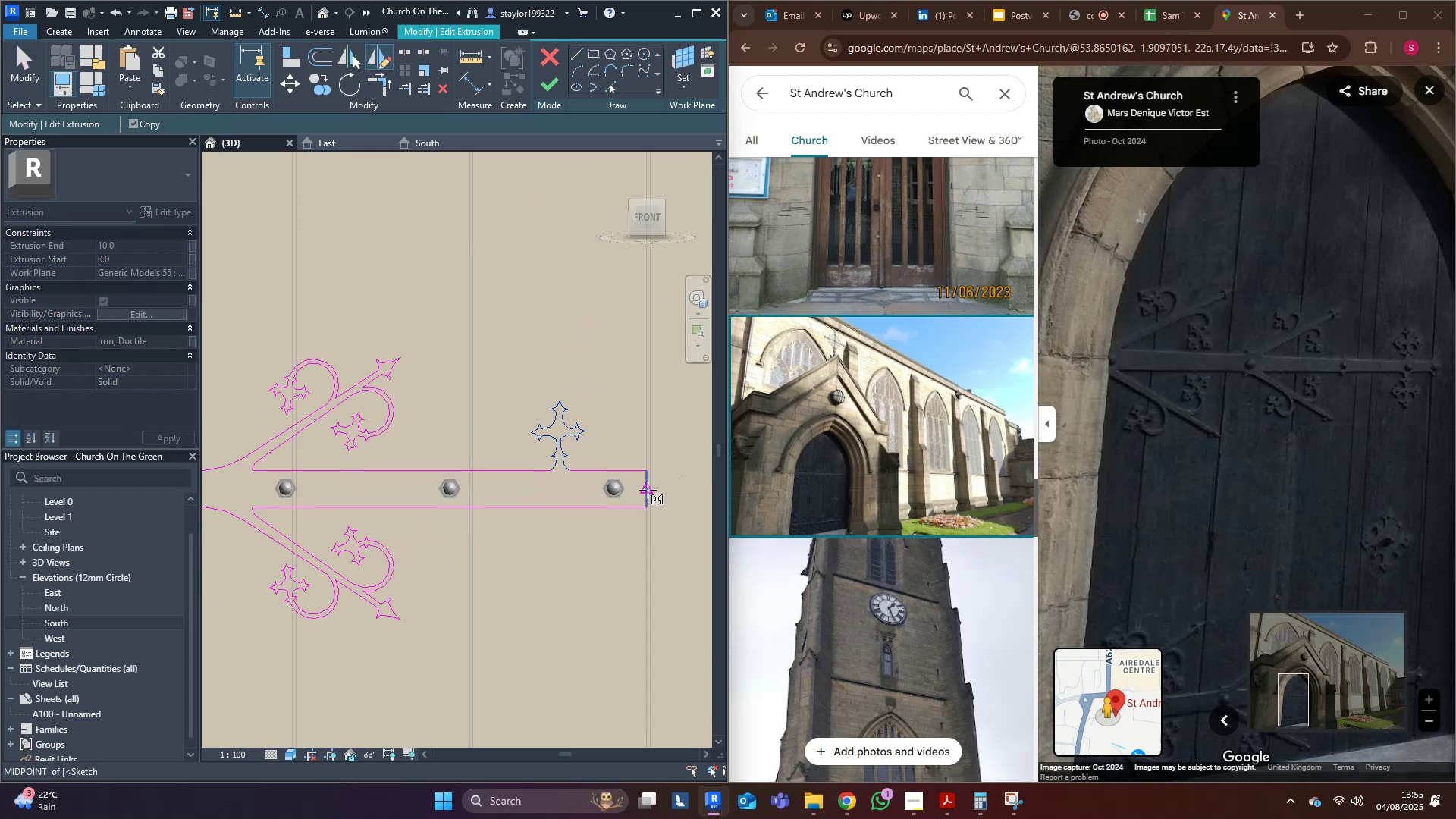 
scroll: coordinate [693, 497], scroll_direction: up, amount: 6.0
 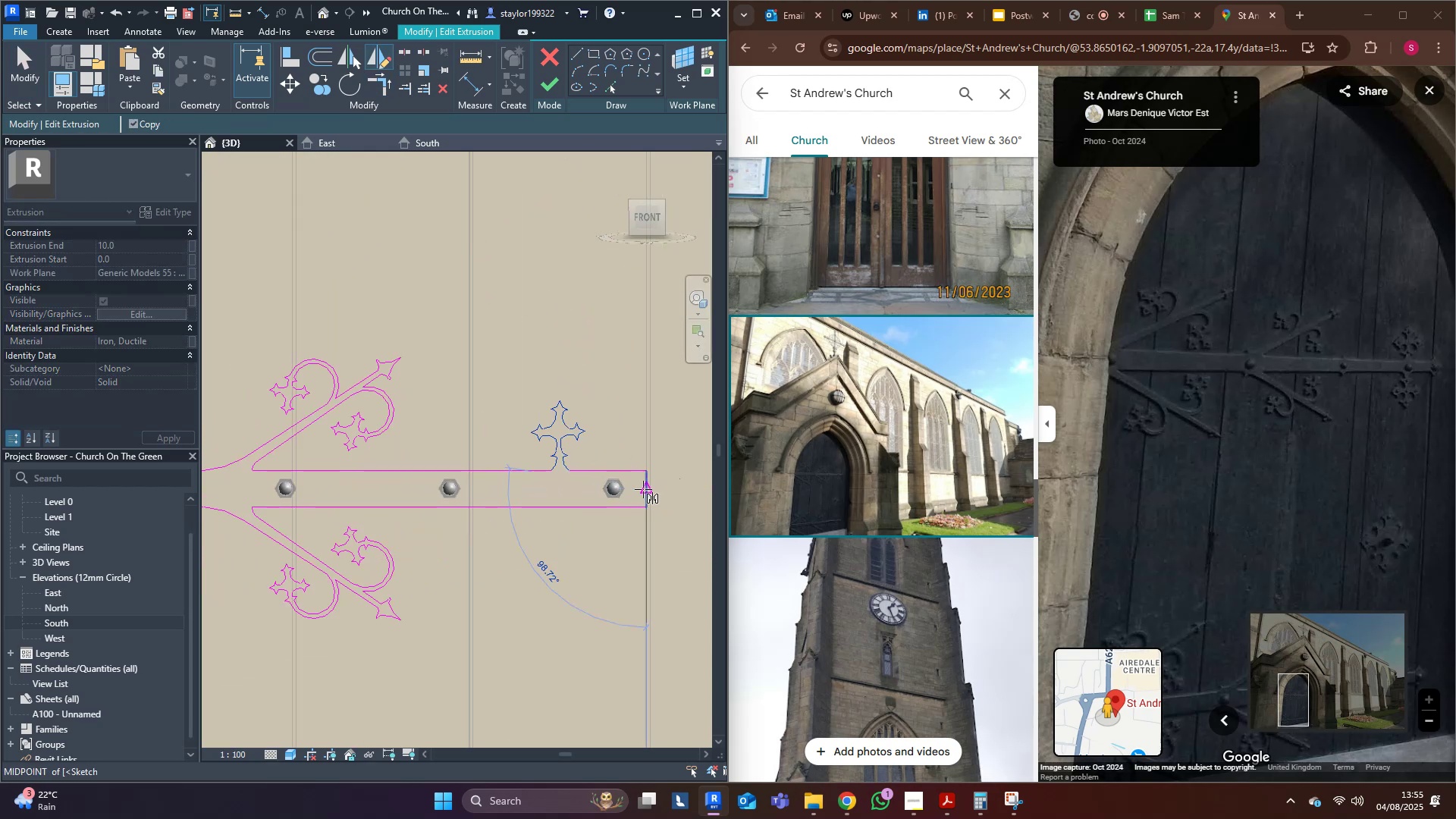 
left_click([563, 490])
 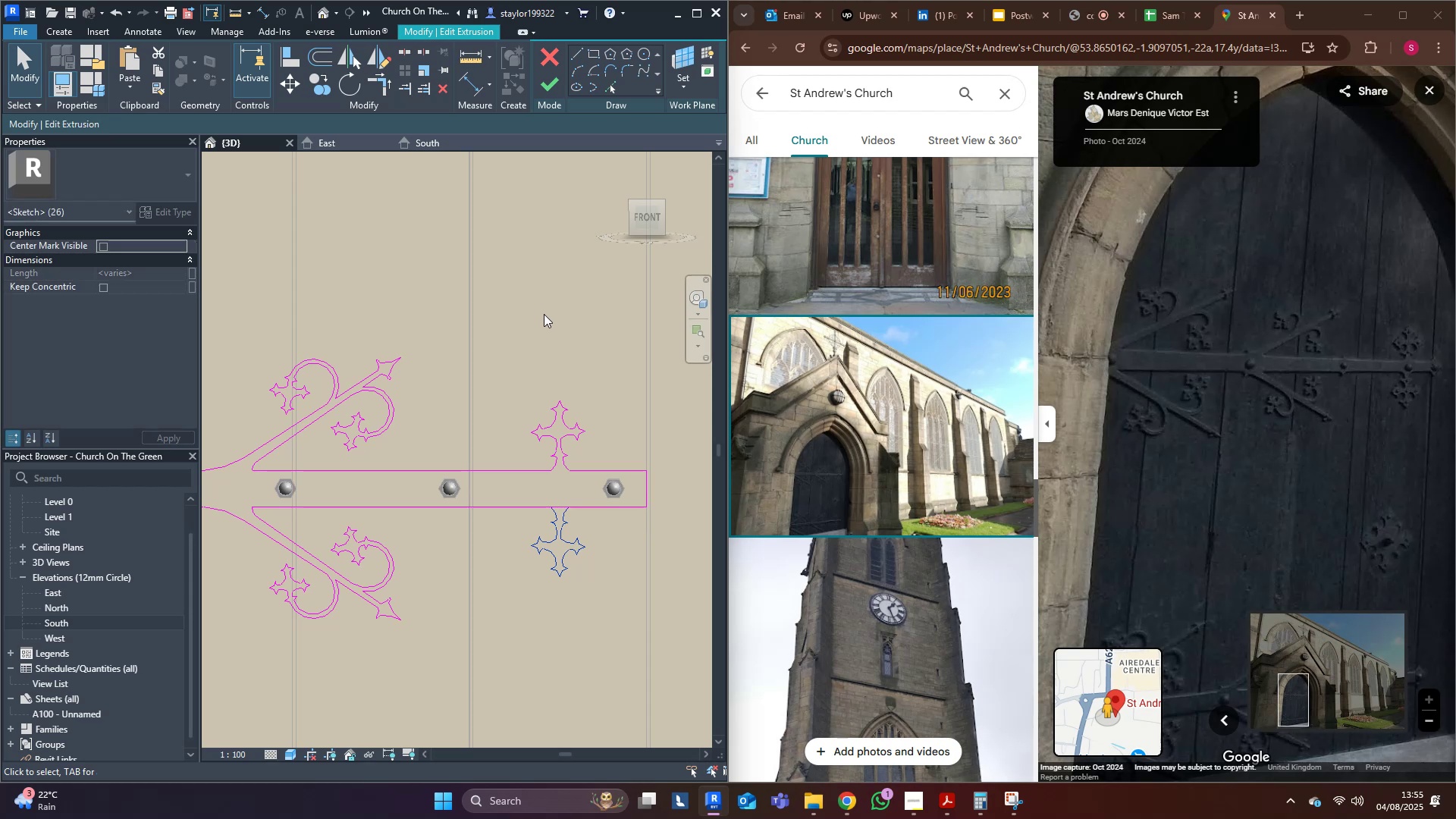 
left_click([544, 313])
 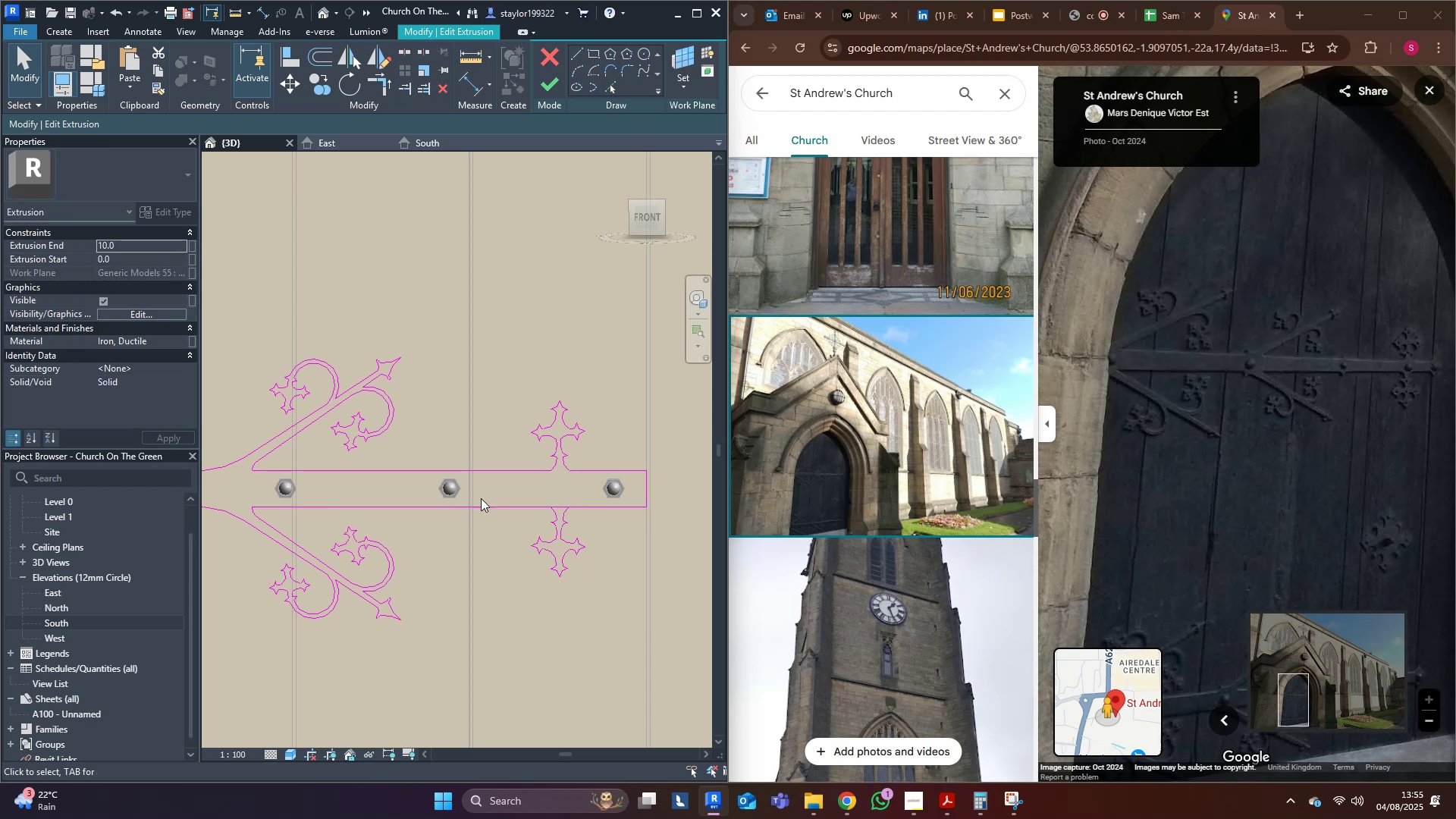 
middle_click([481, 498])
 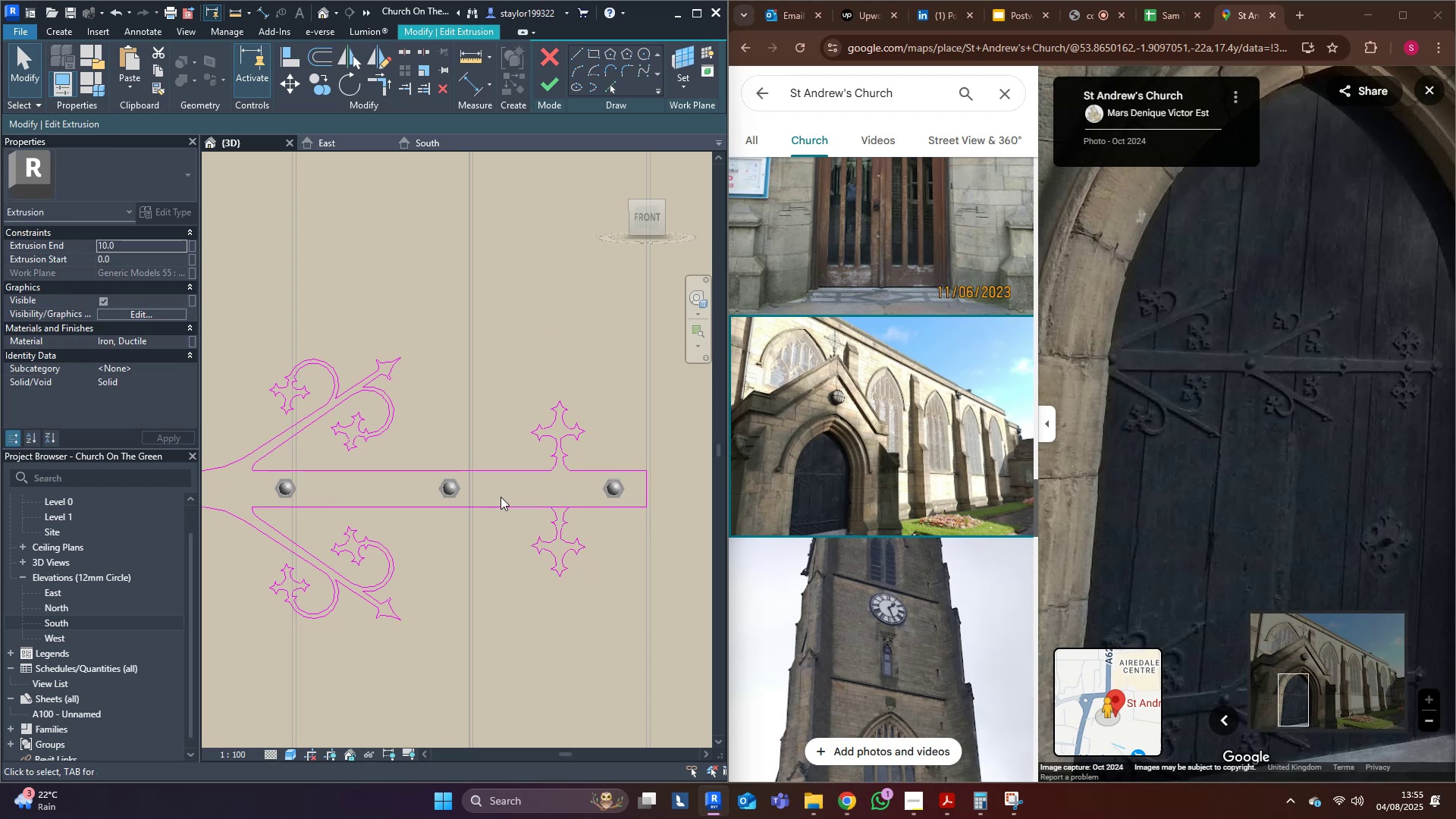 
scroll: coordinate [535, 504], scroll_direction: up, amount: 7.0
 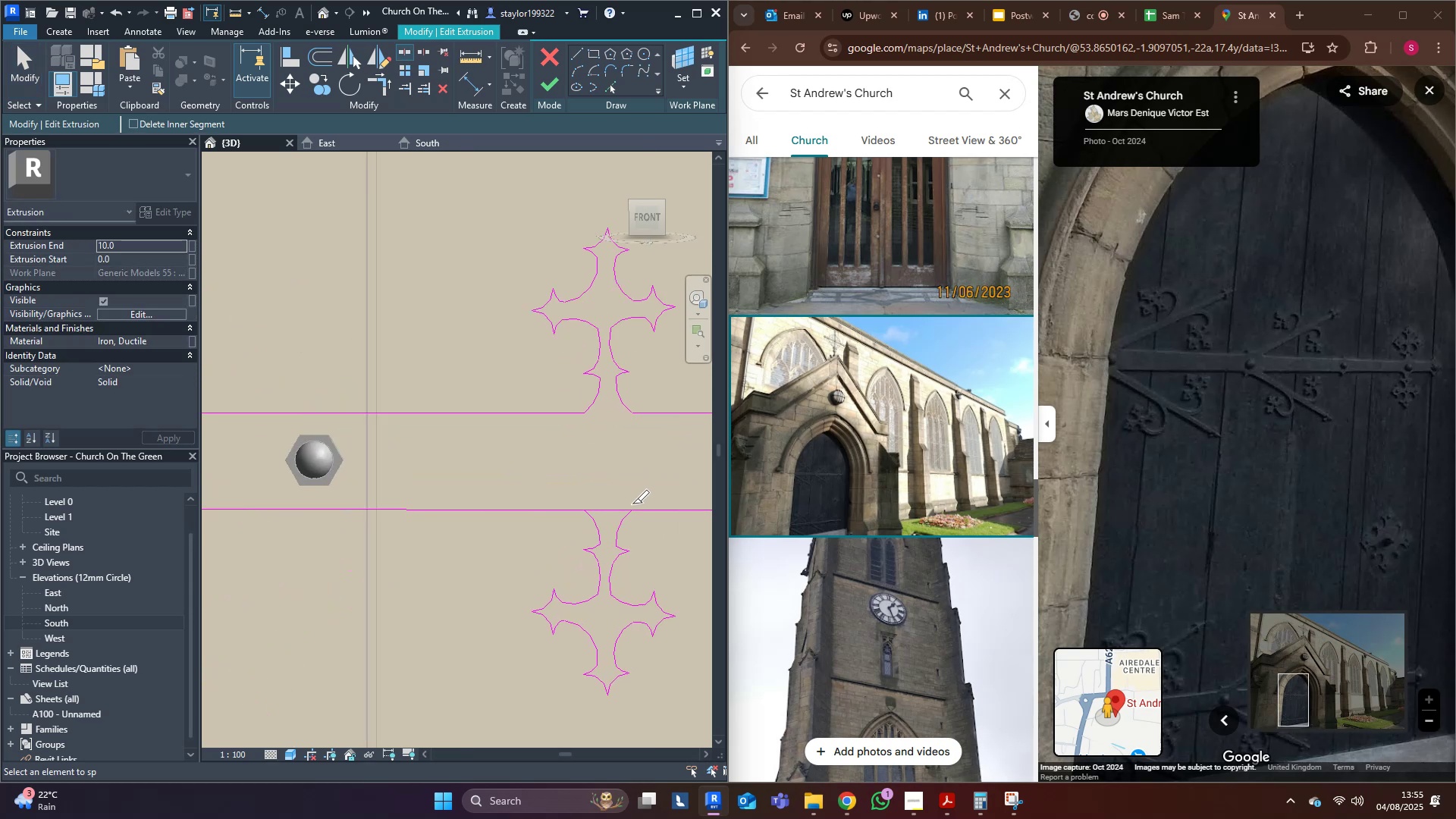 
type(sl)
 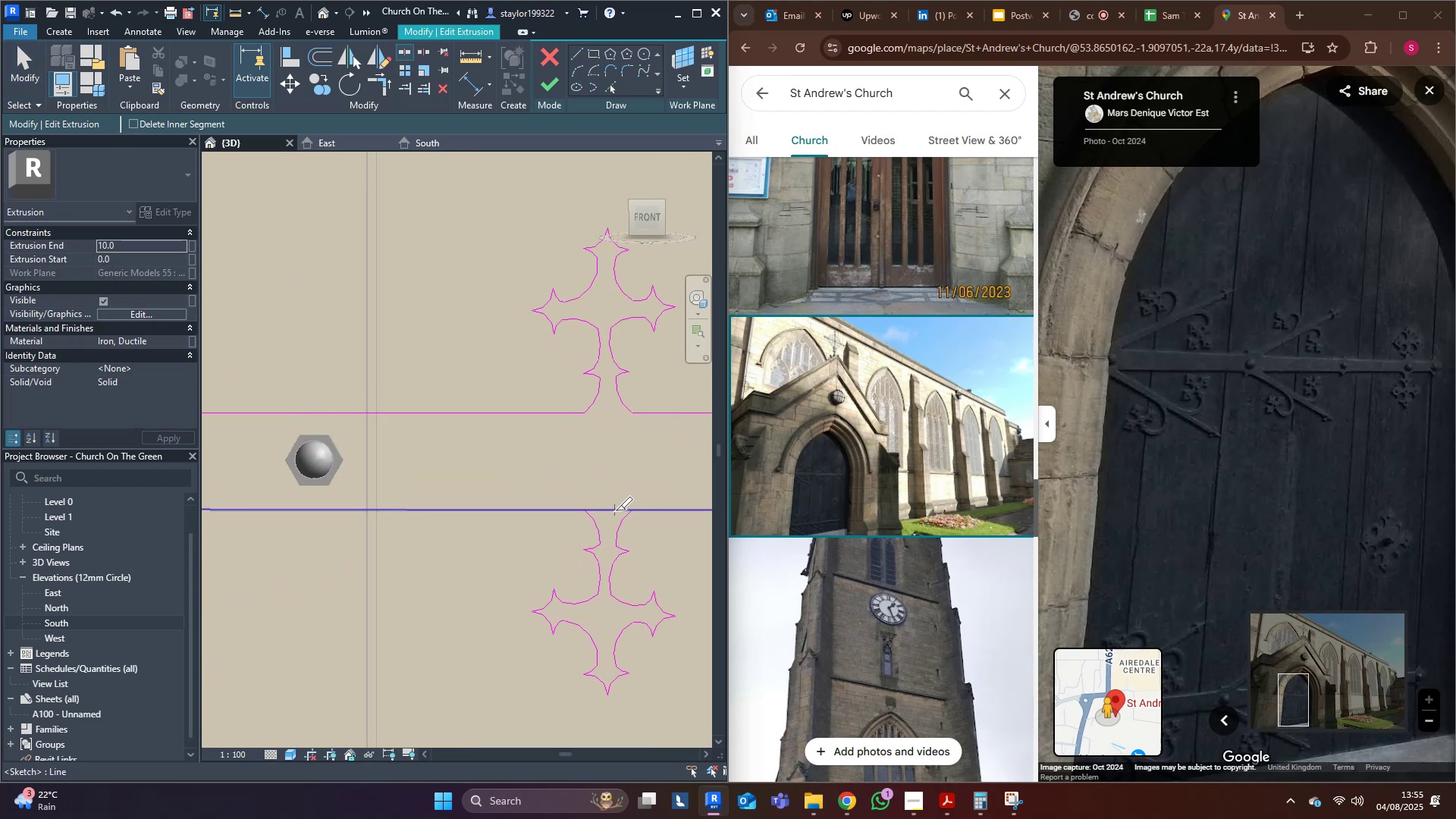 
left_click([609, 510])
 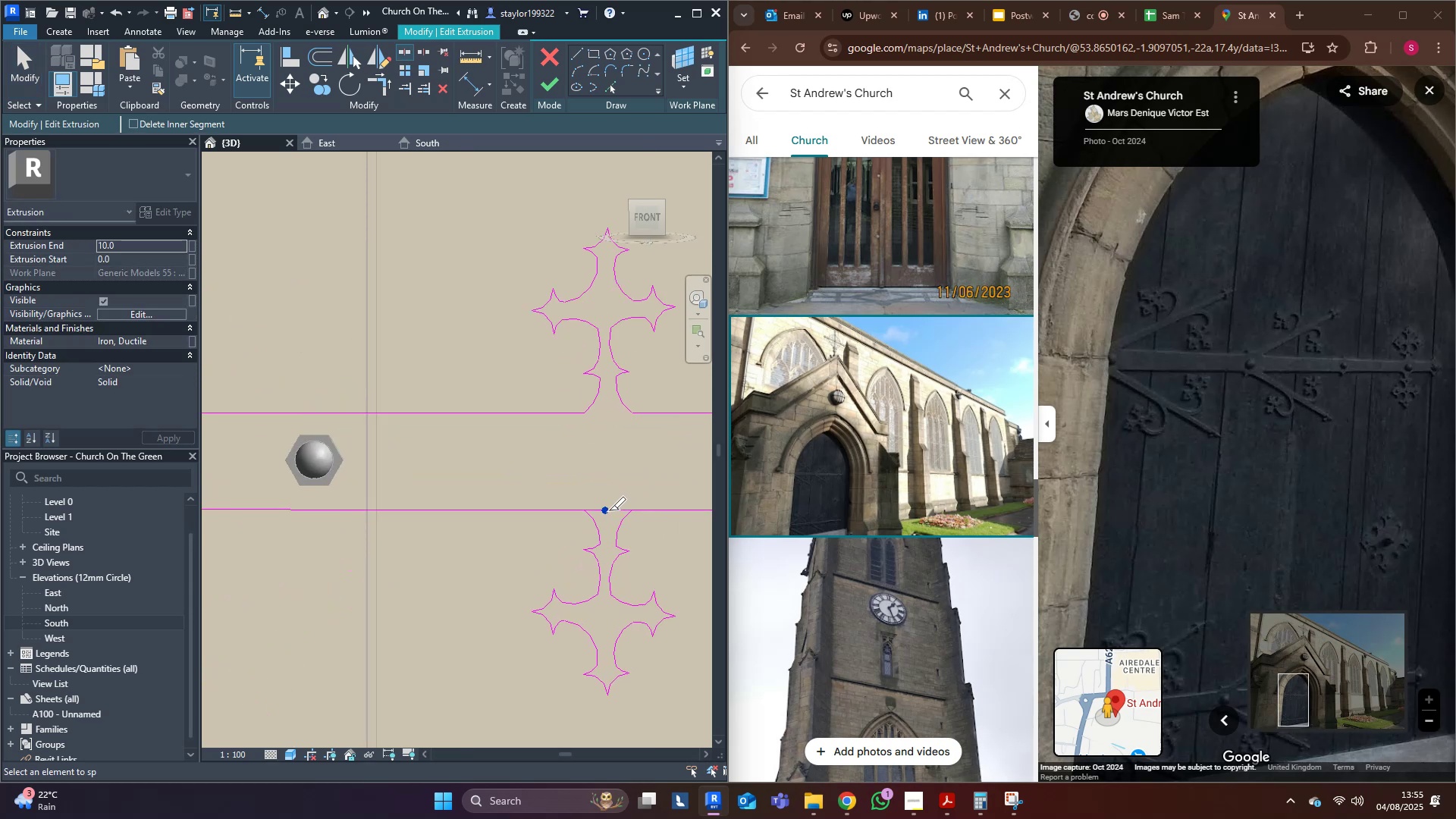 
key(T)
 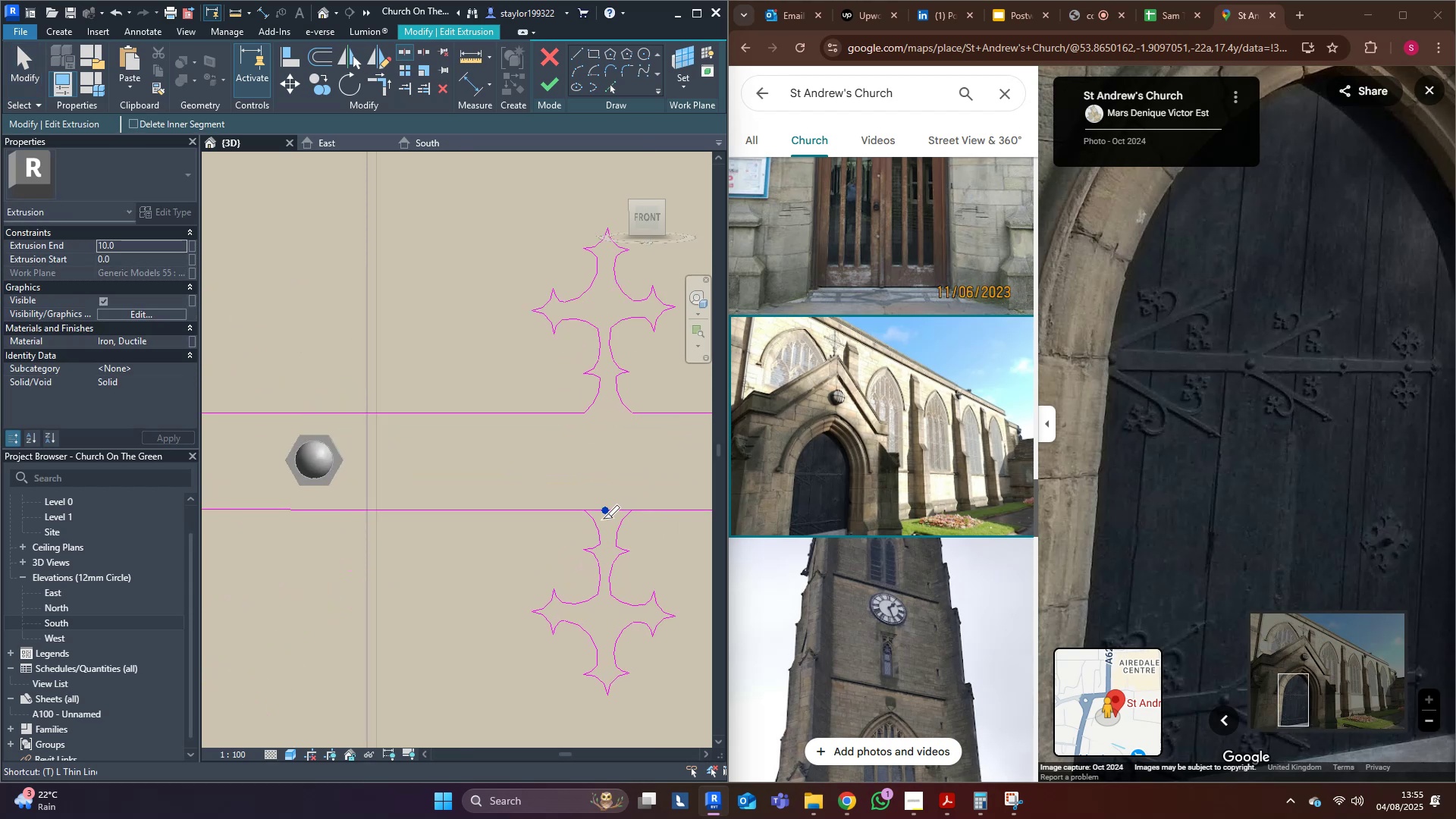 
hold_key(key=R, duration=23.98)
 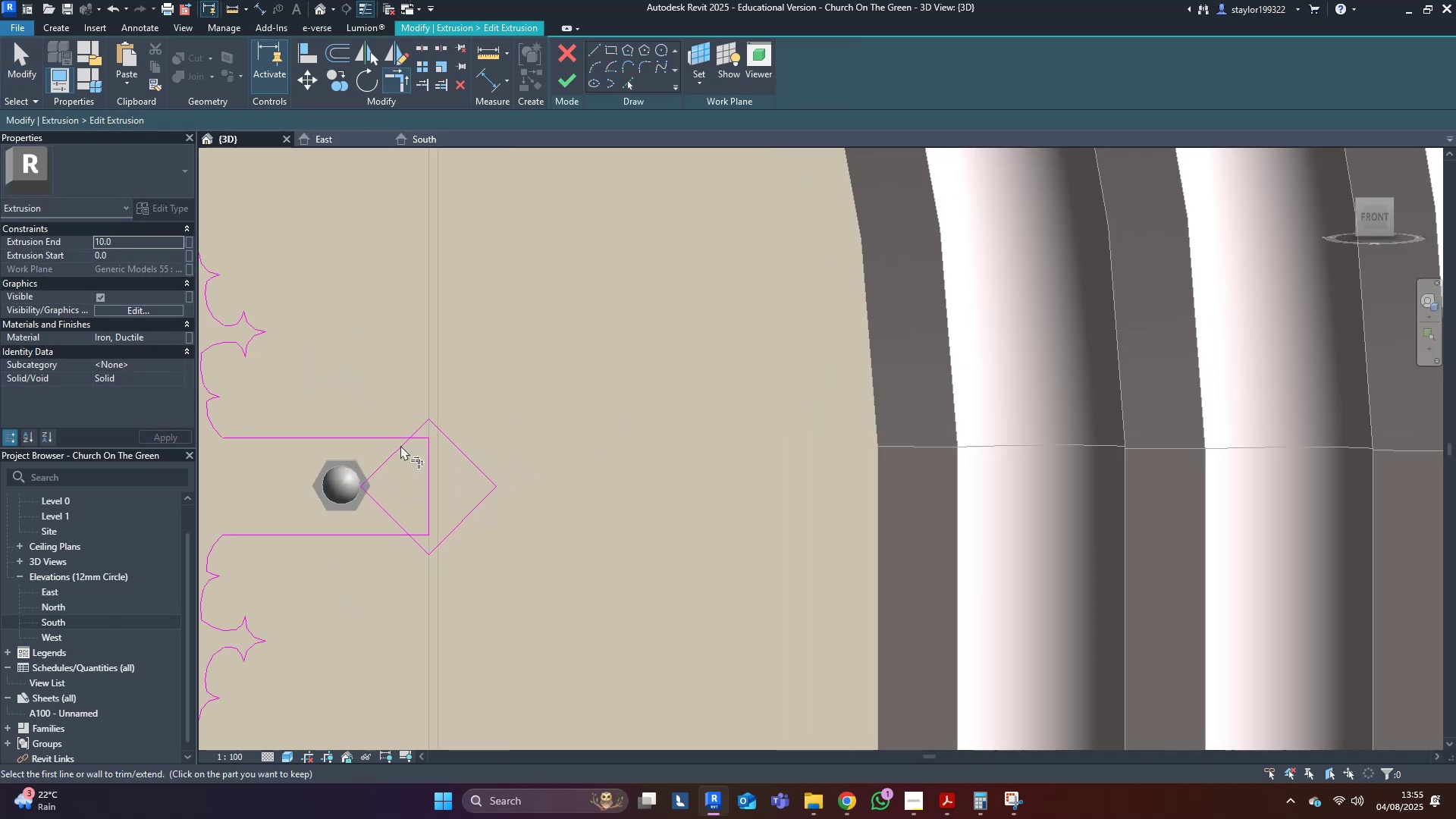 
double_click([597, 522])
 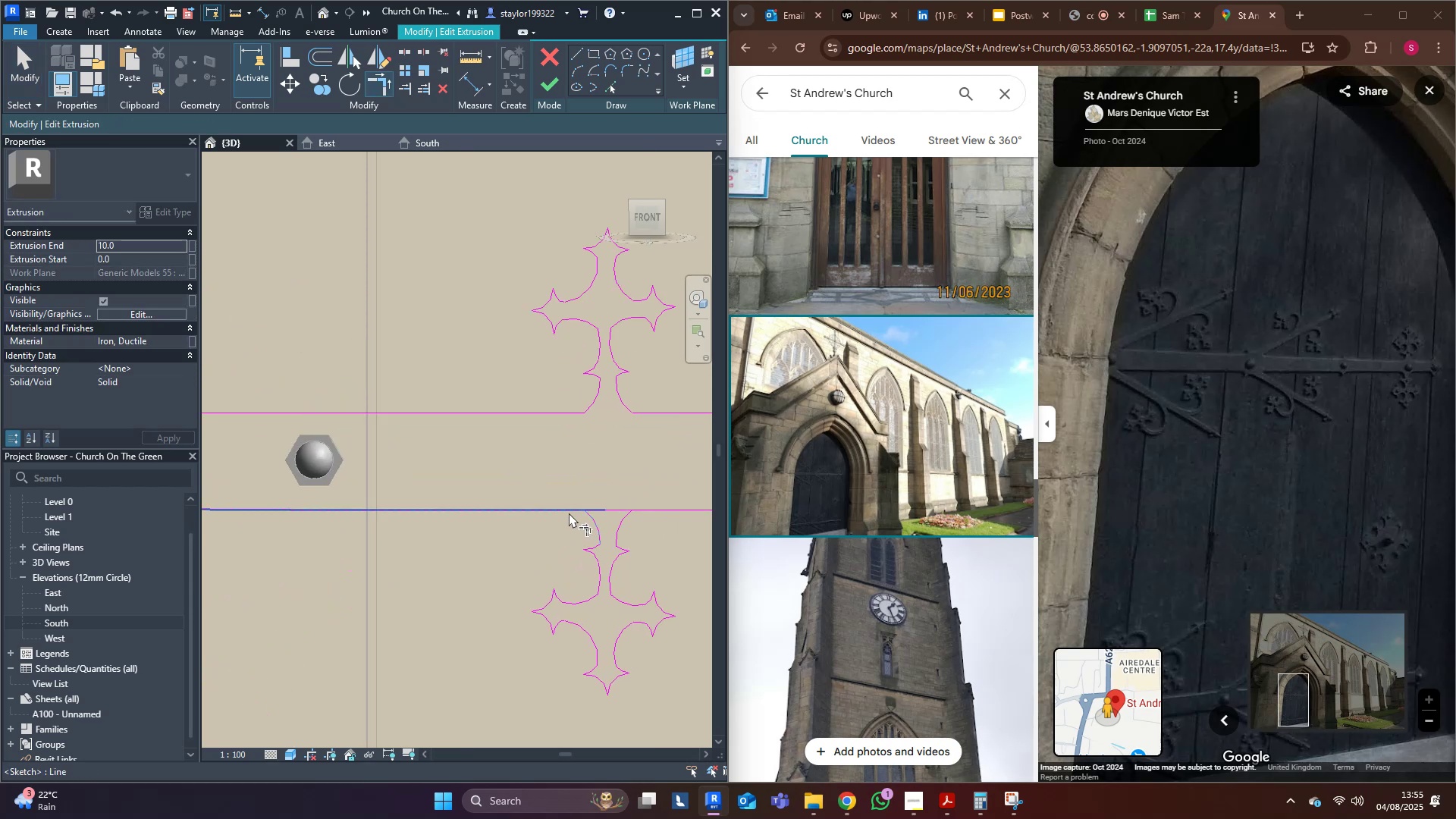 
triple_click([569, 513])
 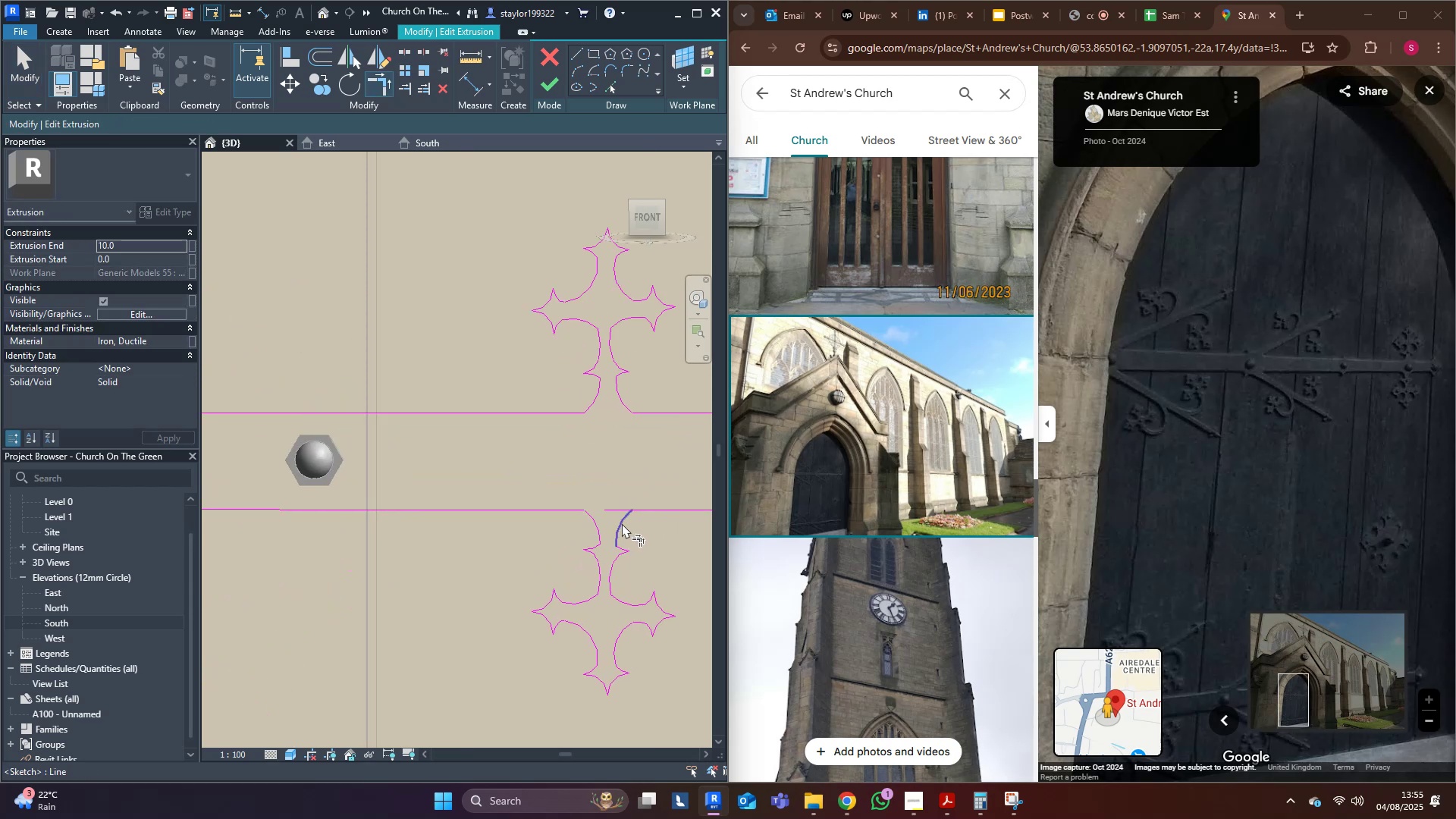 
triple_click([622, 523])
 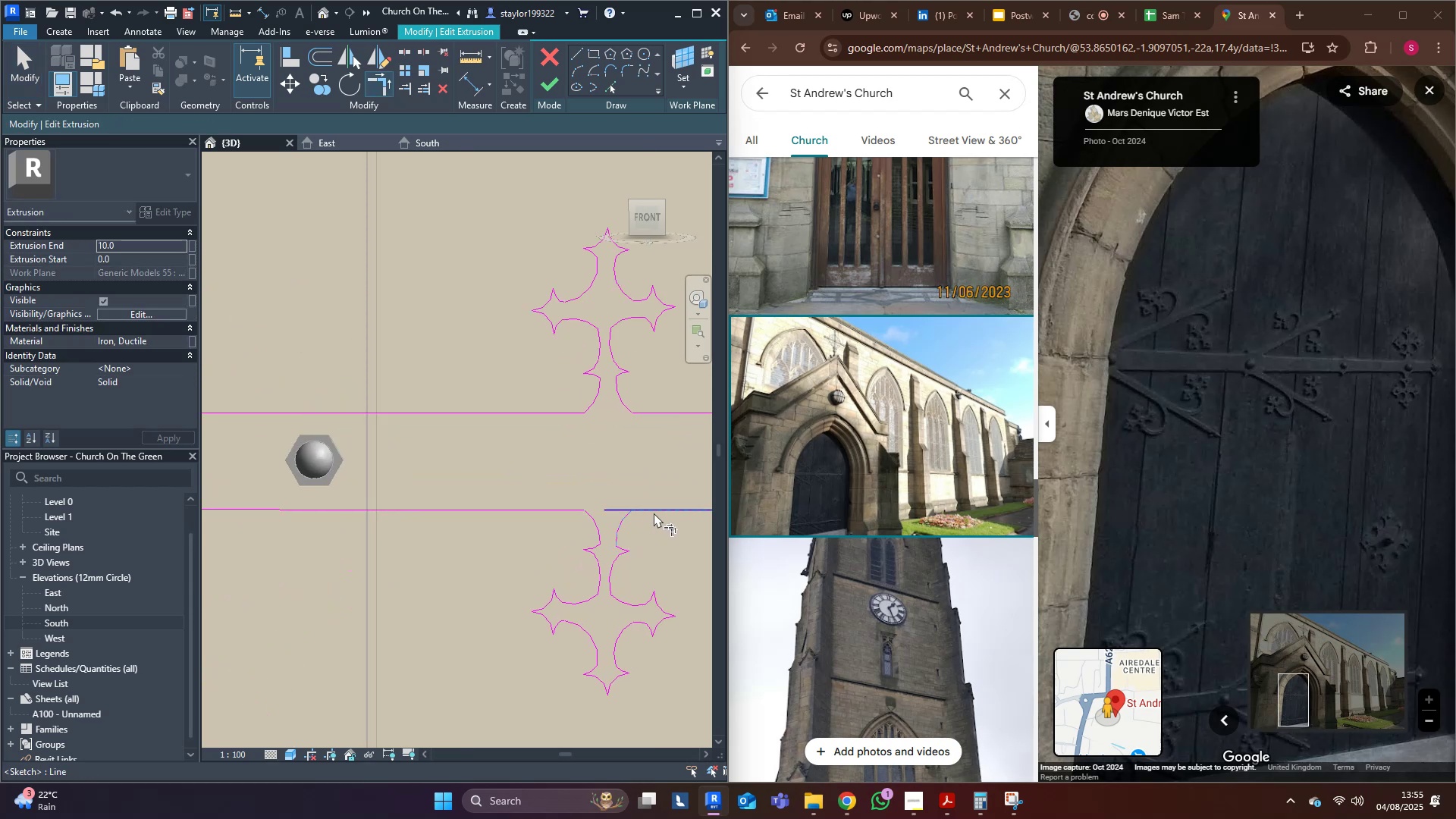 
triple_click([654, 513])
 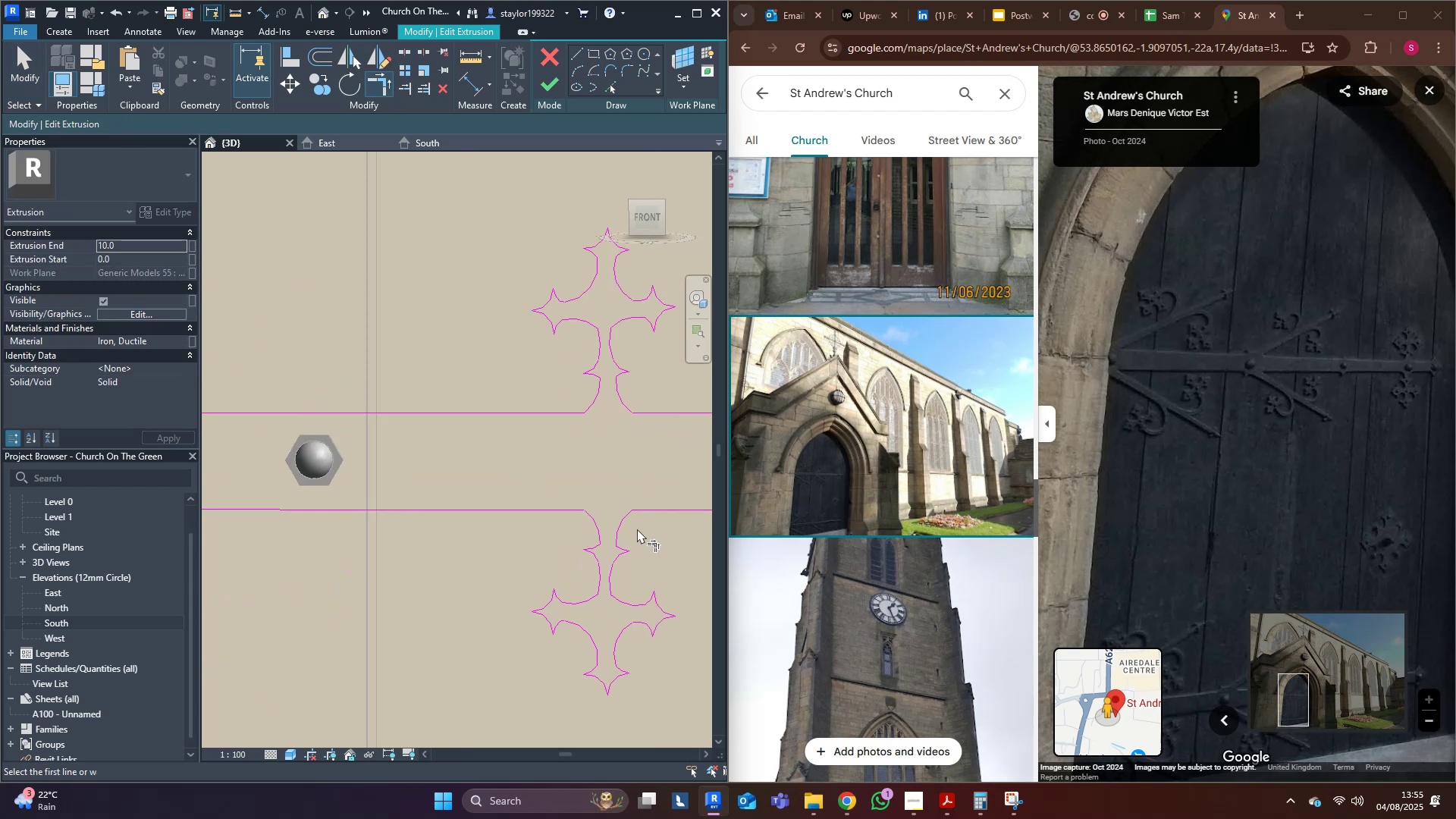 
scroll: coordinate [576, 505], scroll_direction: down, amount: 17.0
 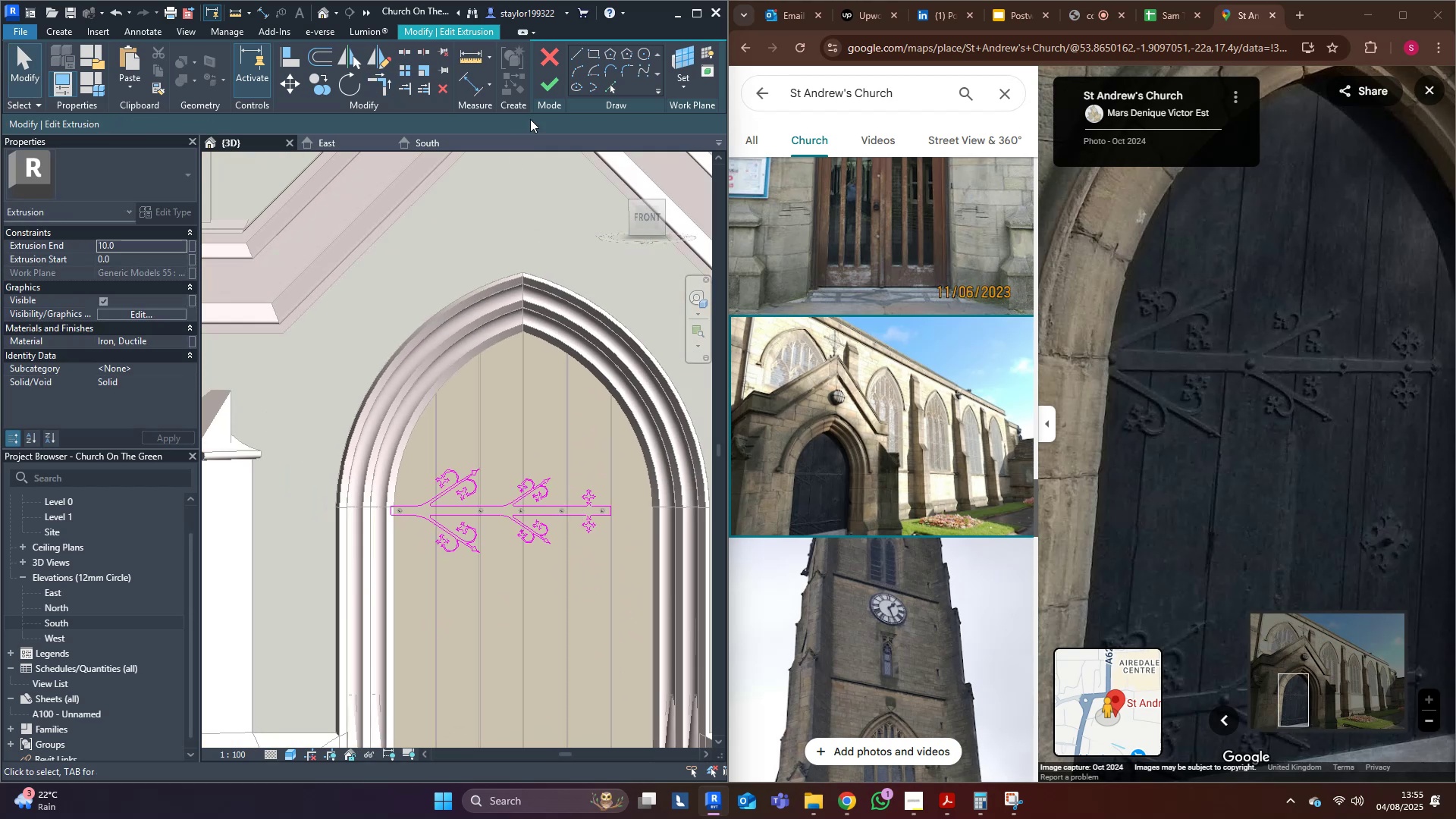 
type(md)
 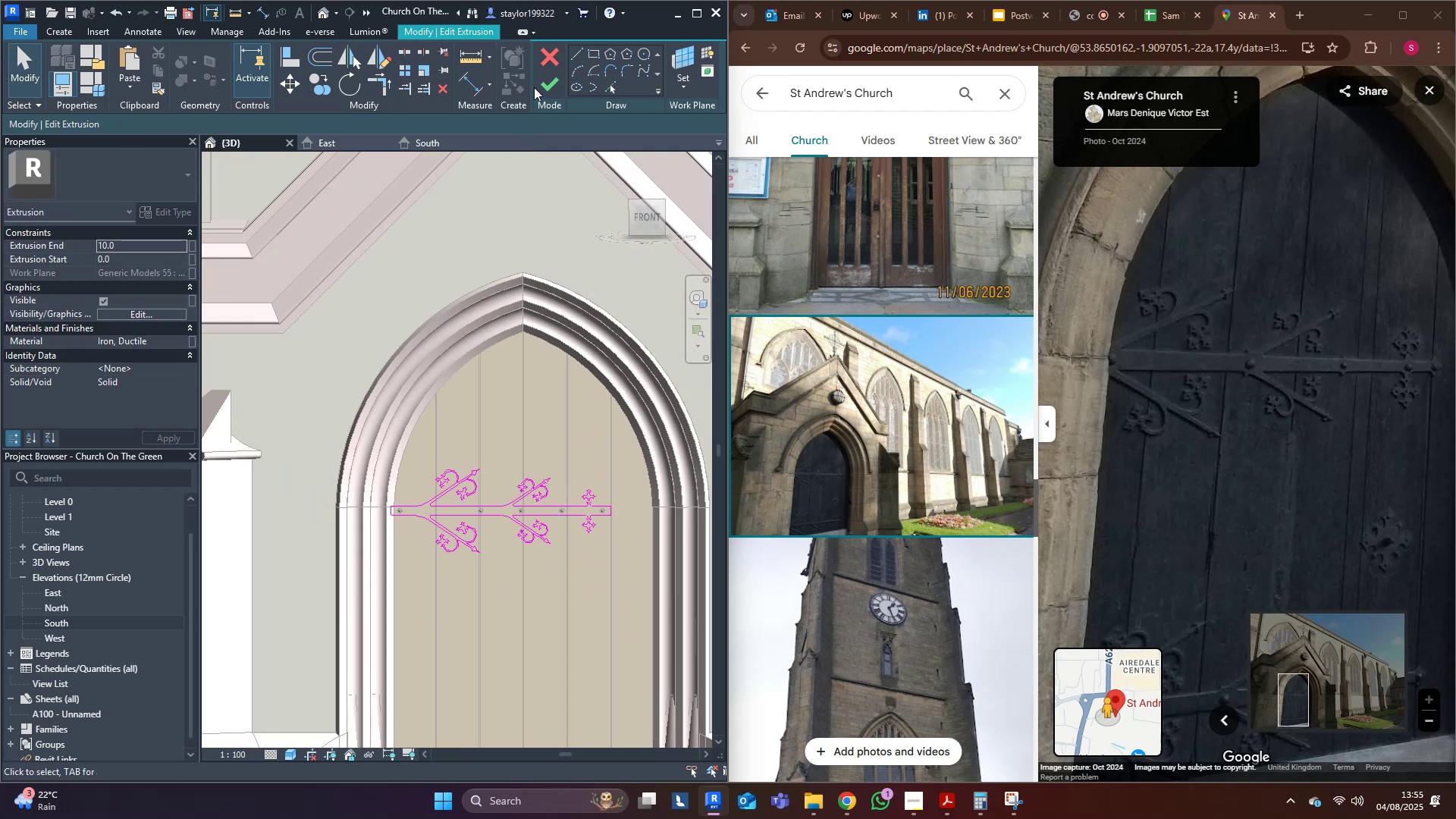 
double_click([538, 86])
 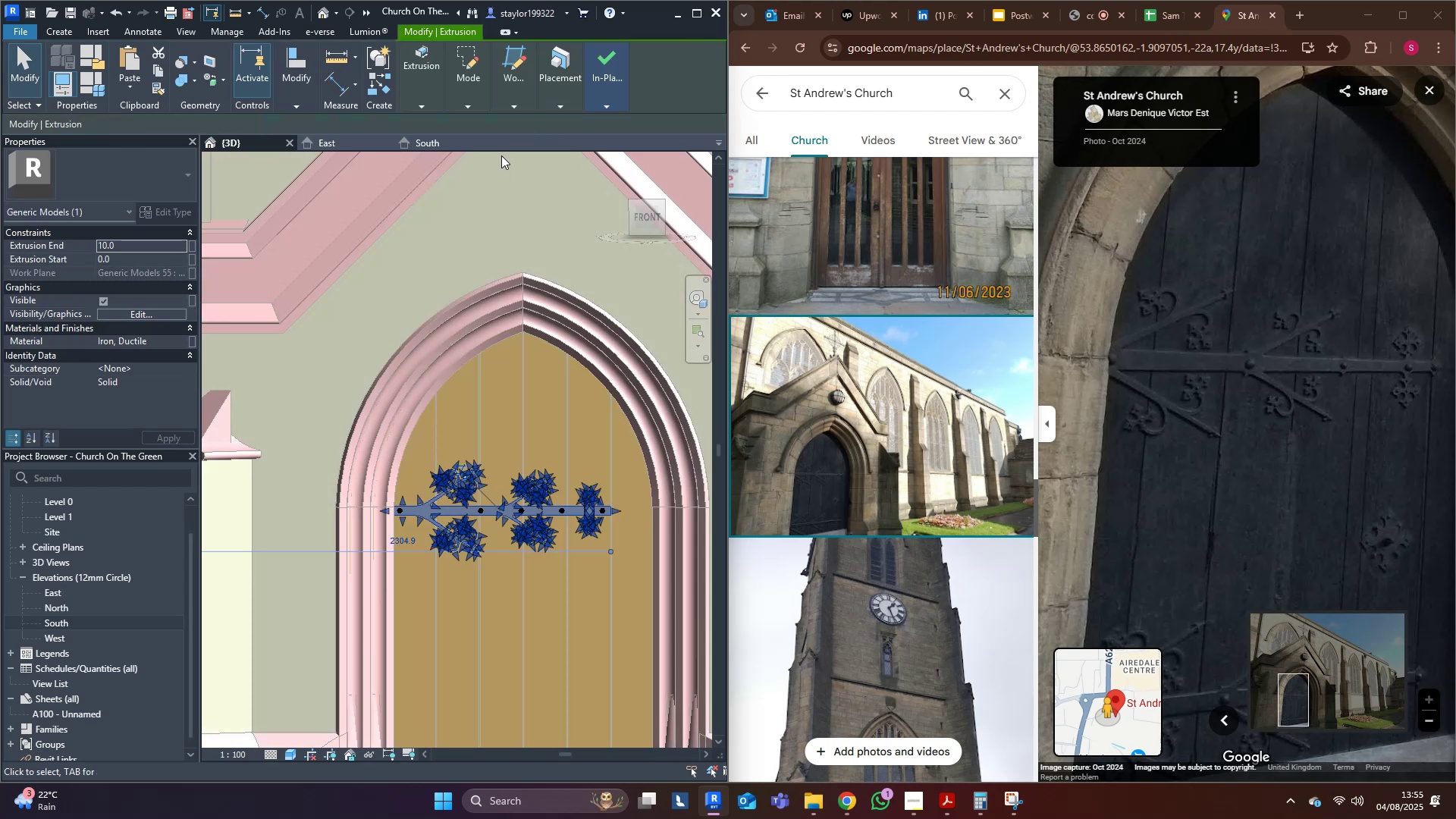 
key(Escape)
 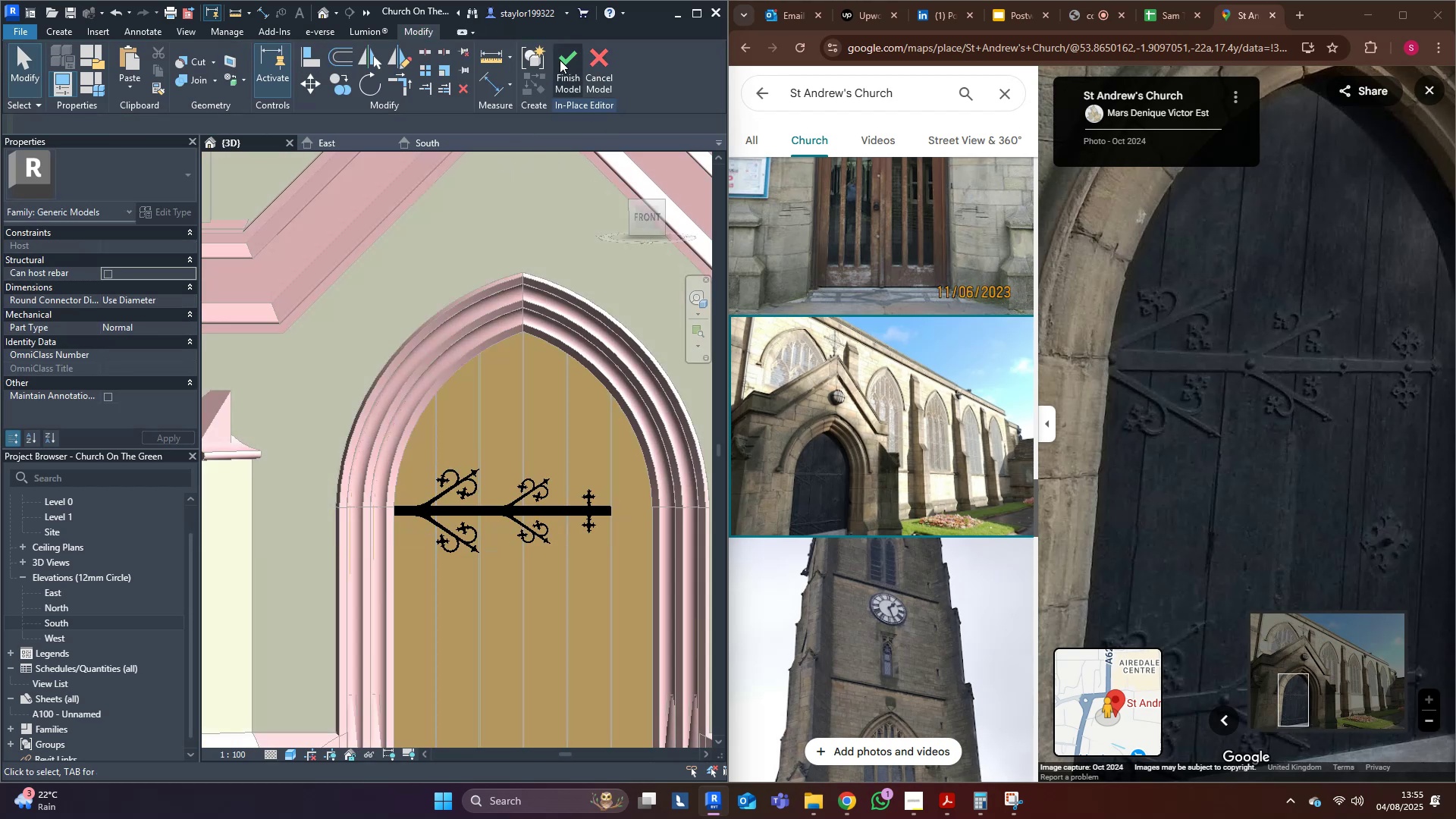 
left_click([561, 61])
 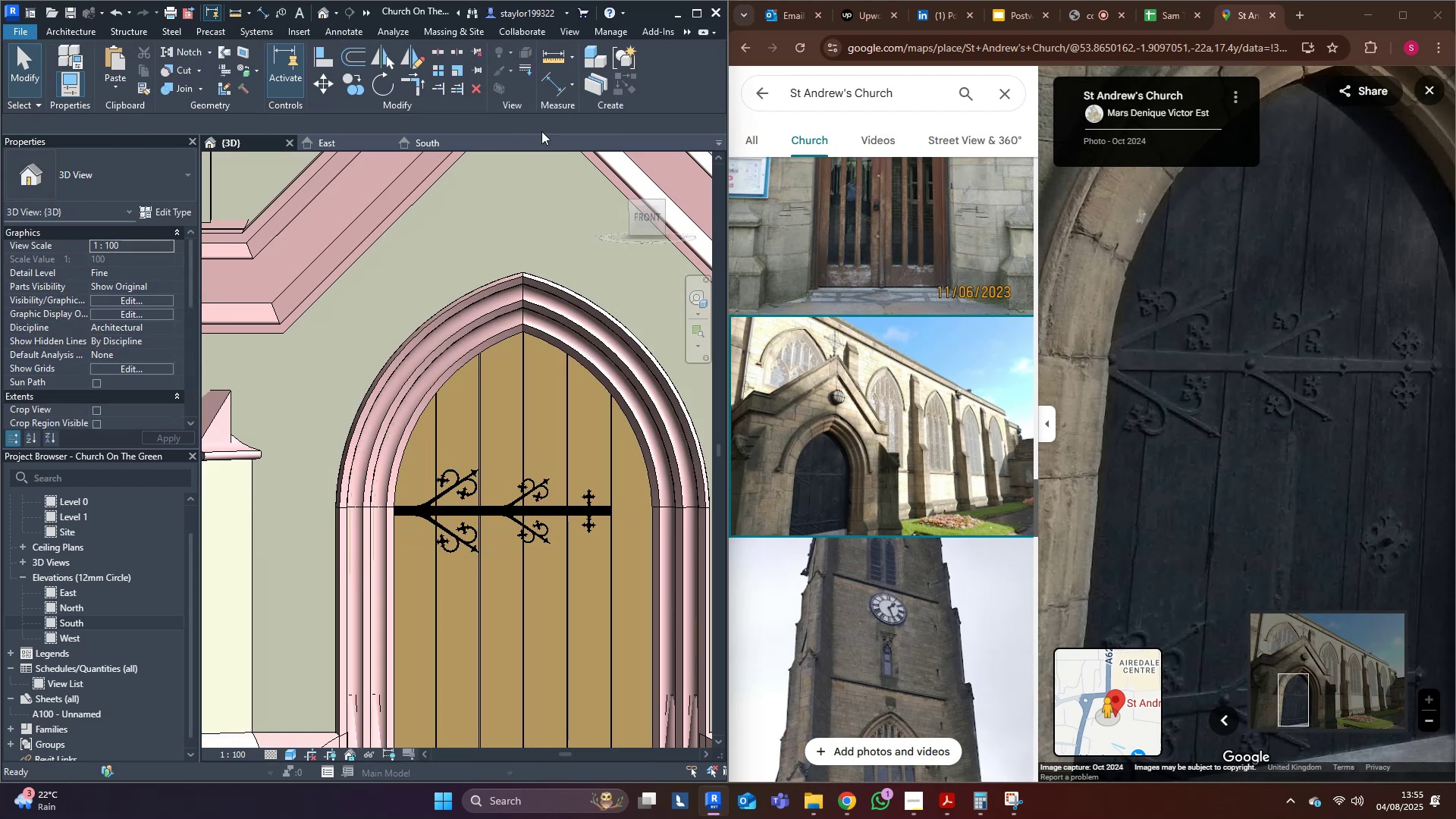 
key(Control+S)
 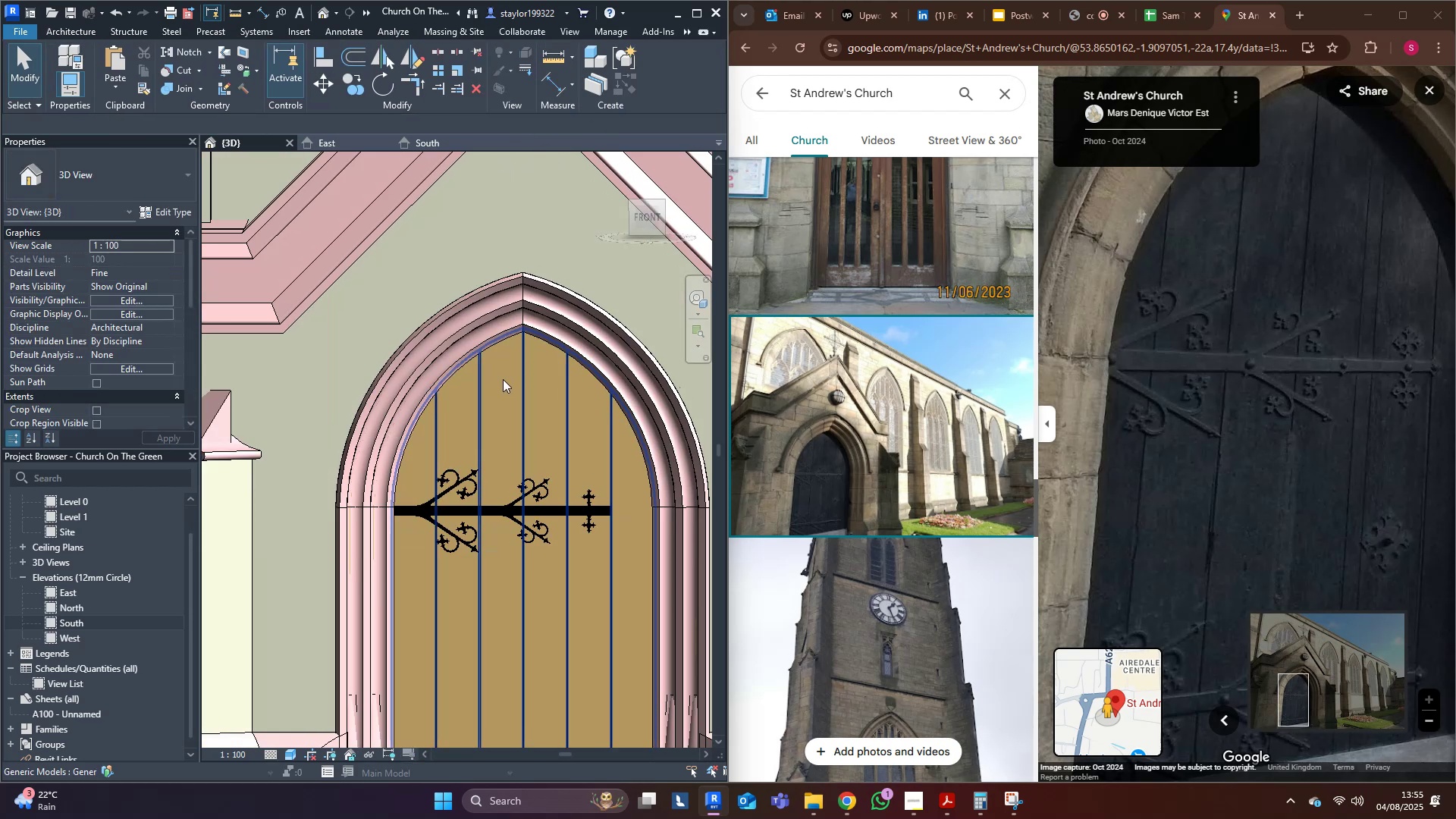 
scroll: coordinate [585, 541], scroll_direction: up, amount: 10.0
 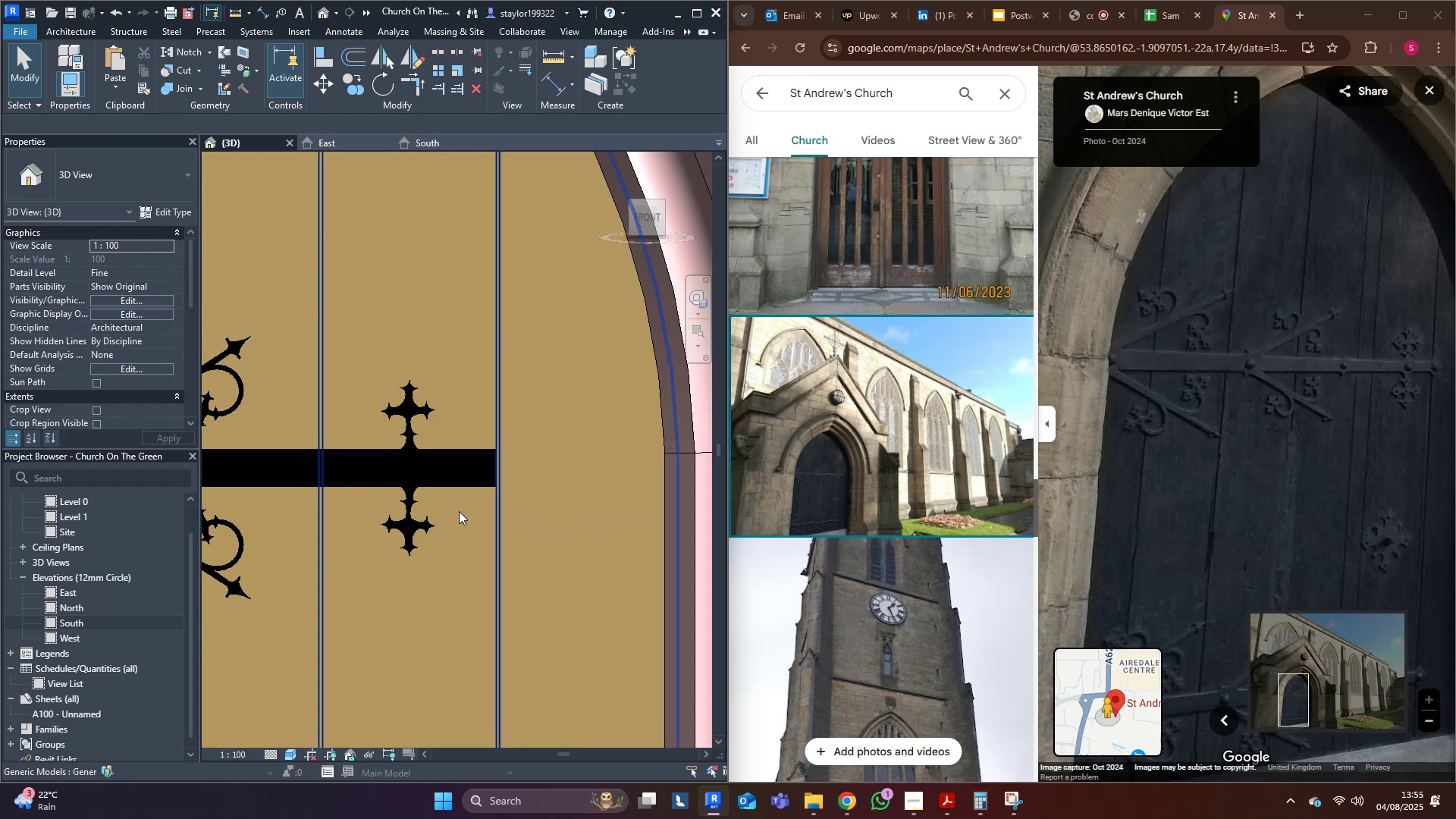 
left_click([463, 476])
 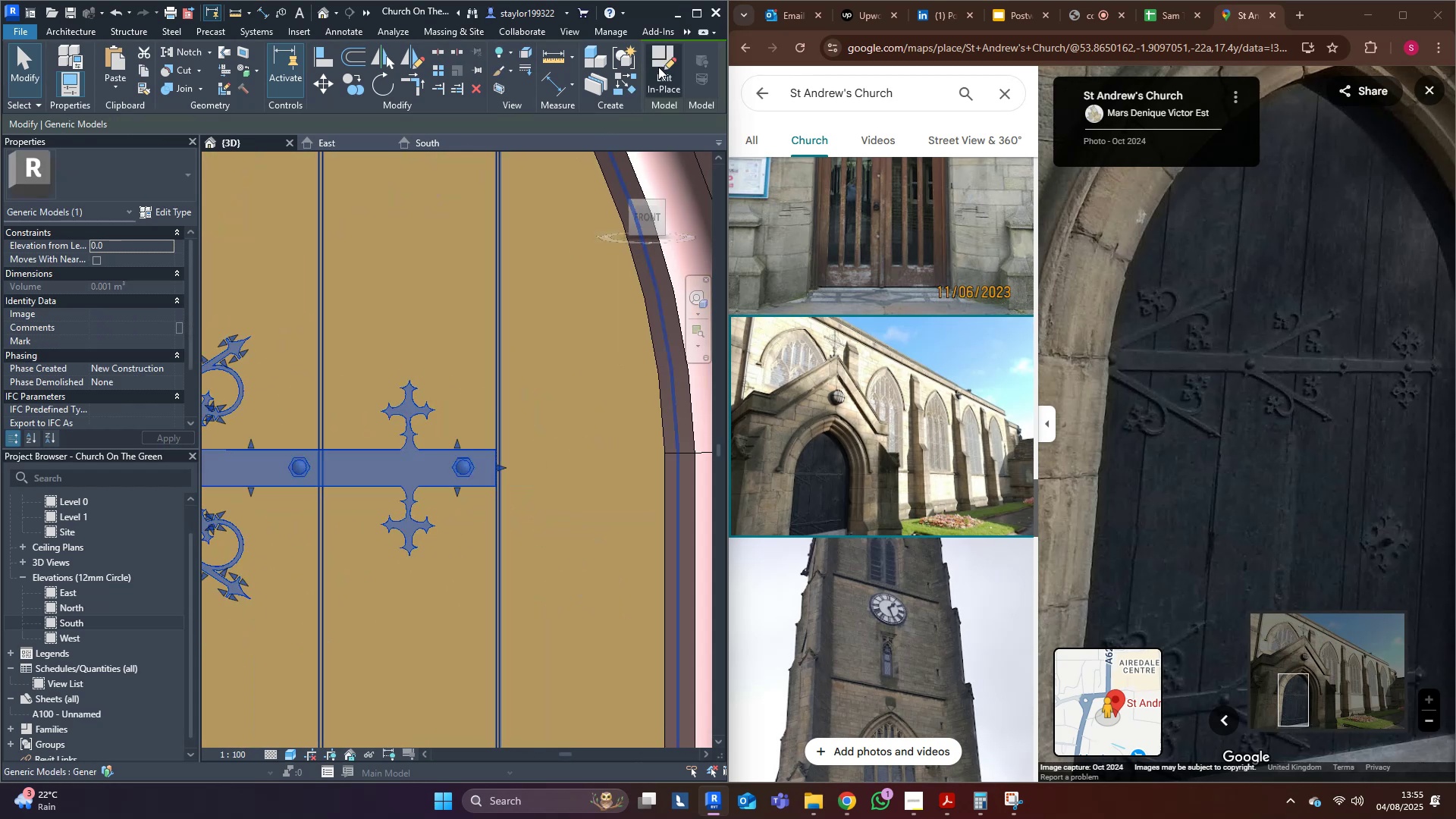 
left_click([669, 65])
 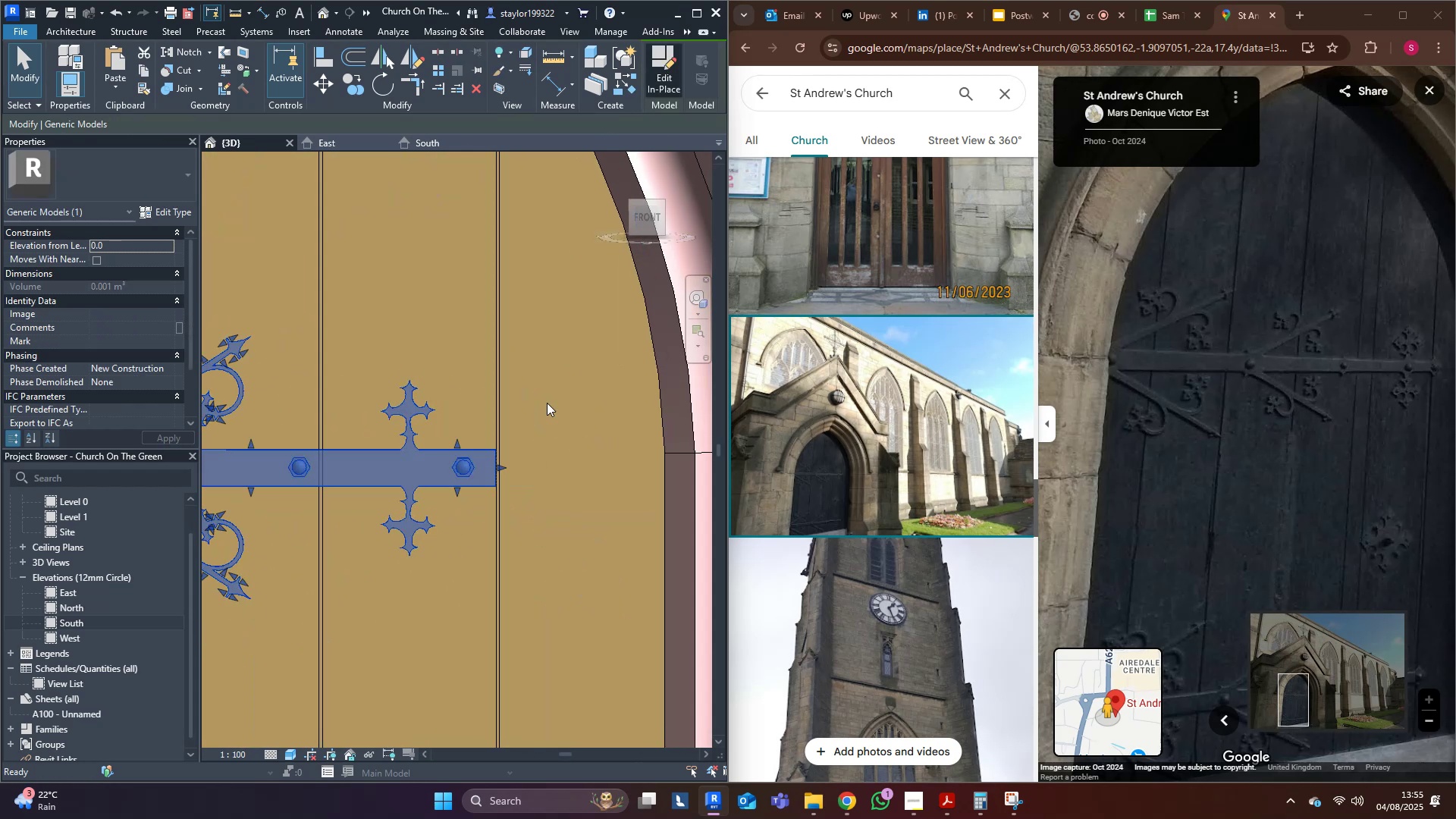 
scroll: coordinate [499, 469], scroll_direction: up, amount: 4.0
 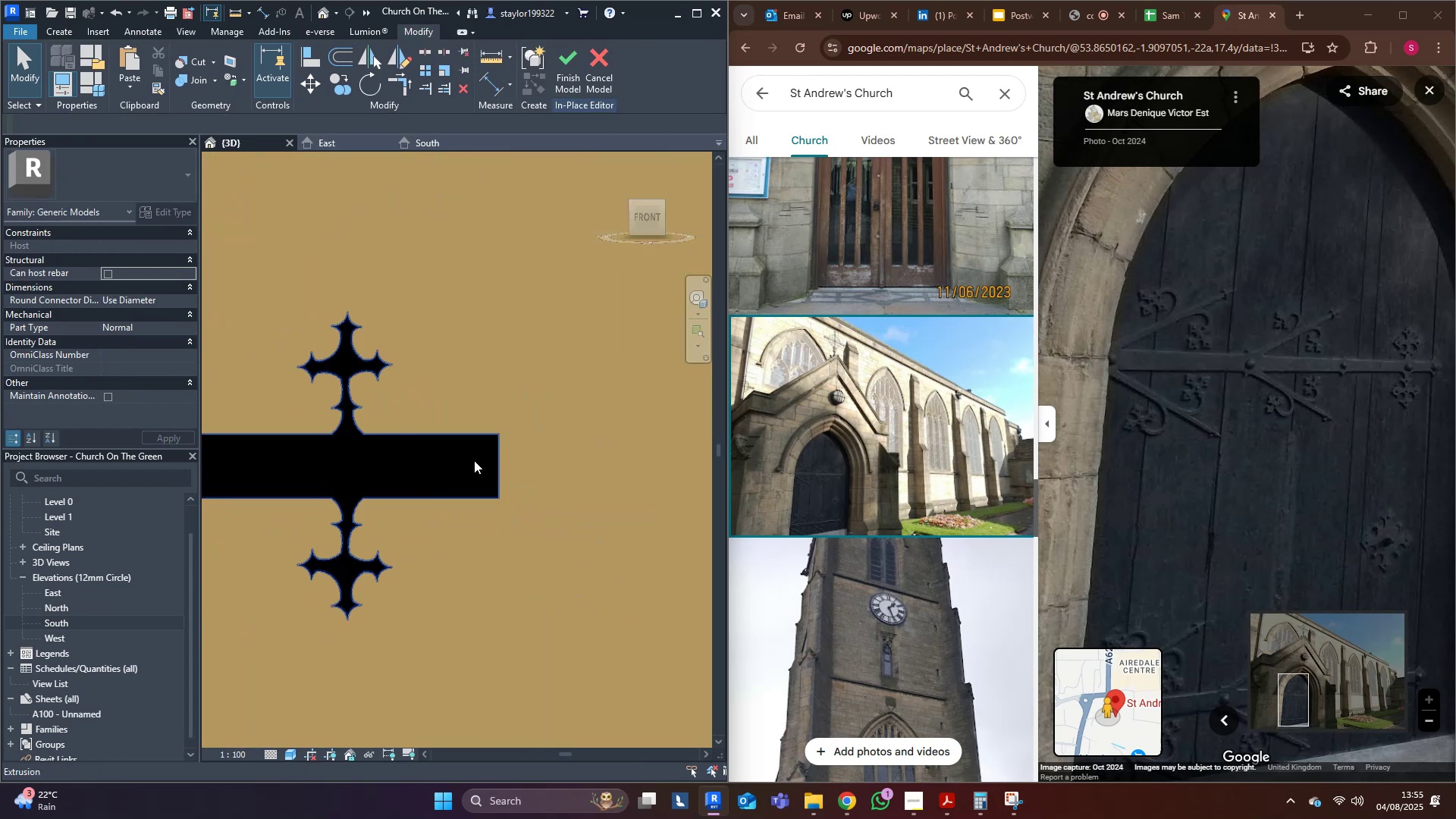 
left_click([474, 459])
 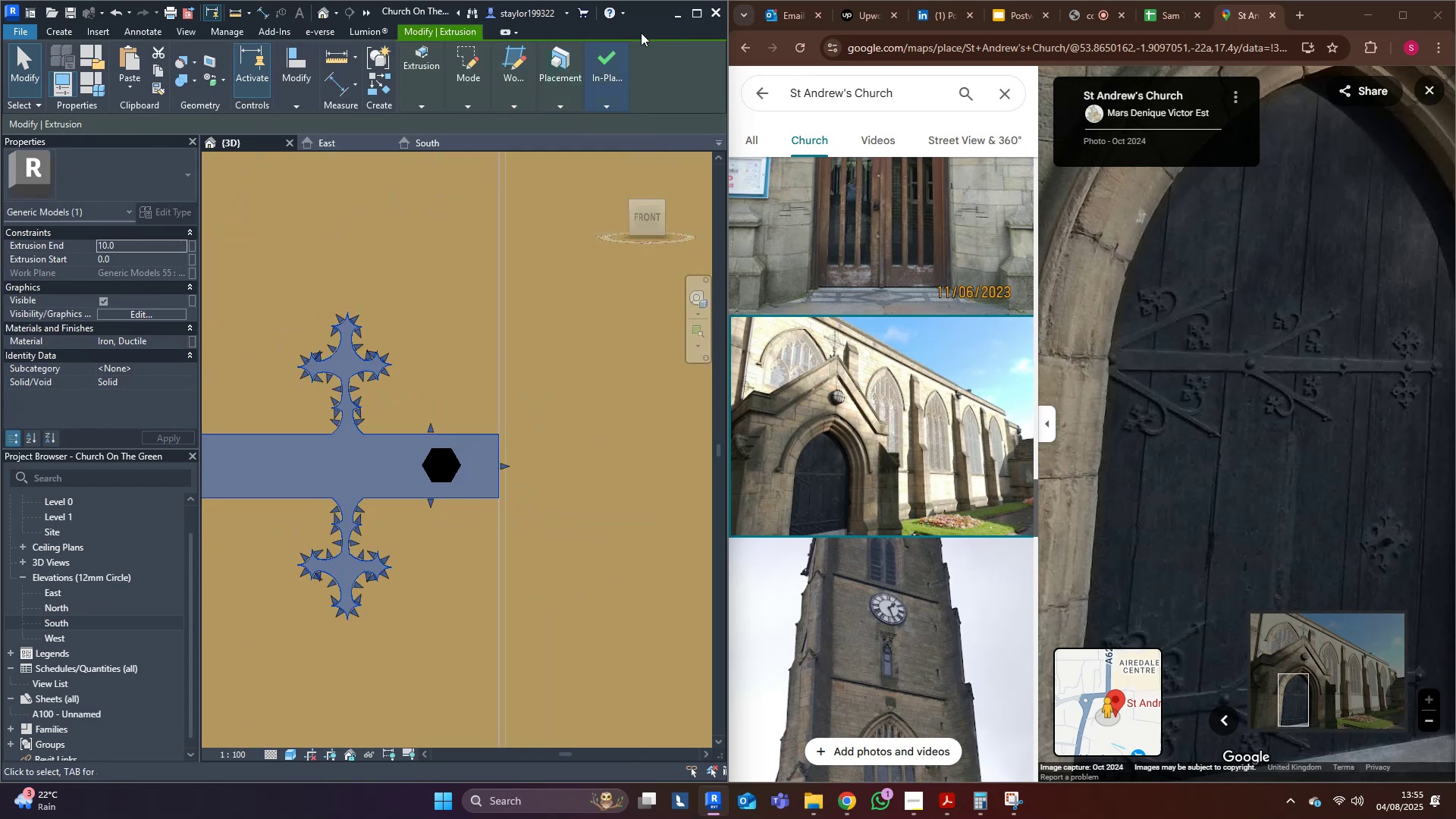 
left_click([701, 8])
 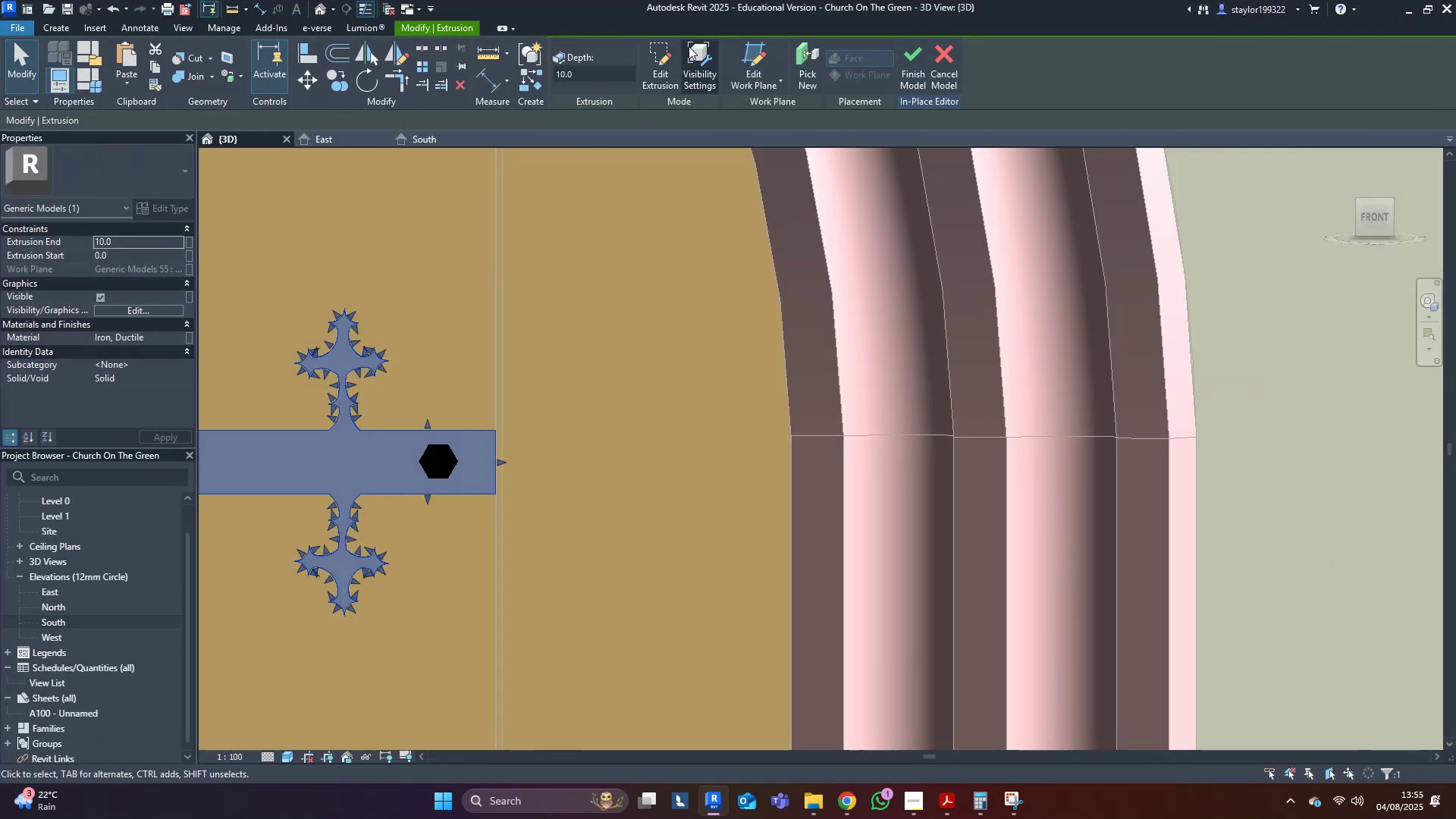 
left_click([665, 52])
 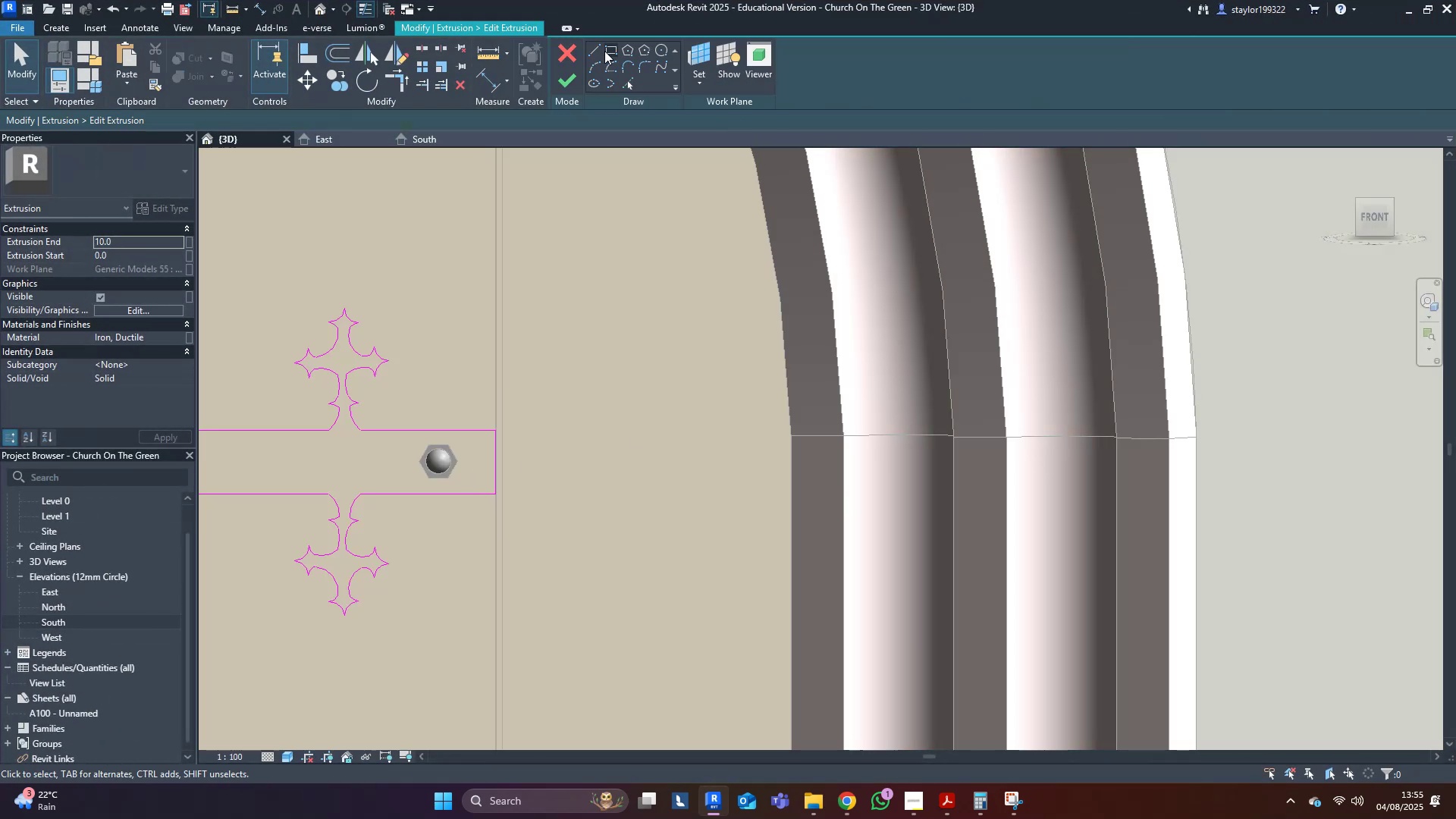 
left_click([632, 49])
 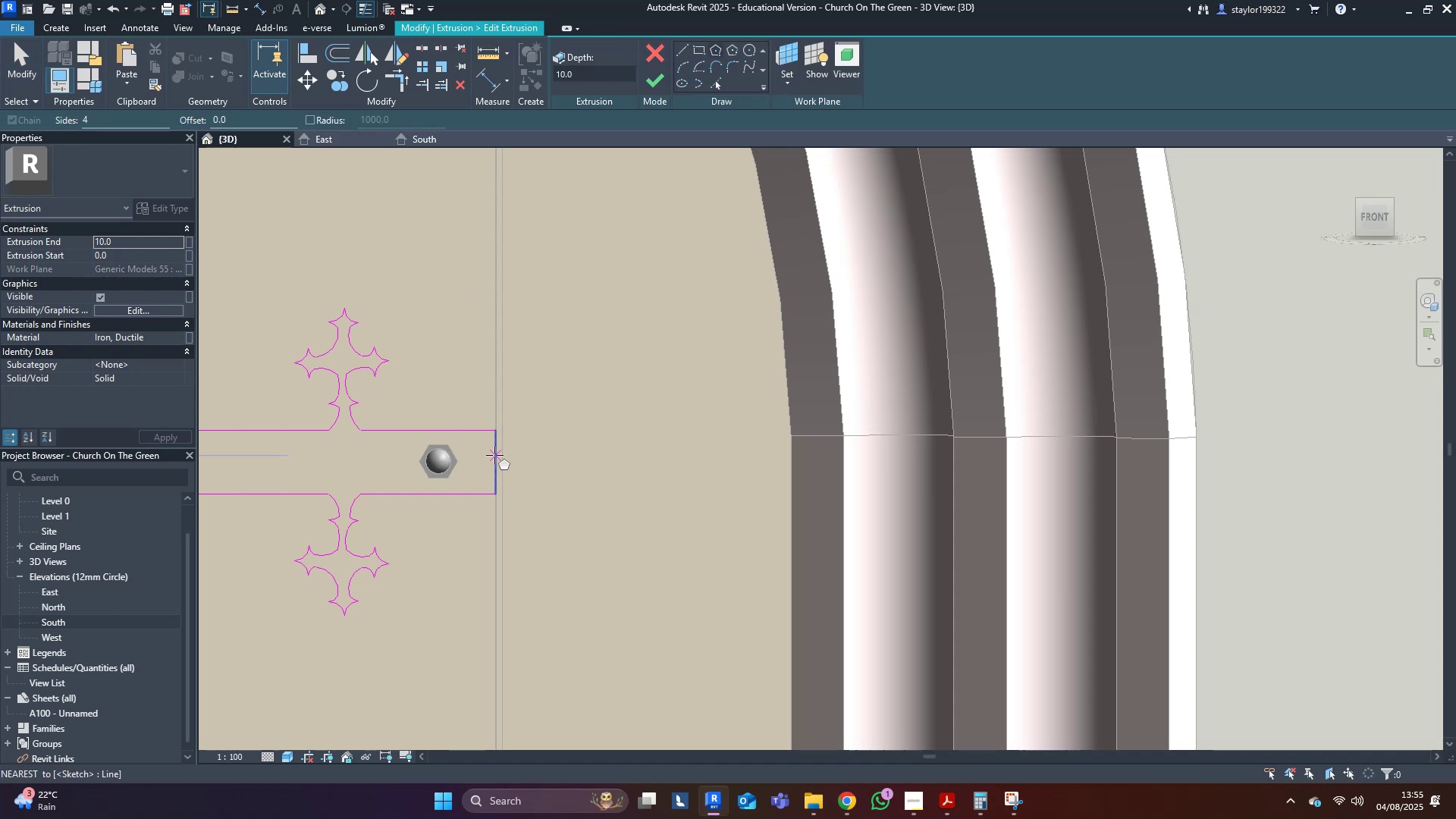 
left_click([500, 463])
 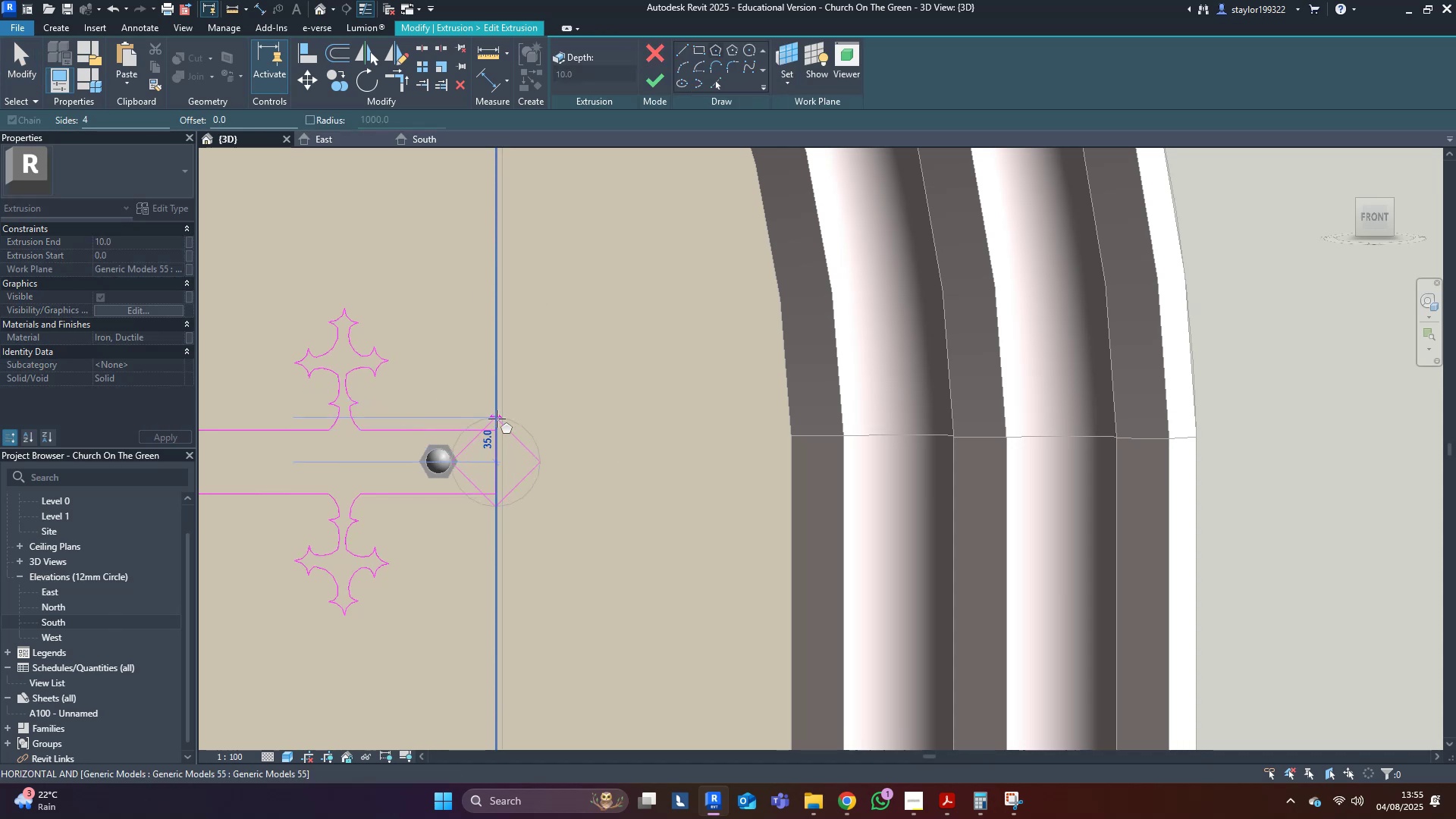 
left_click([497, 419])
 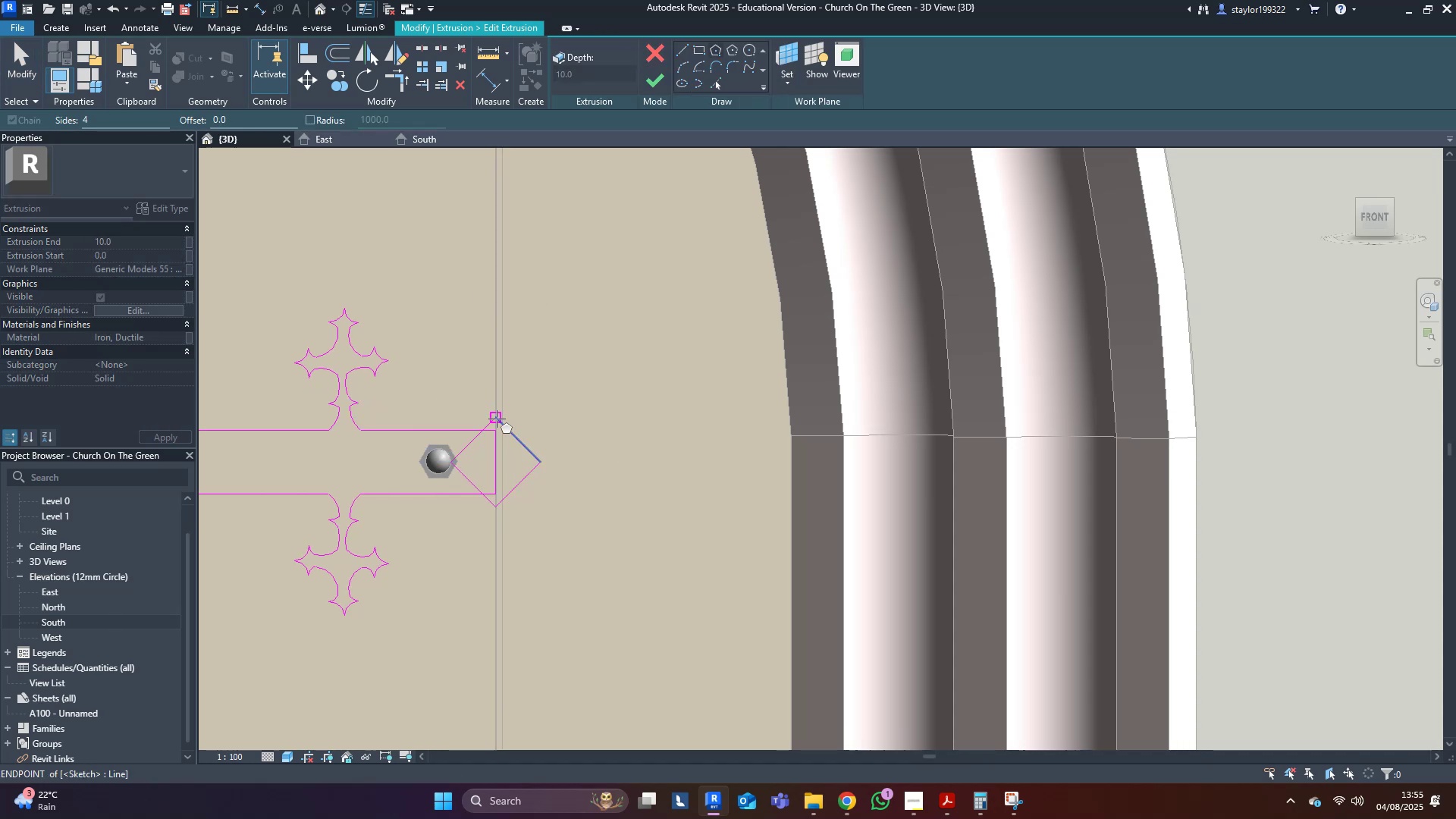 
key(Escape)
 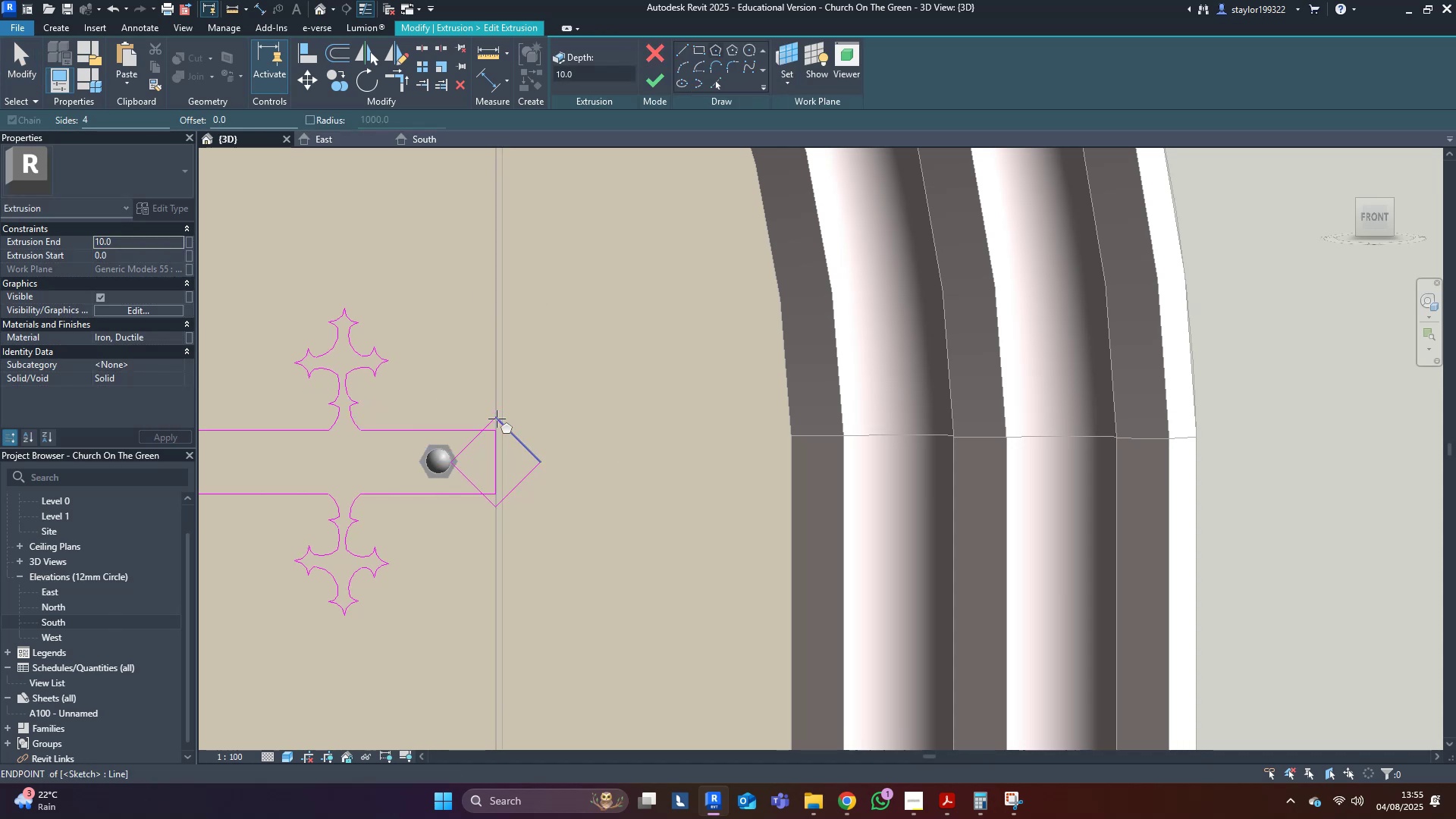 
key(Escape)
 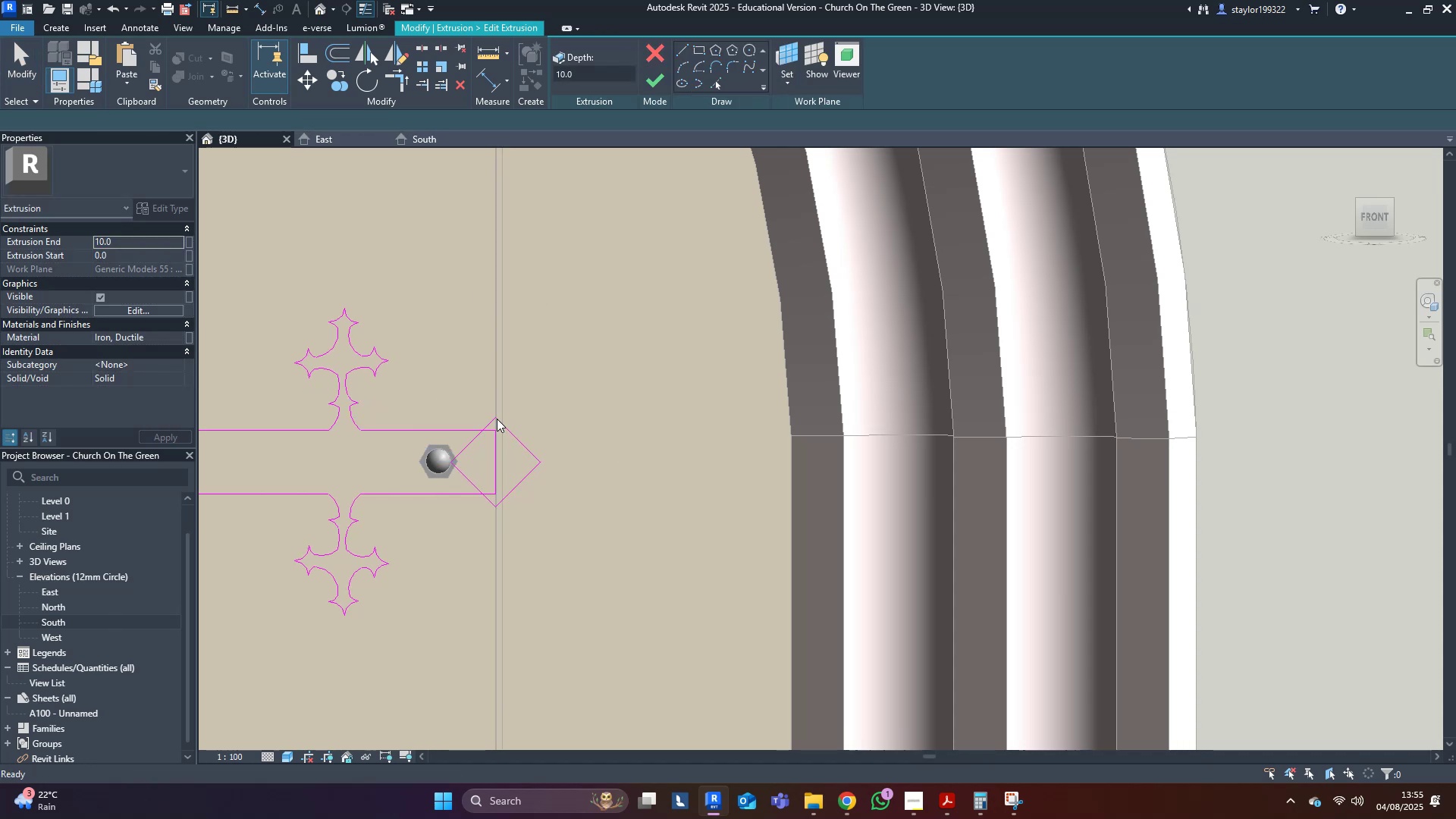 
key(Escape)
 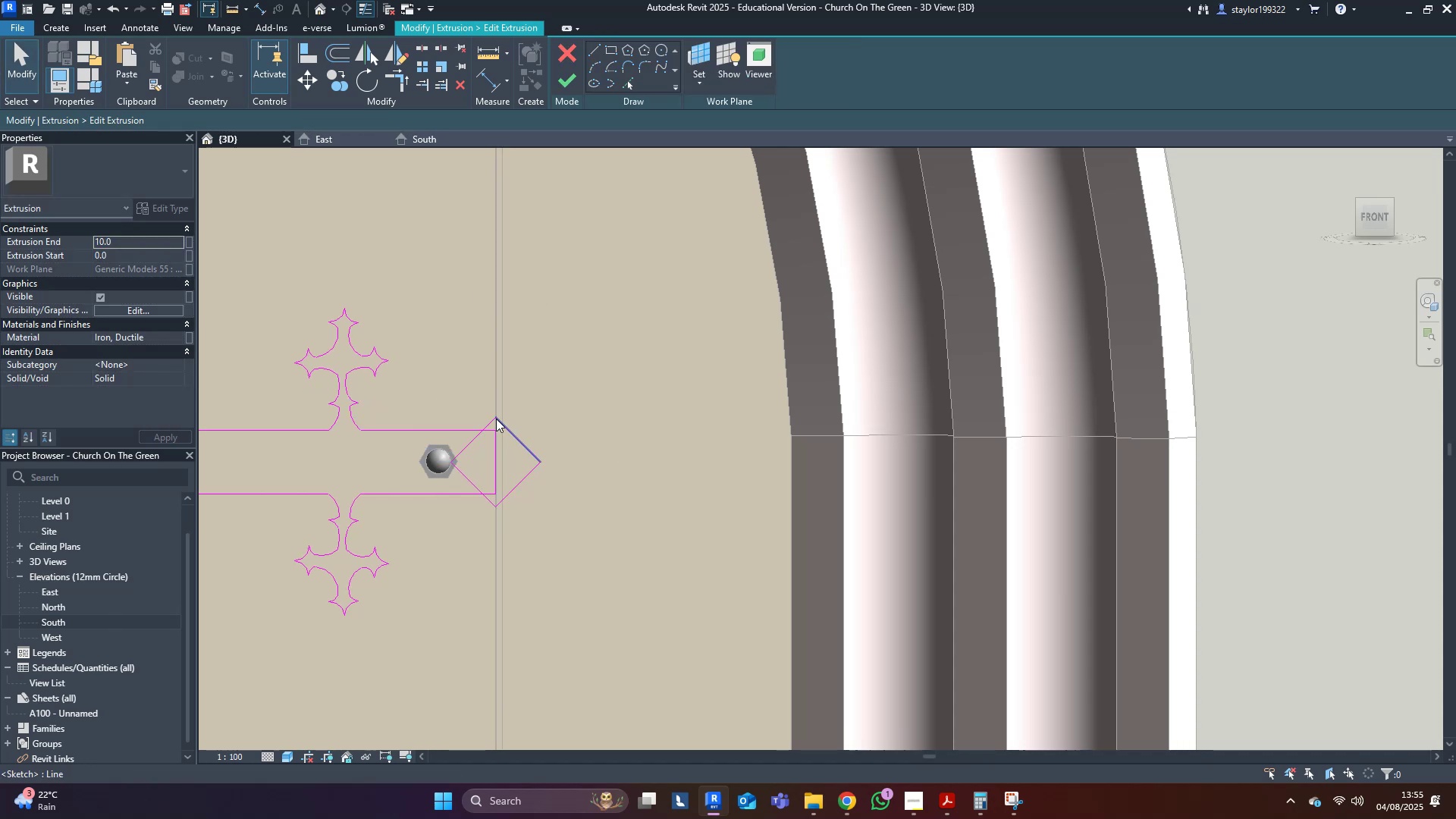 
key(Escape)
 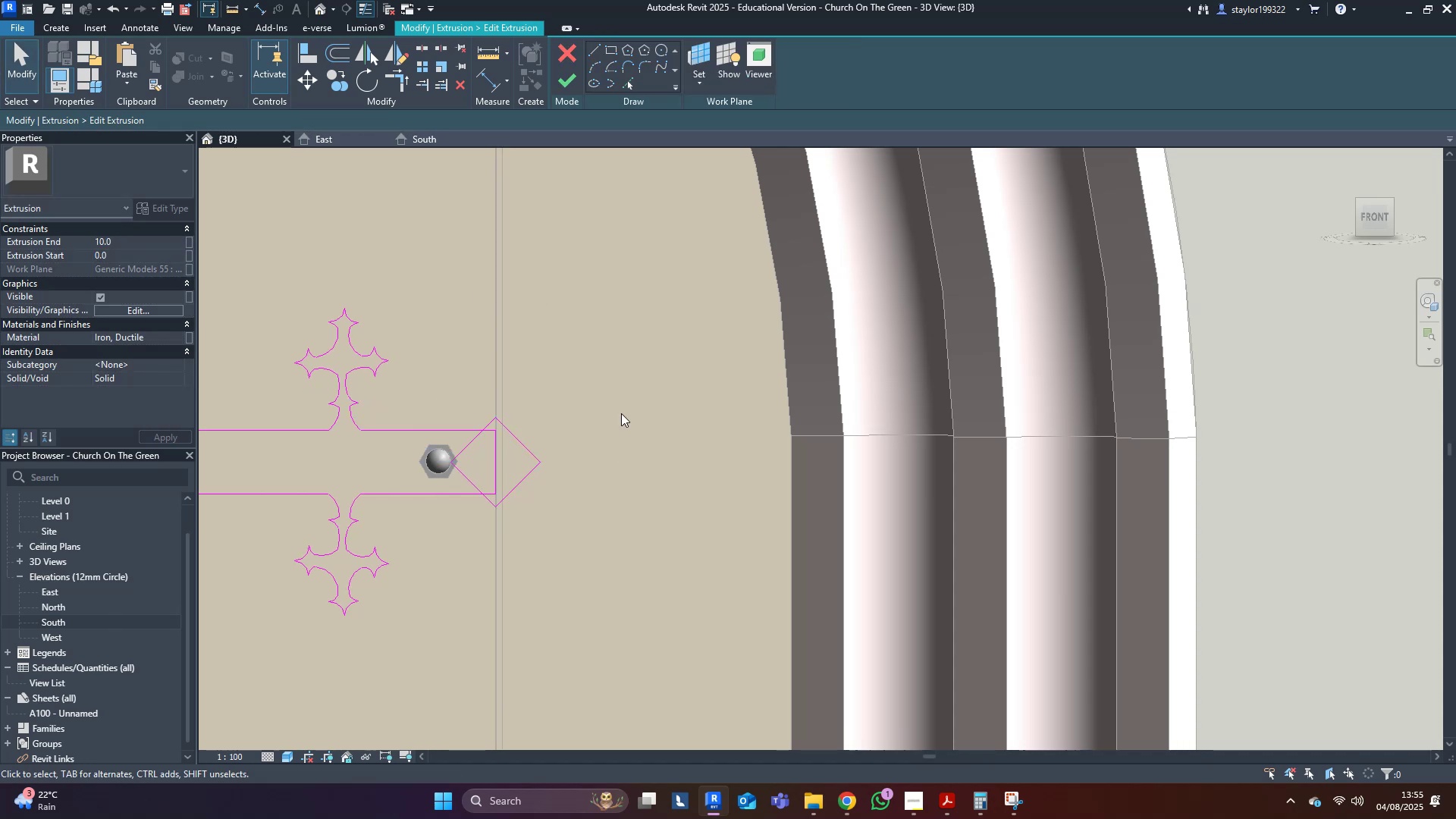 
scroll: coordinate [623, 416], scroll_direction: up, amount: 3.0
 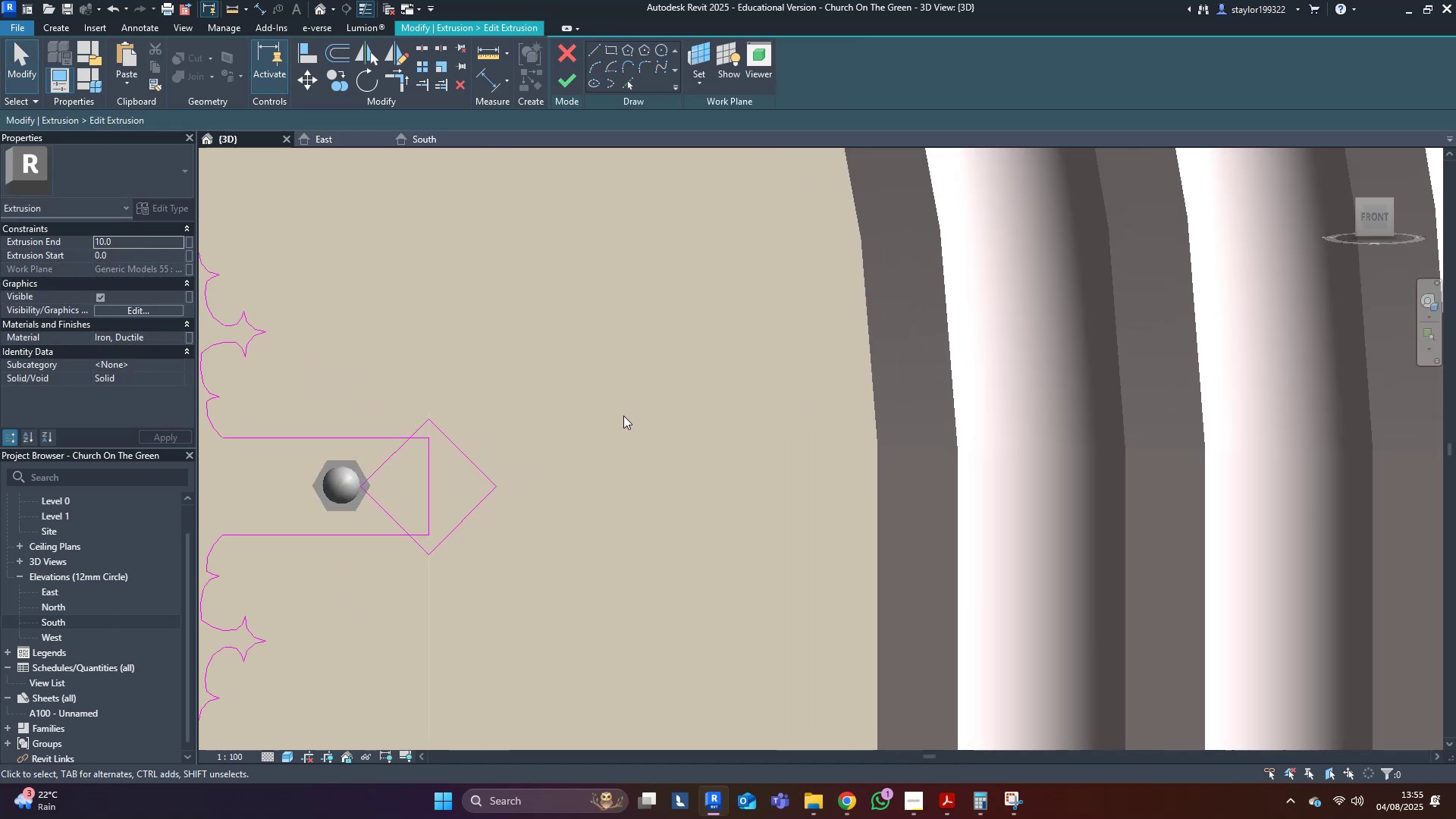 
left_click([422, 428])
 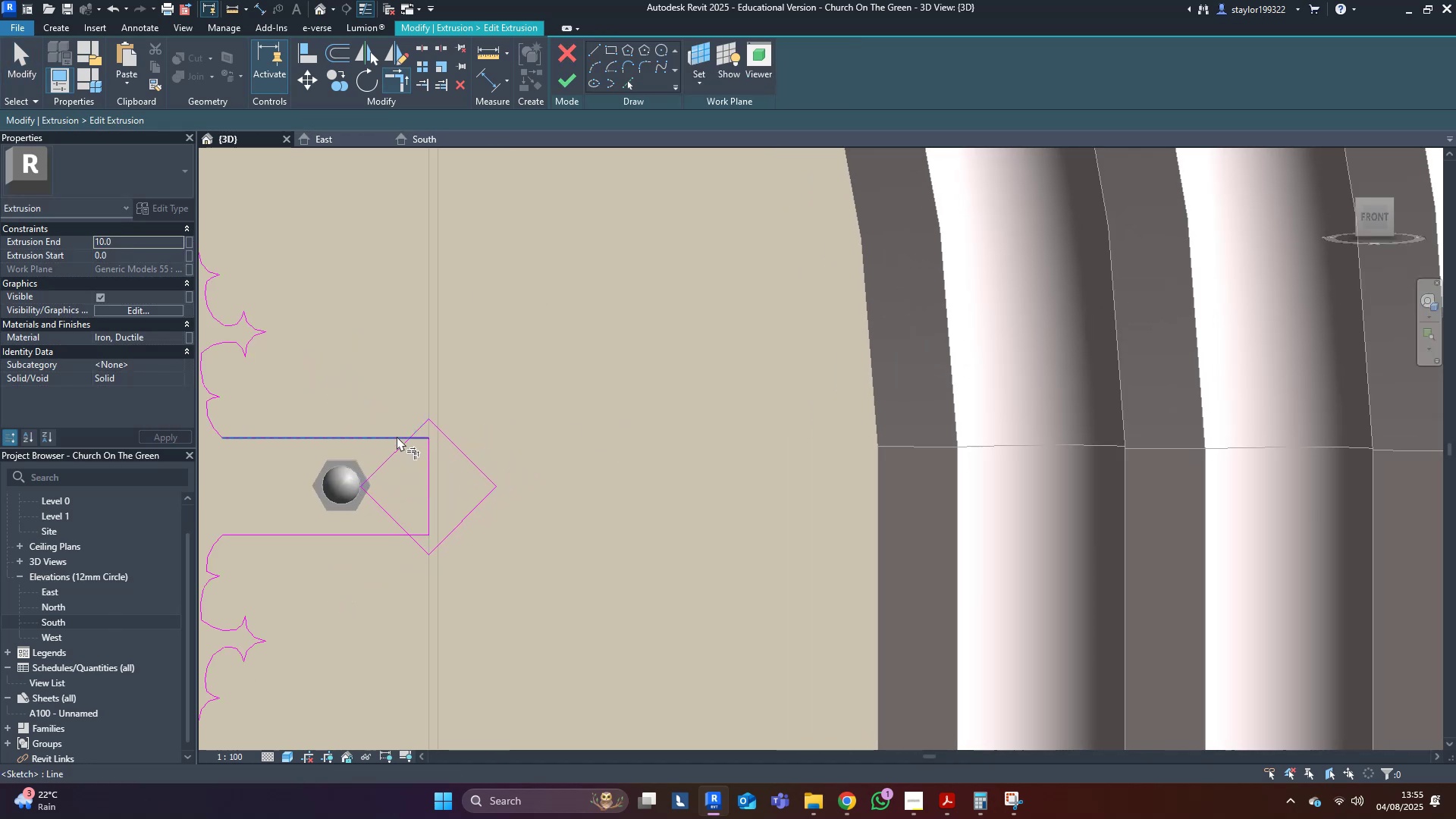 
left_click([394, 436])
 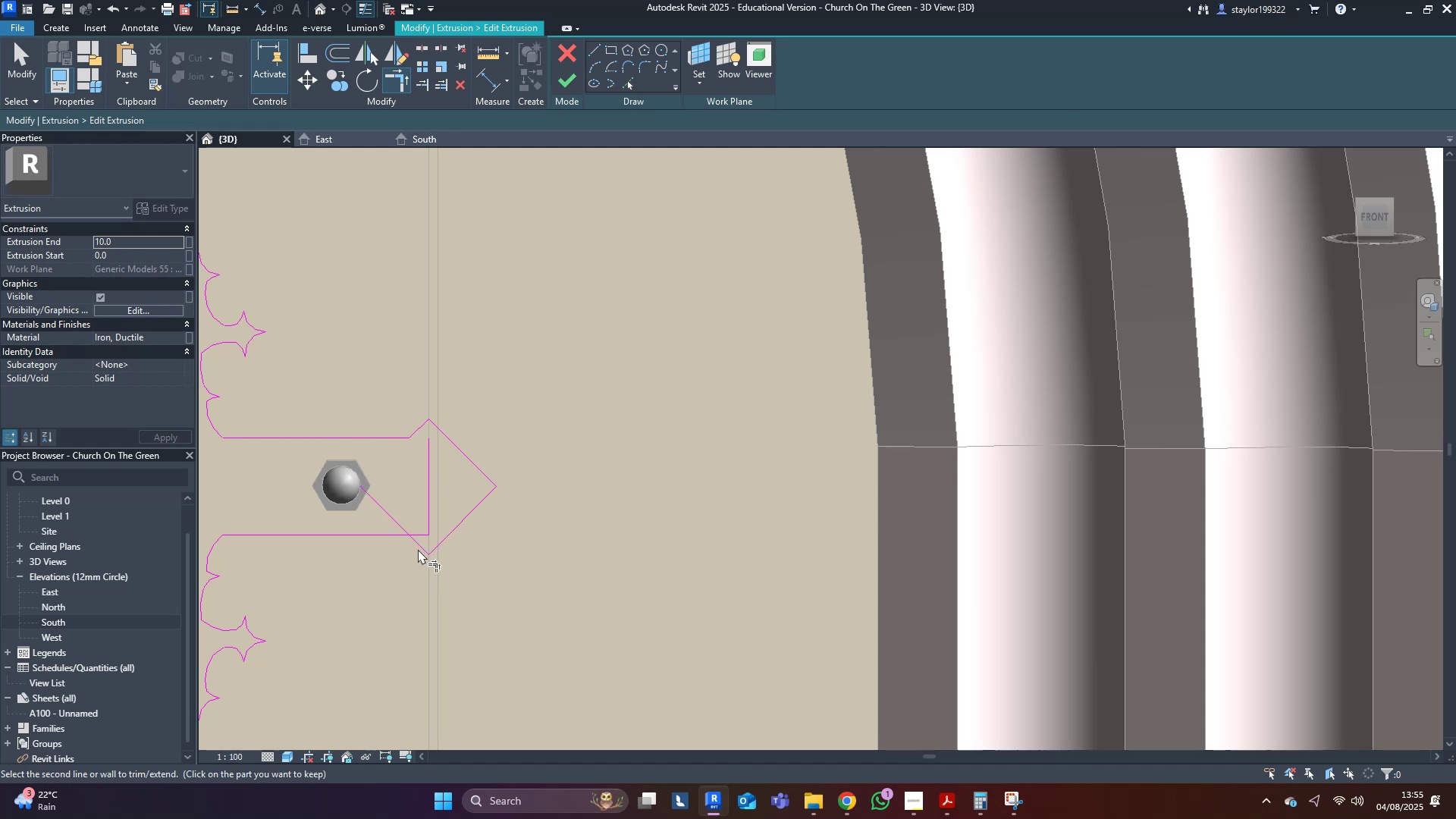 
double_click([374, 537])
 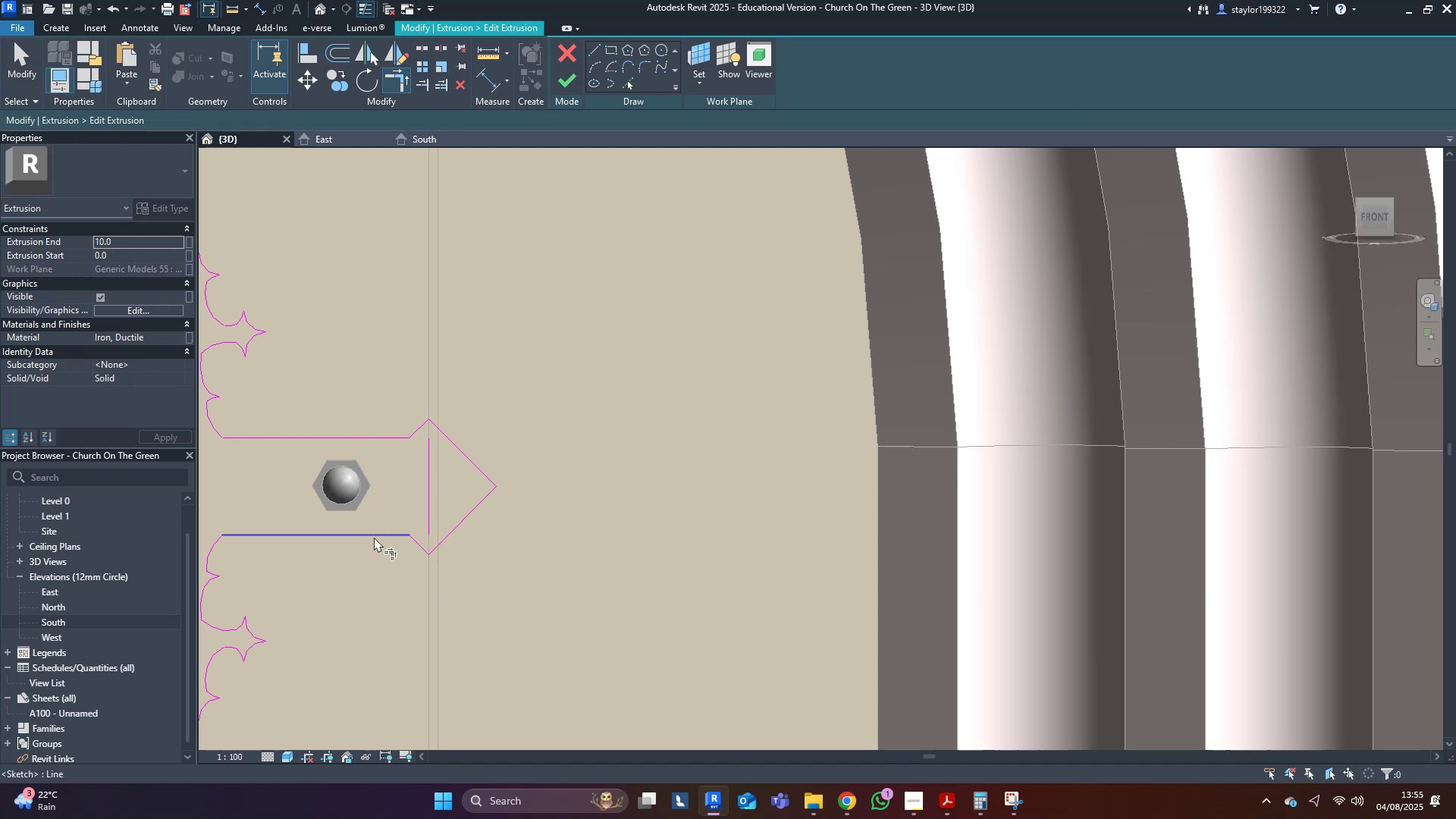 
scroll: coordinate [374, 537], scroll_direction: down, amount: 3.0
 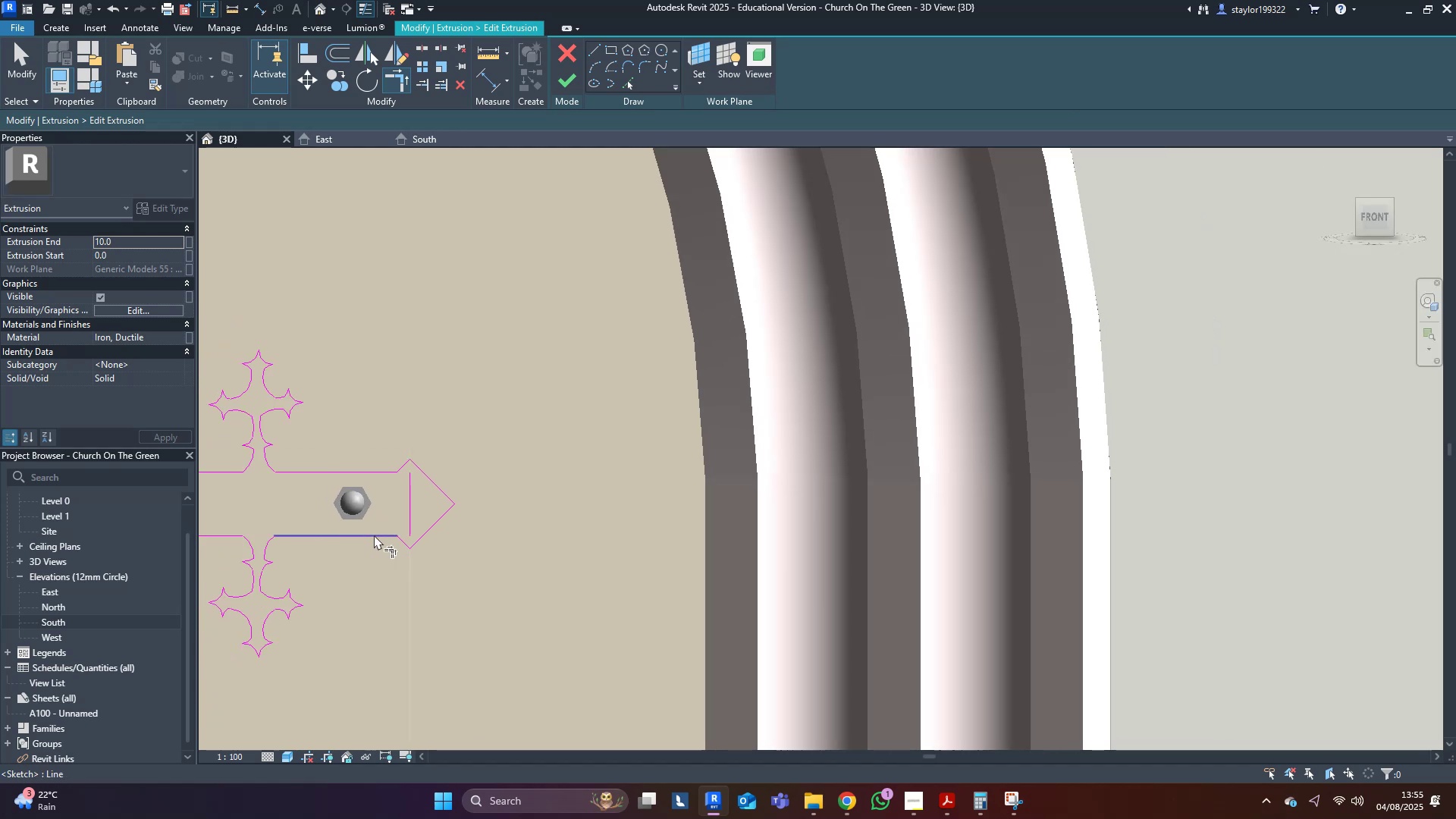 
type(md)
 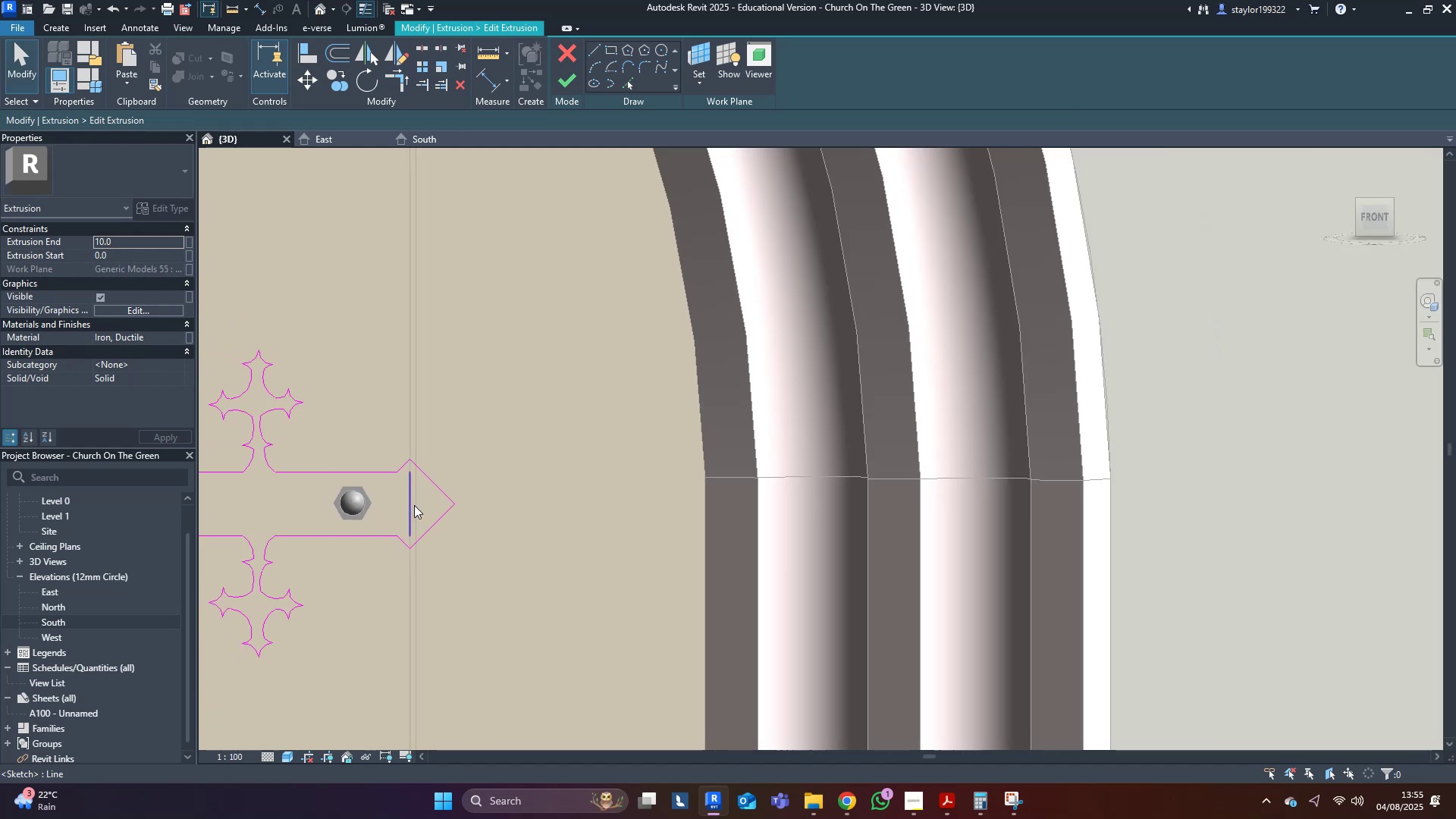 
double_click([414, 509])
 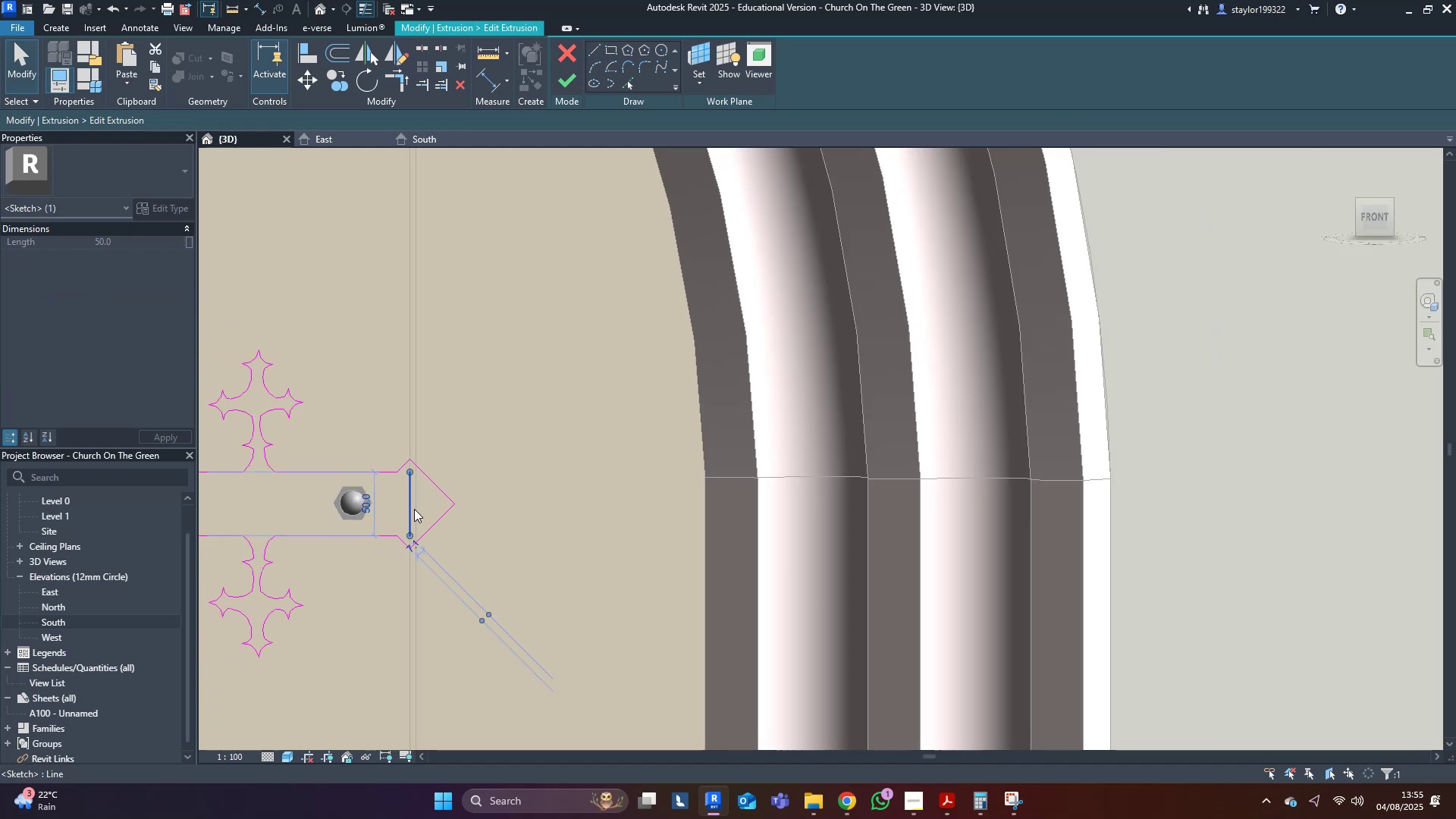 
key(Delete)
 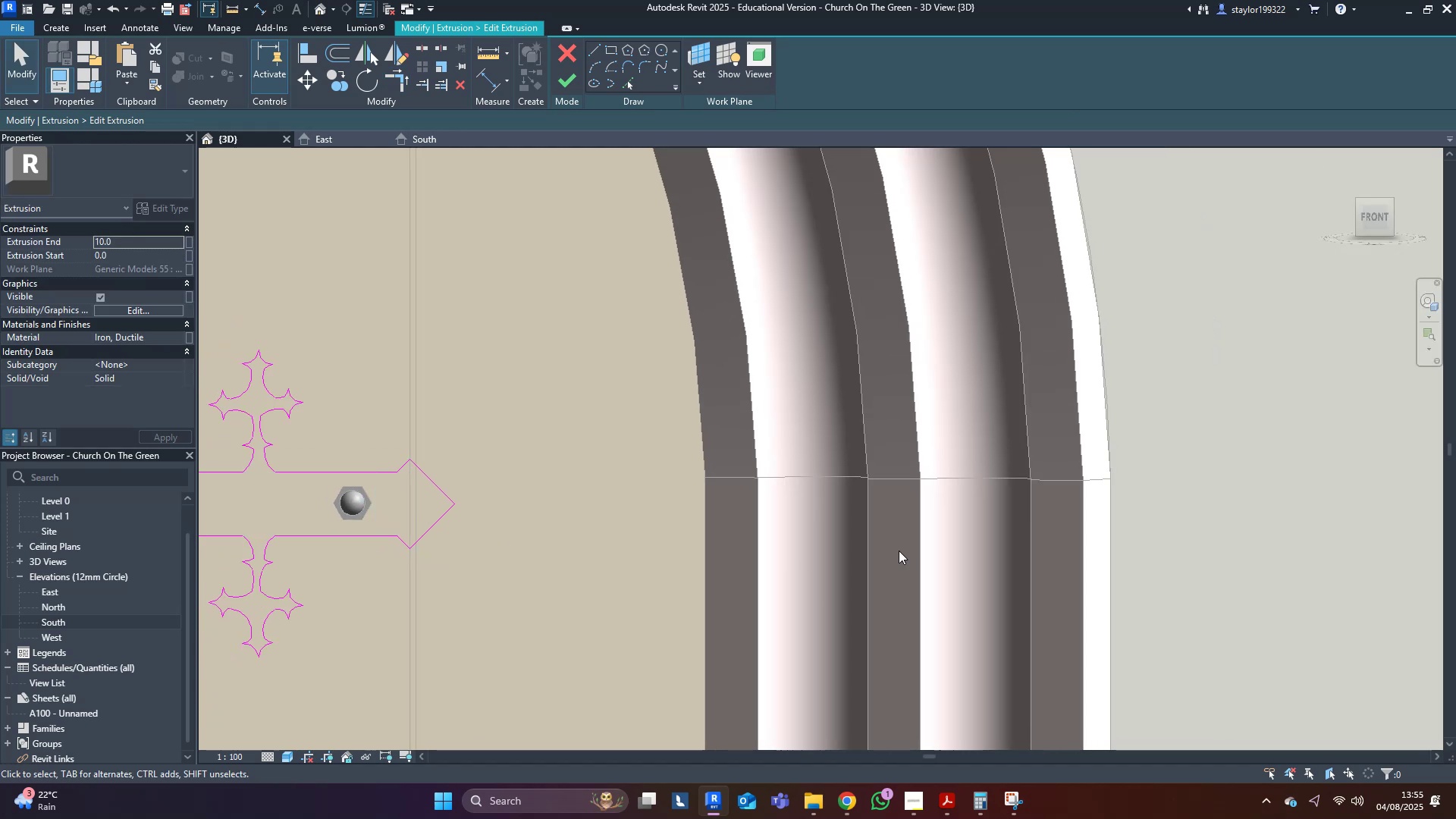 
scroll: coordinate [571, 514], scroll_direction: down, amount: 10.0
 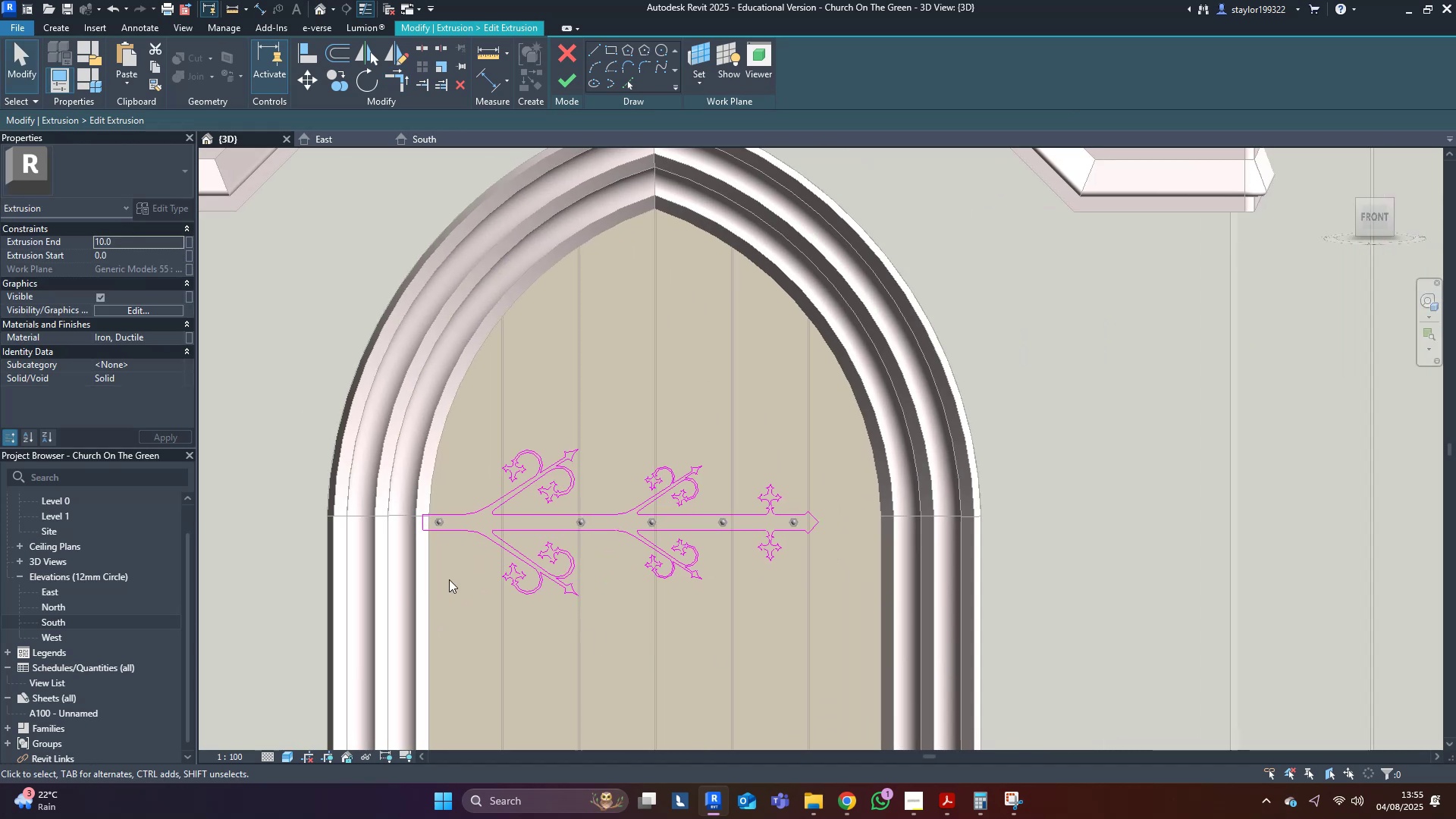 
scroll: coordinate [505, 568], scroll_direction: up, amount: 3.0
 